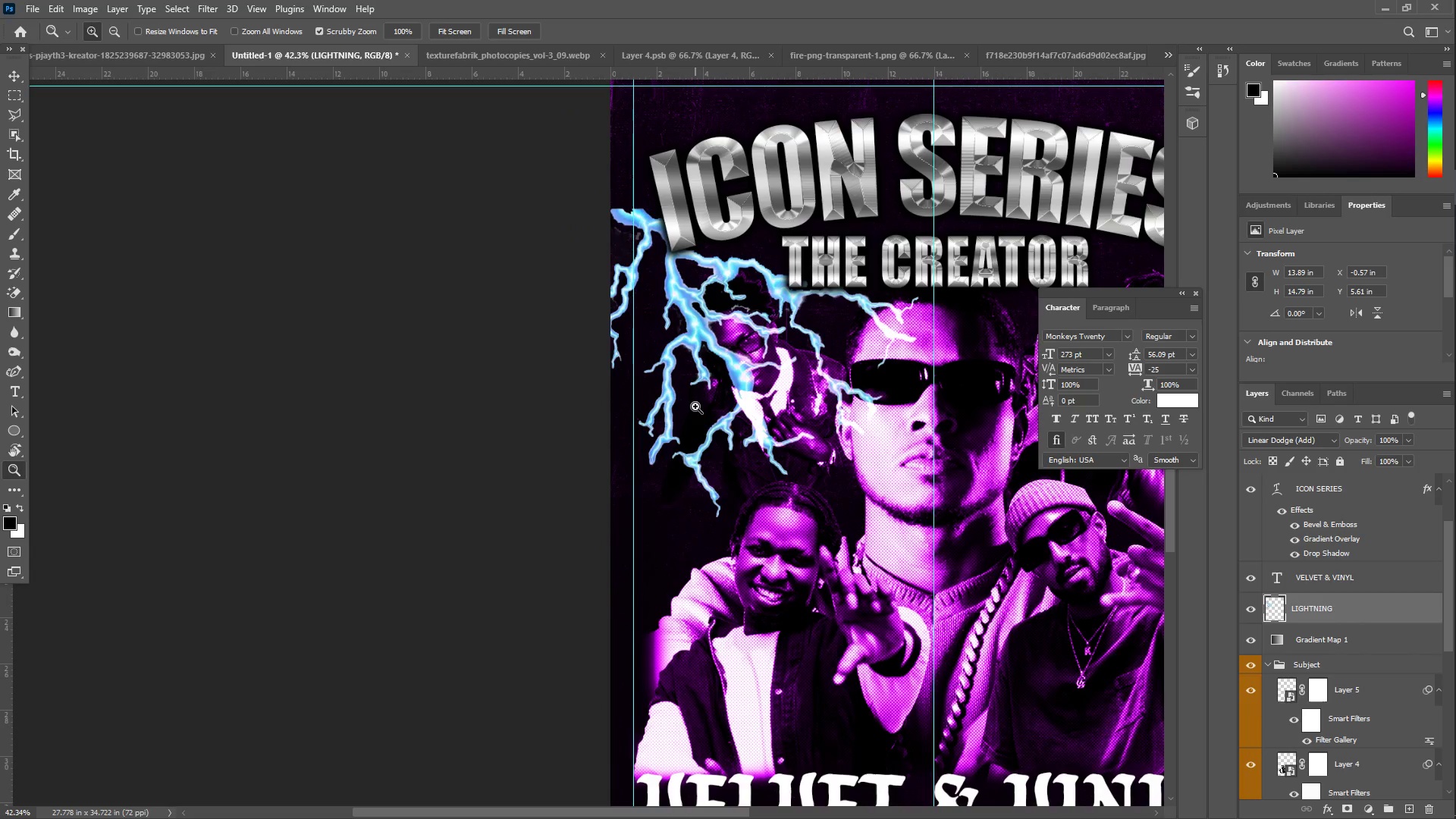 
hold_key(key=Space, duration=0.66)
 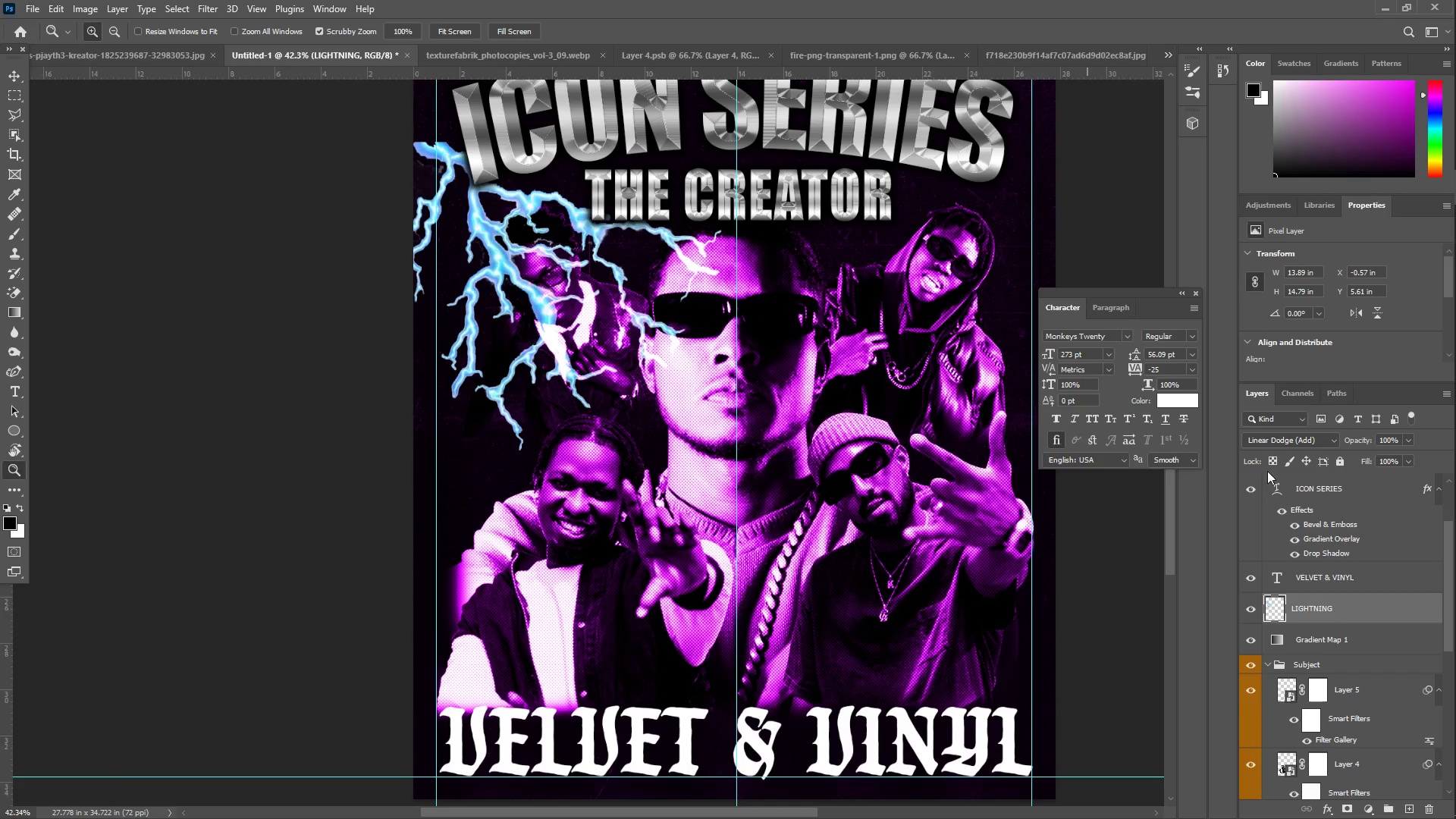 
left_click_drag(start_coordinate=[720, 398], to_coordinate=[523, 331])
 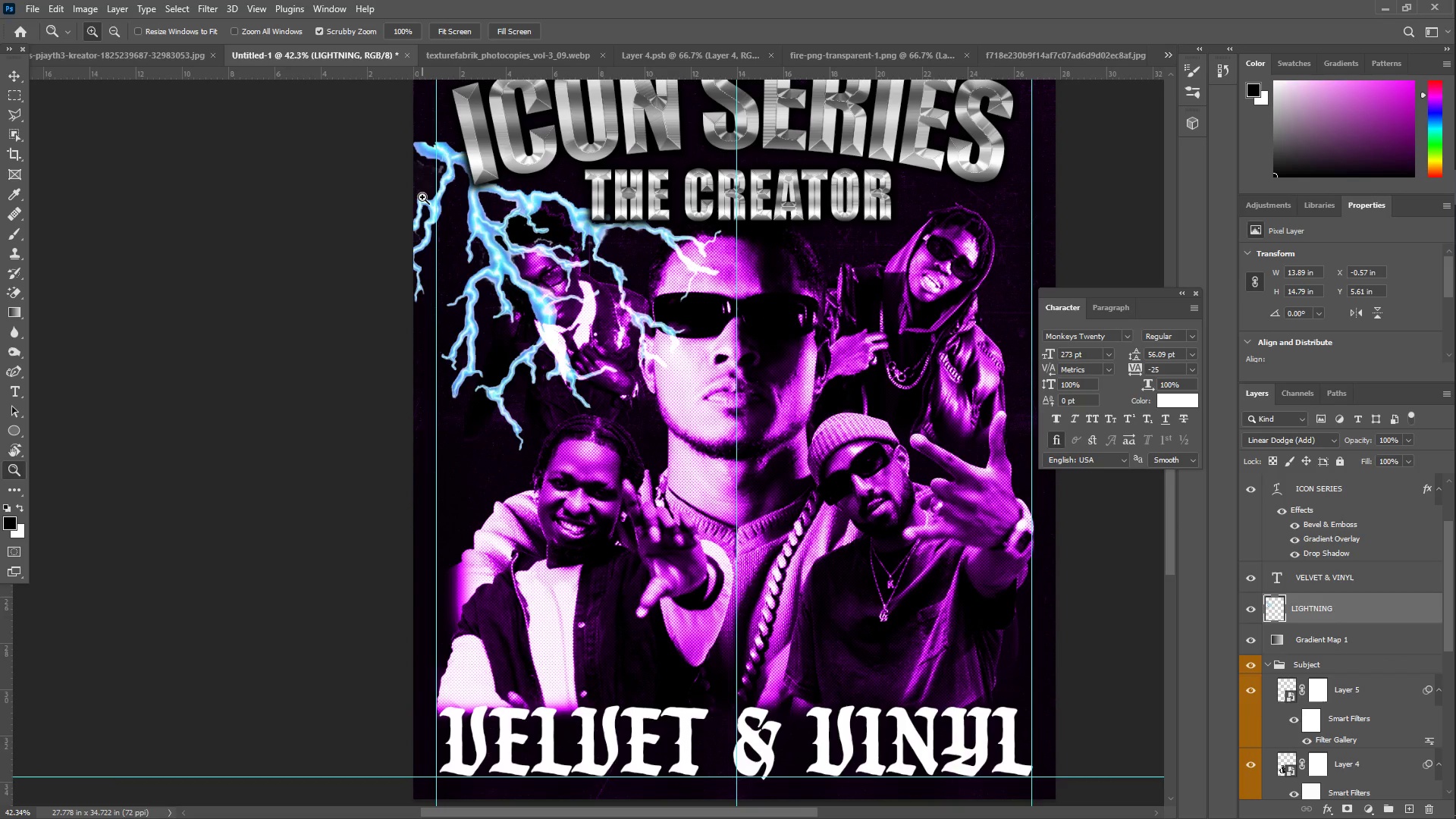 
wait(12.8)
 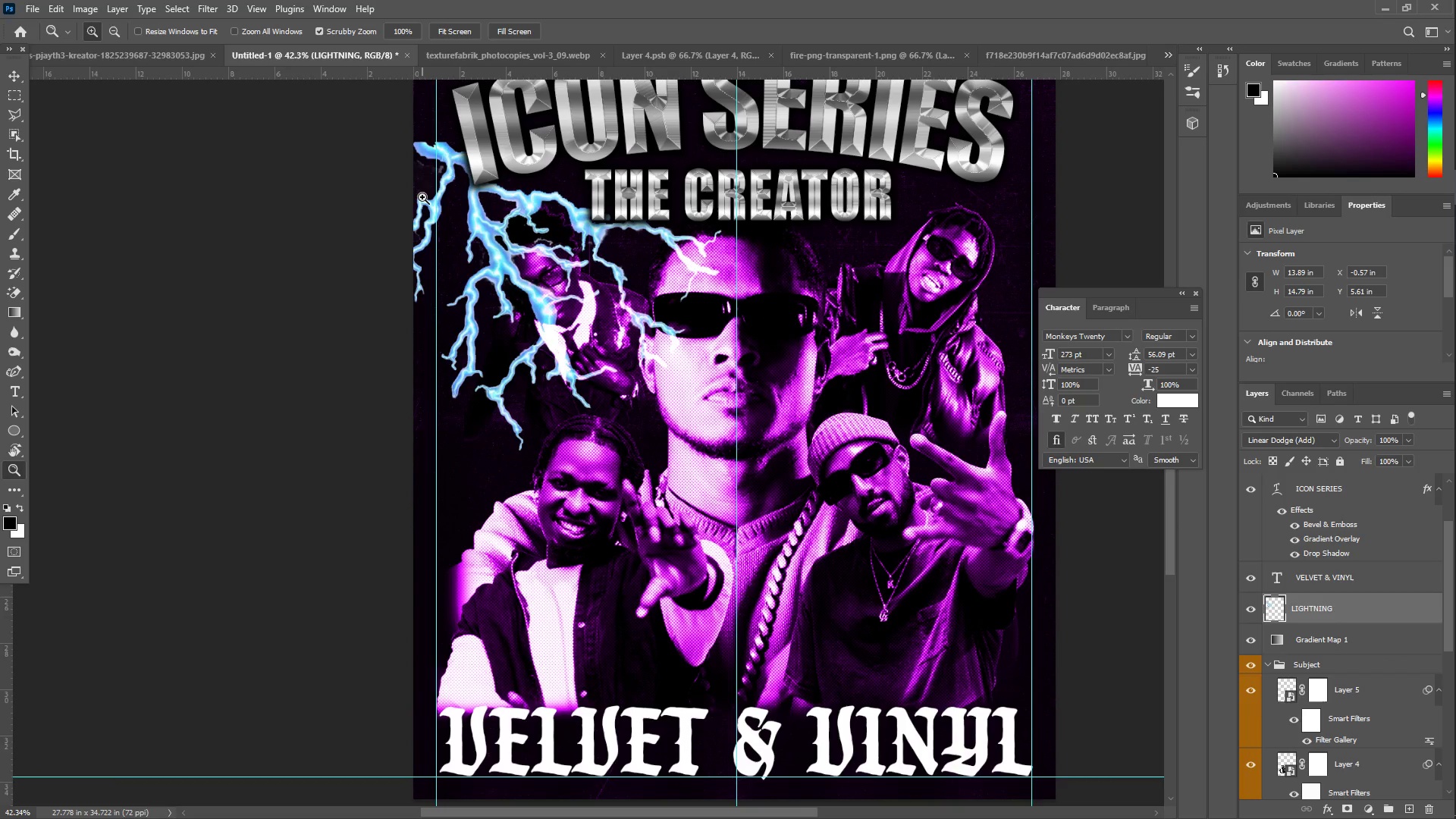 
key(Delete)
 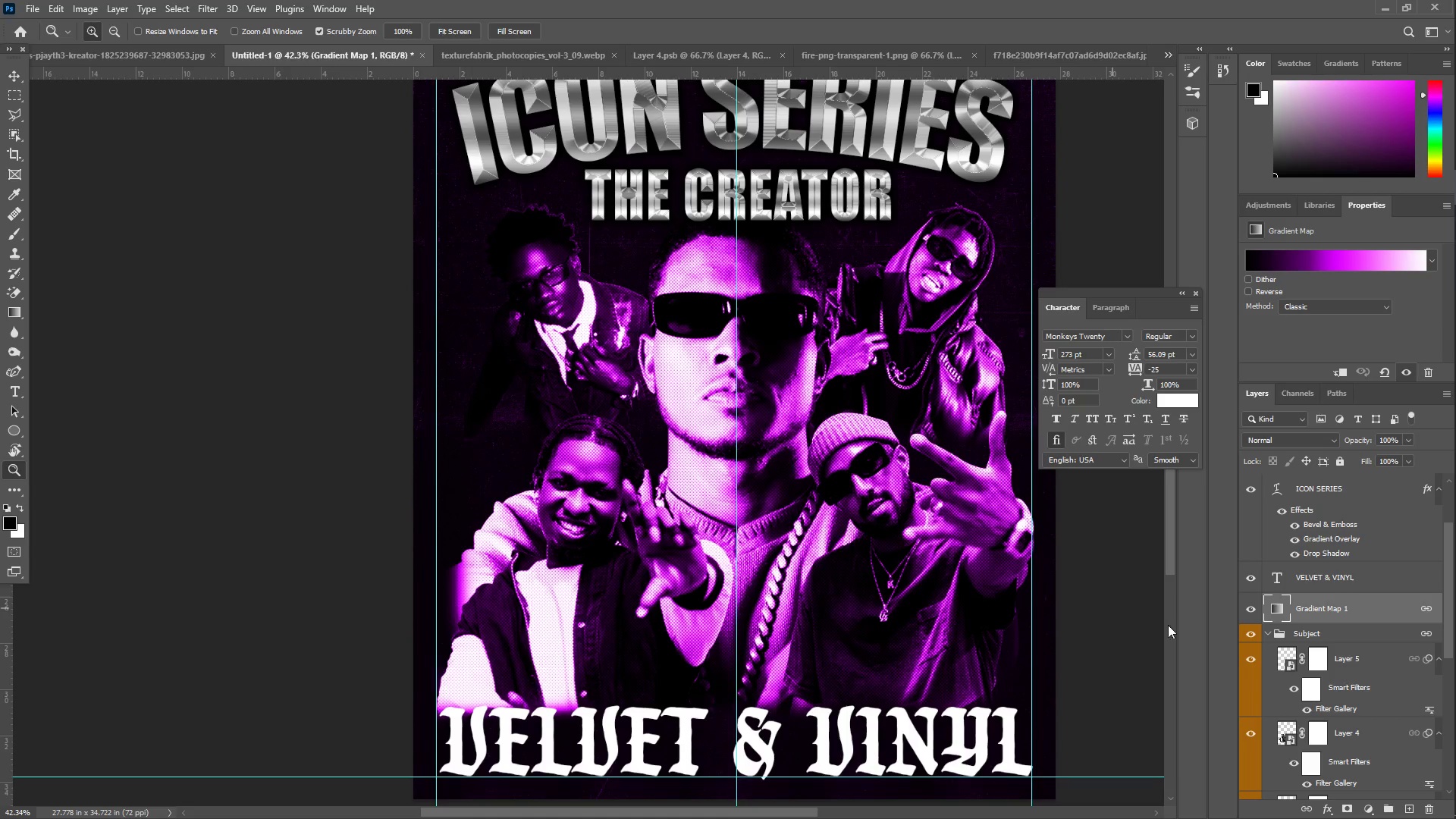 
left_click([1320, 491])
 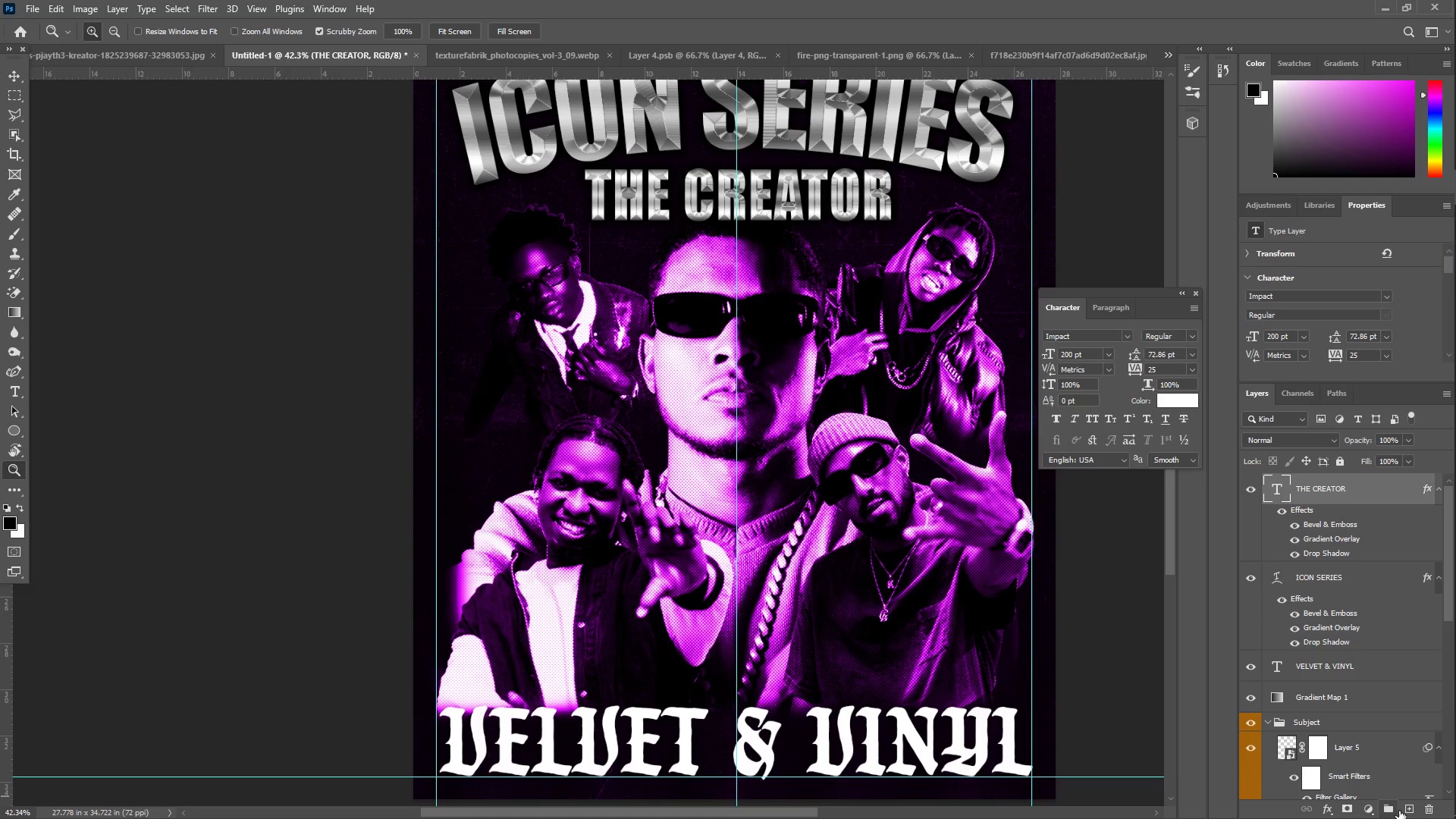 
scroll: coordinate [1349, 572], scroll_direction: up, amount: 7.0
 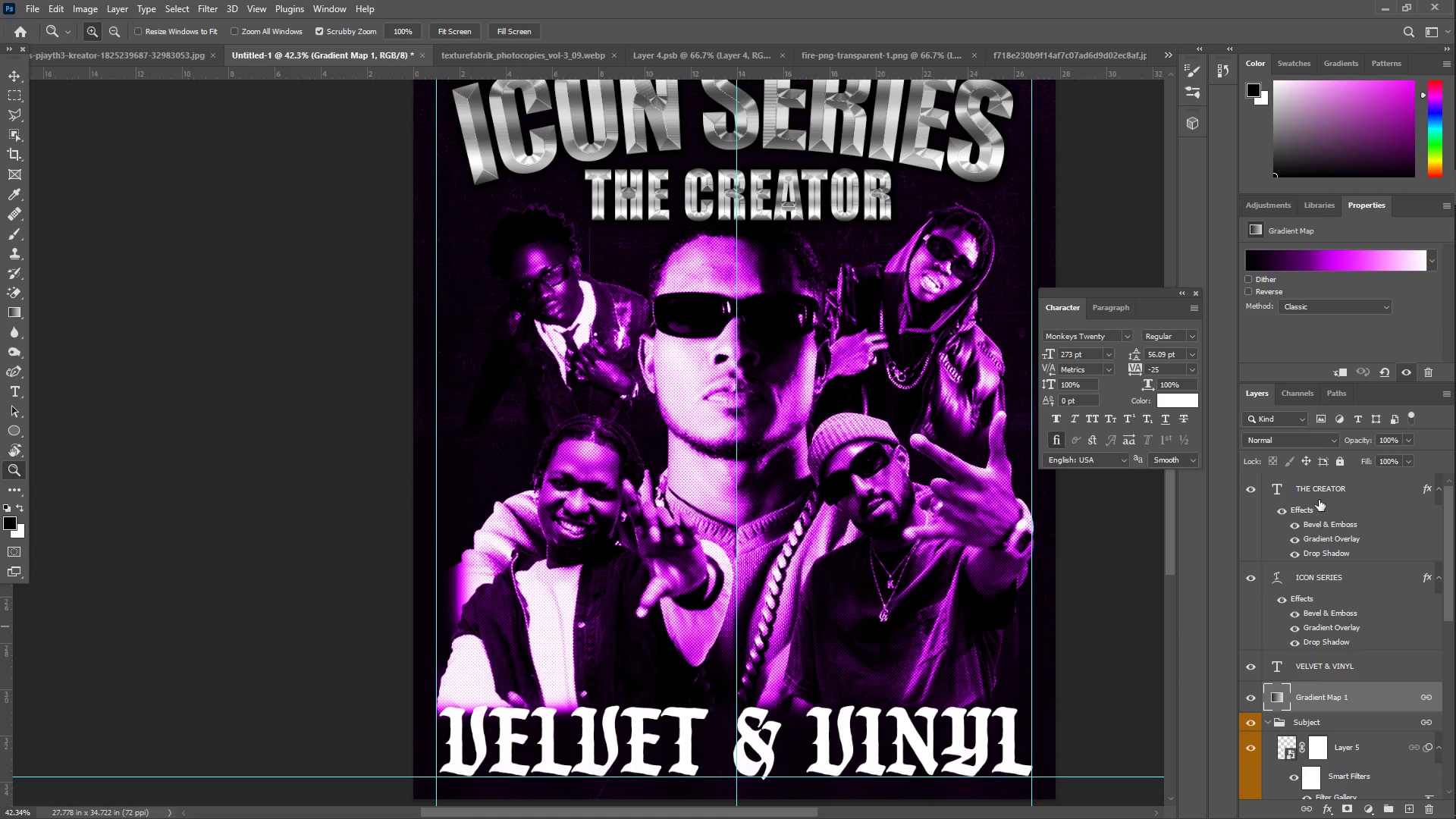 
left_click([1407, 809])
 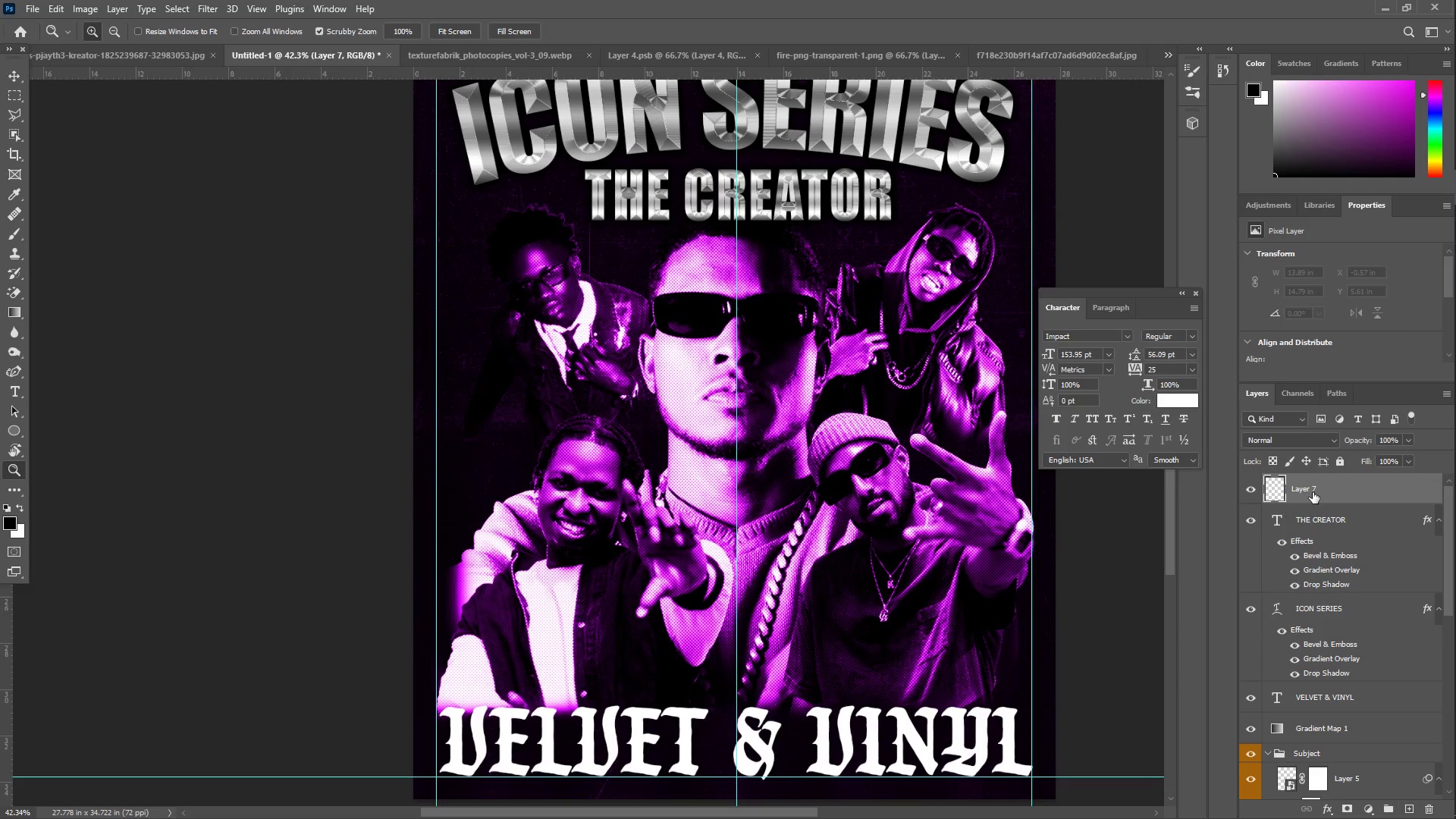 
double_click([1313, 488])
 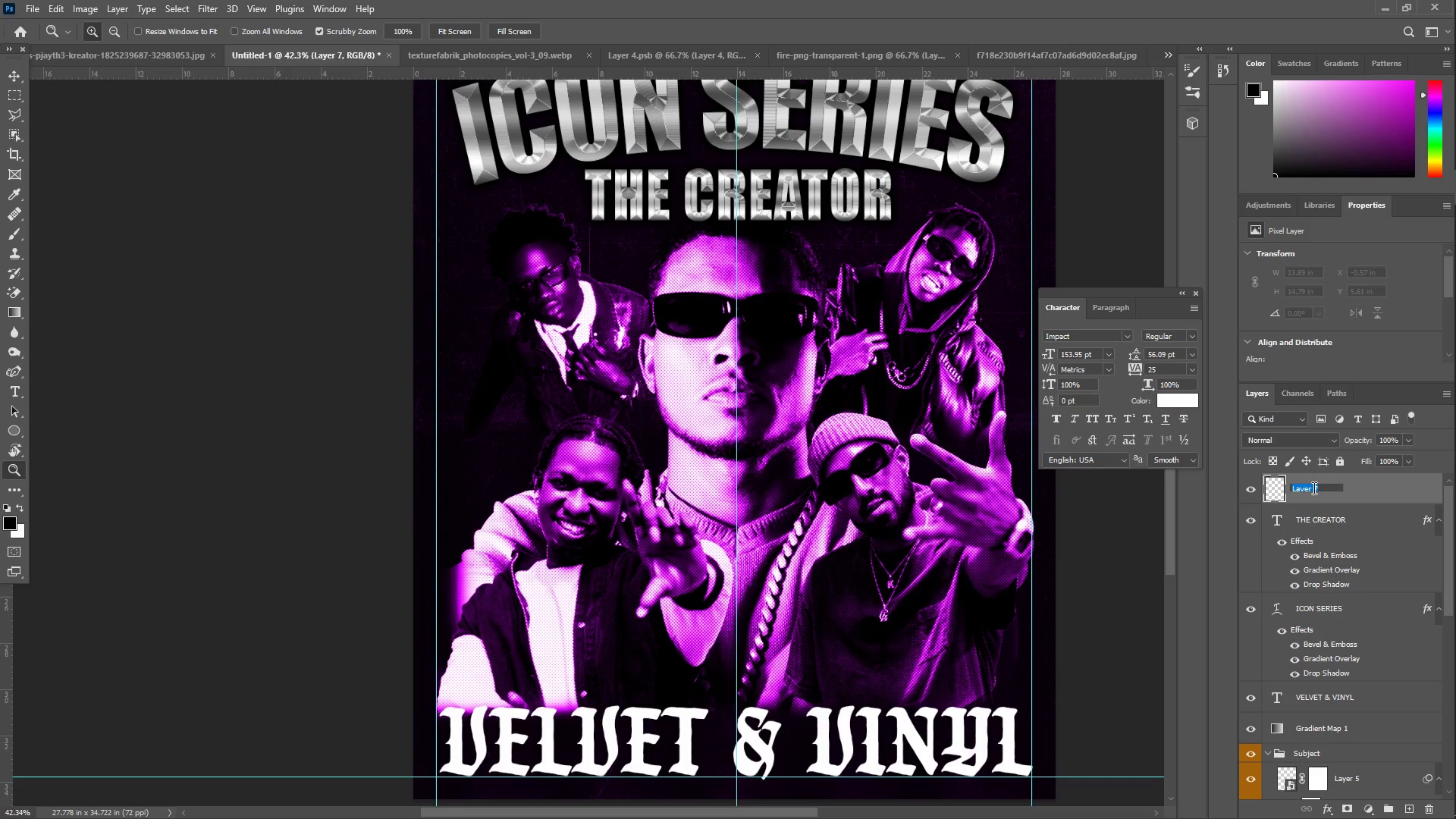 
type(lightning)
 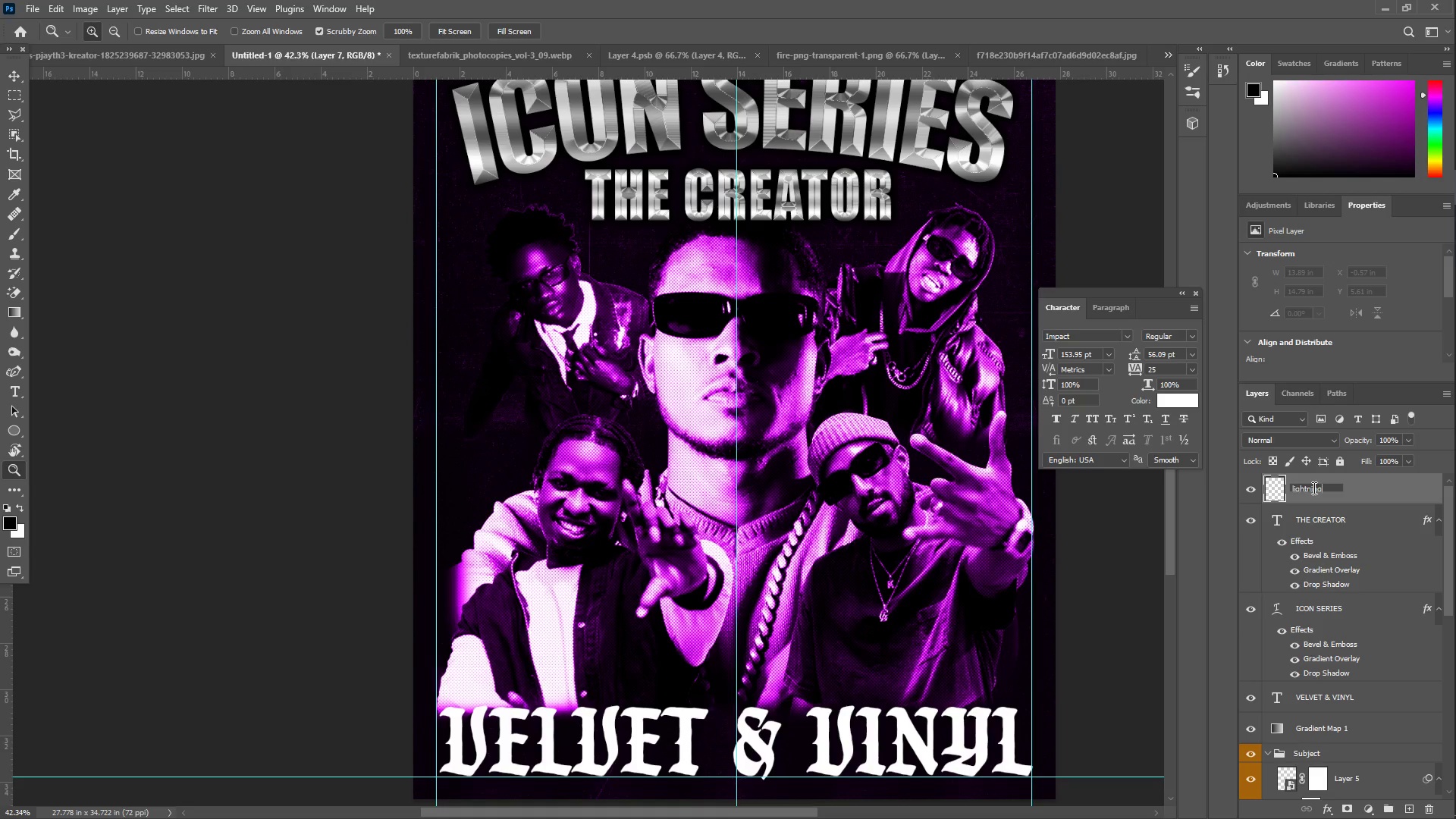 
key(Enter)
 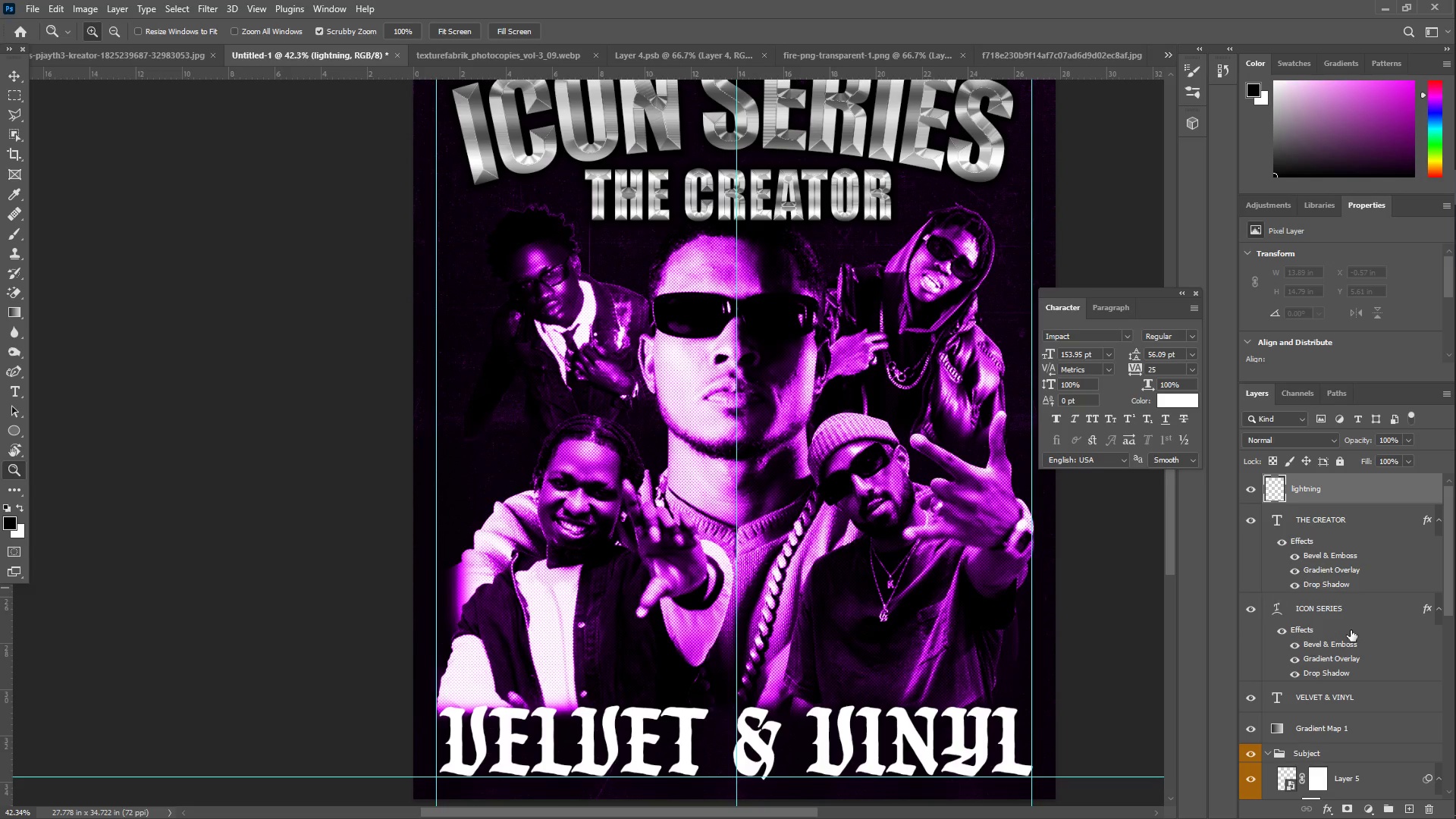 
scroll: coordinate [1306, 589], scroll_direction: up, amount: 1.0
 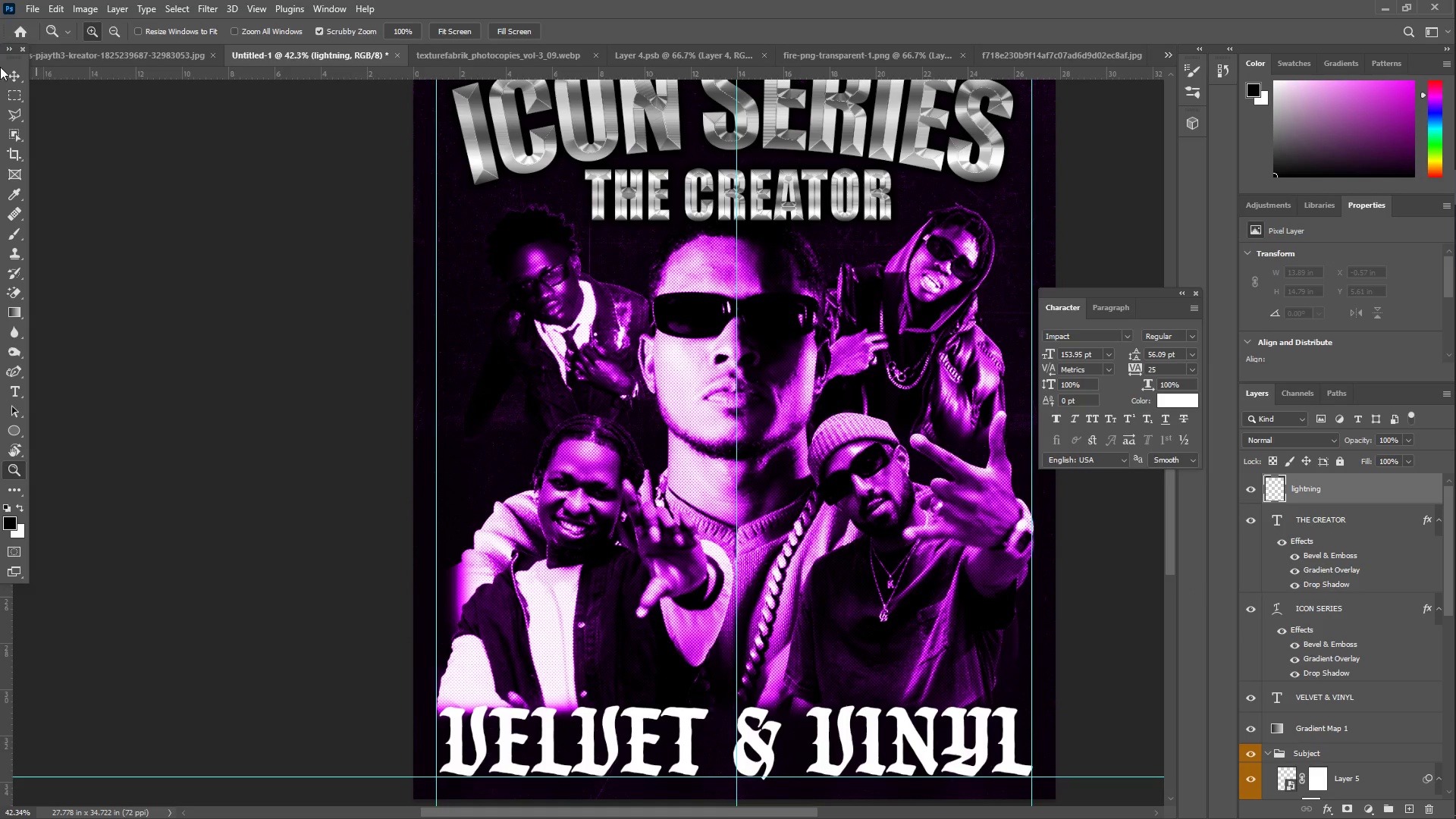 
wait(6.53)
 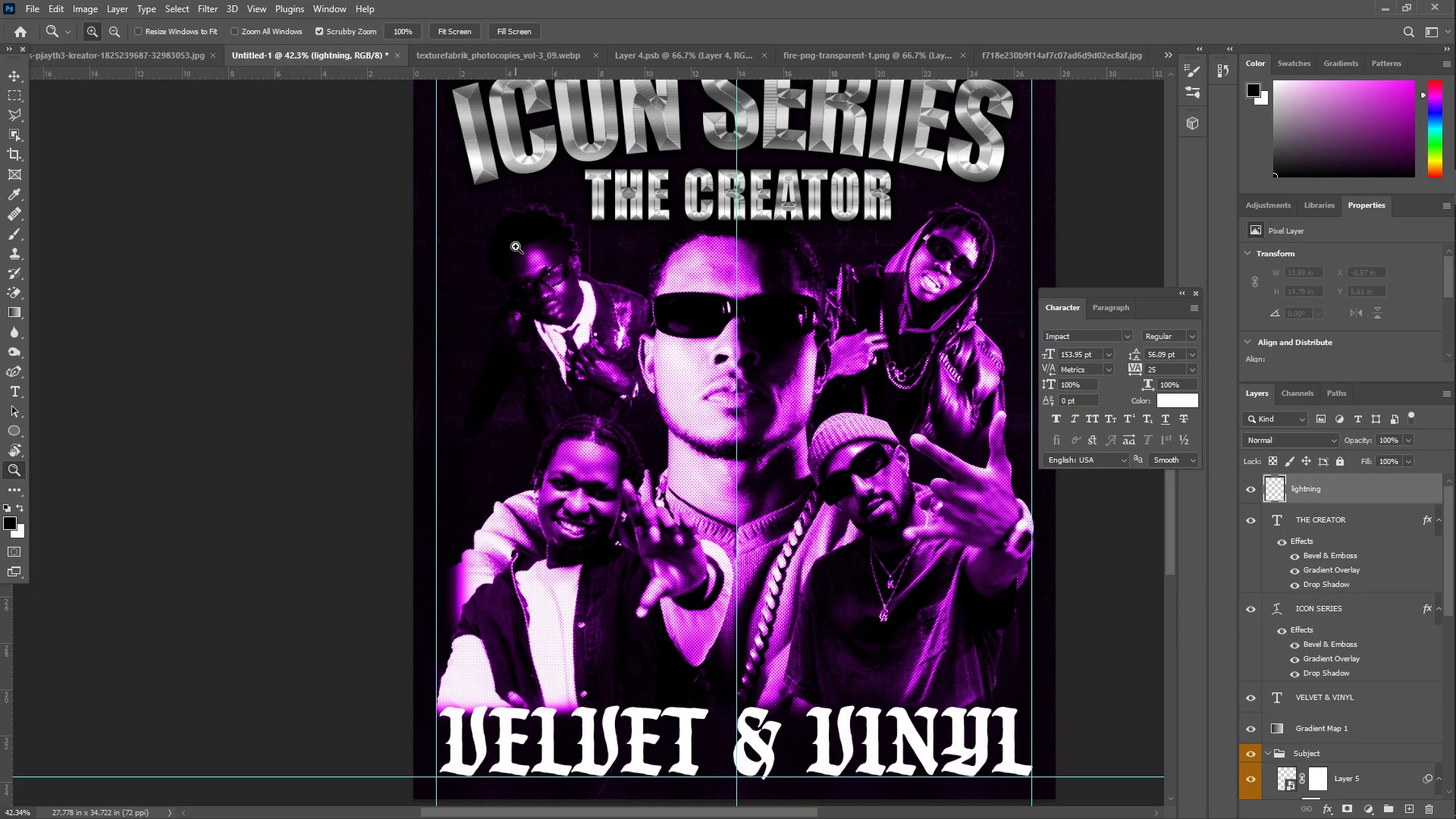 
left_click([57, 121])
 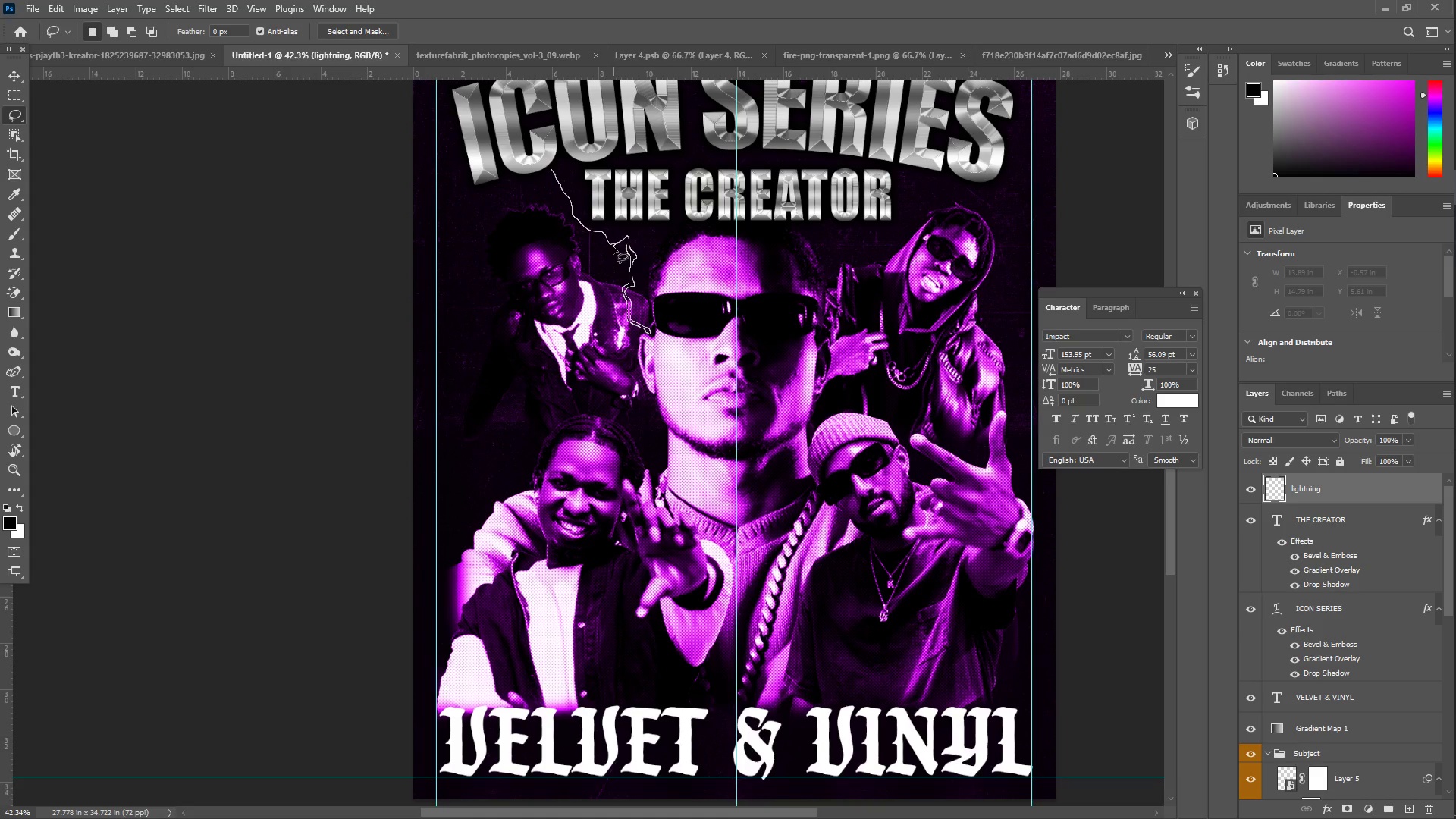 
wait(20.83)
 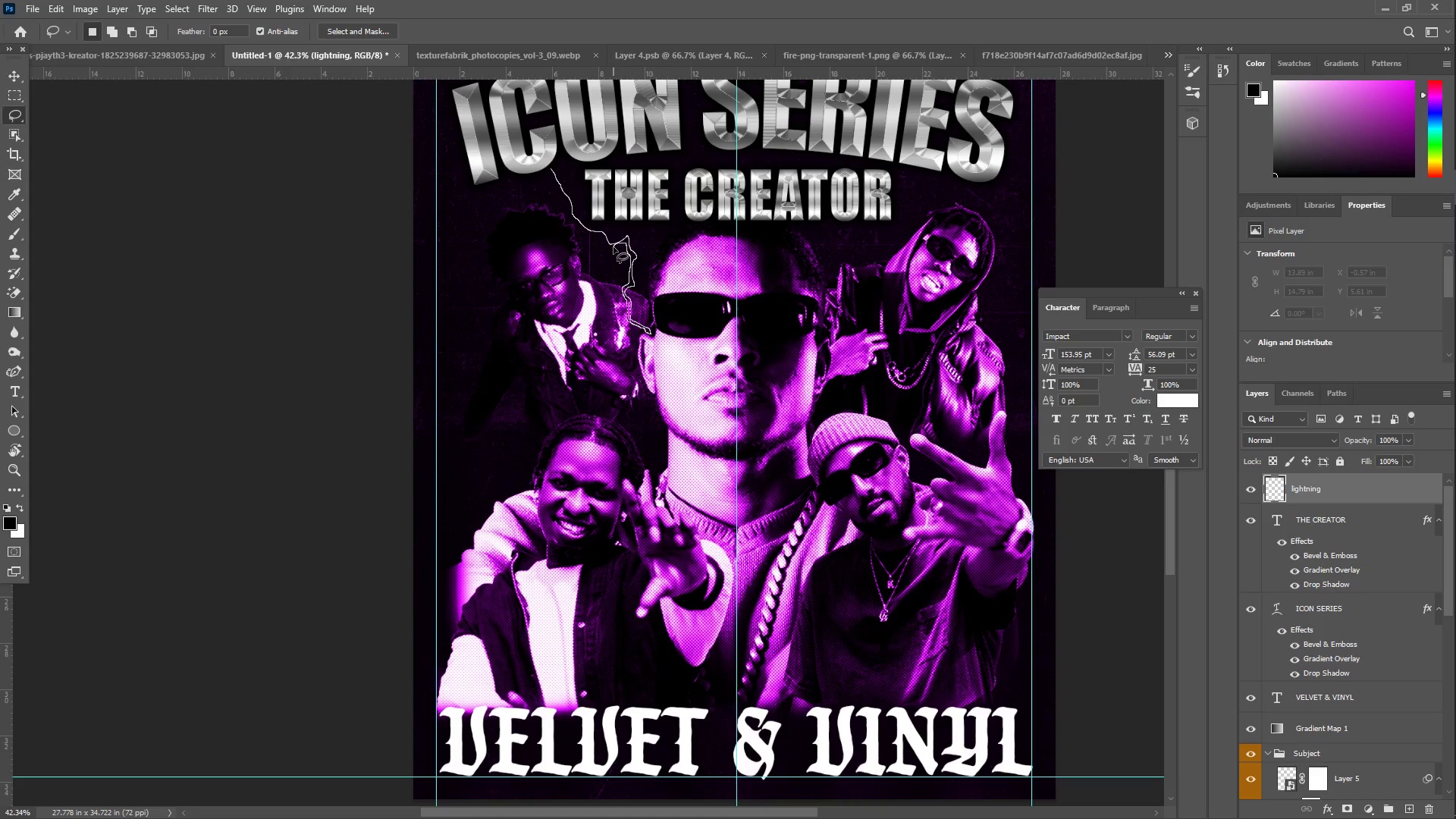 
key(Z)
 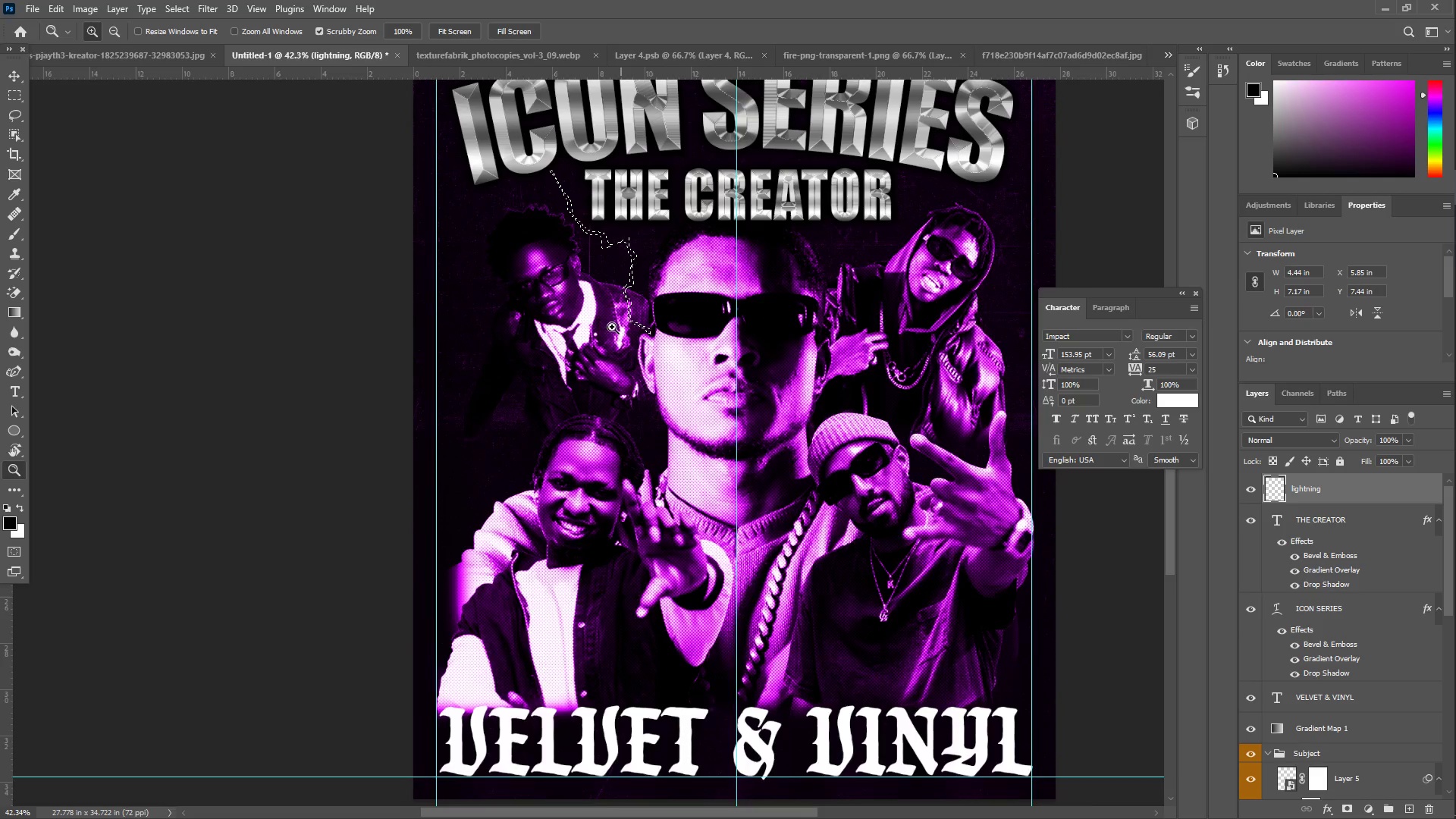 
left_click_drag(start_coordinate=[601, 322], to_coordinate=[655, 275])
 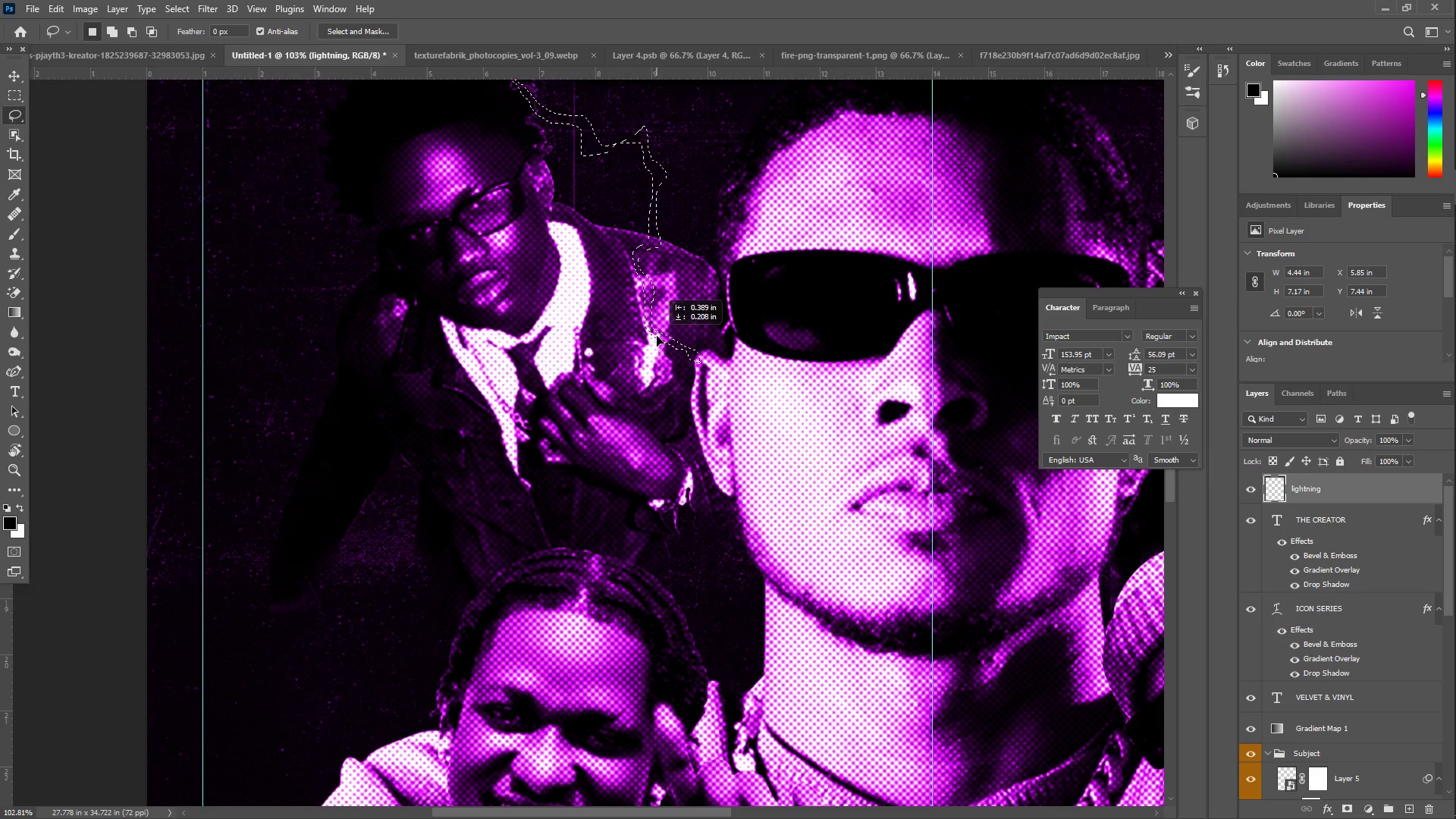 
key(Control+ControlLeft)
 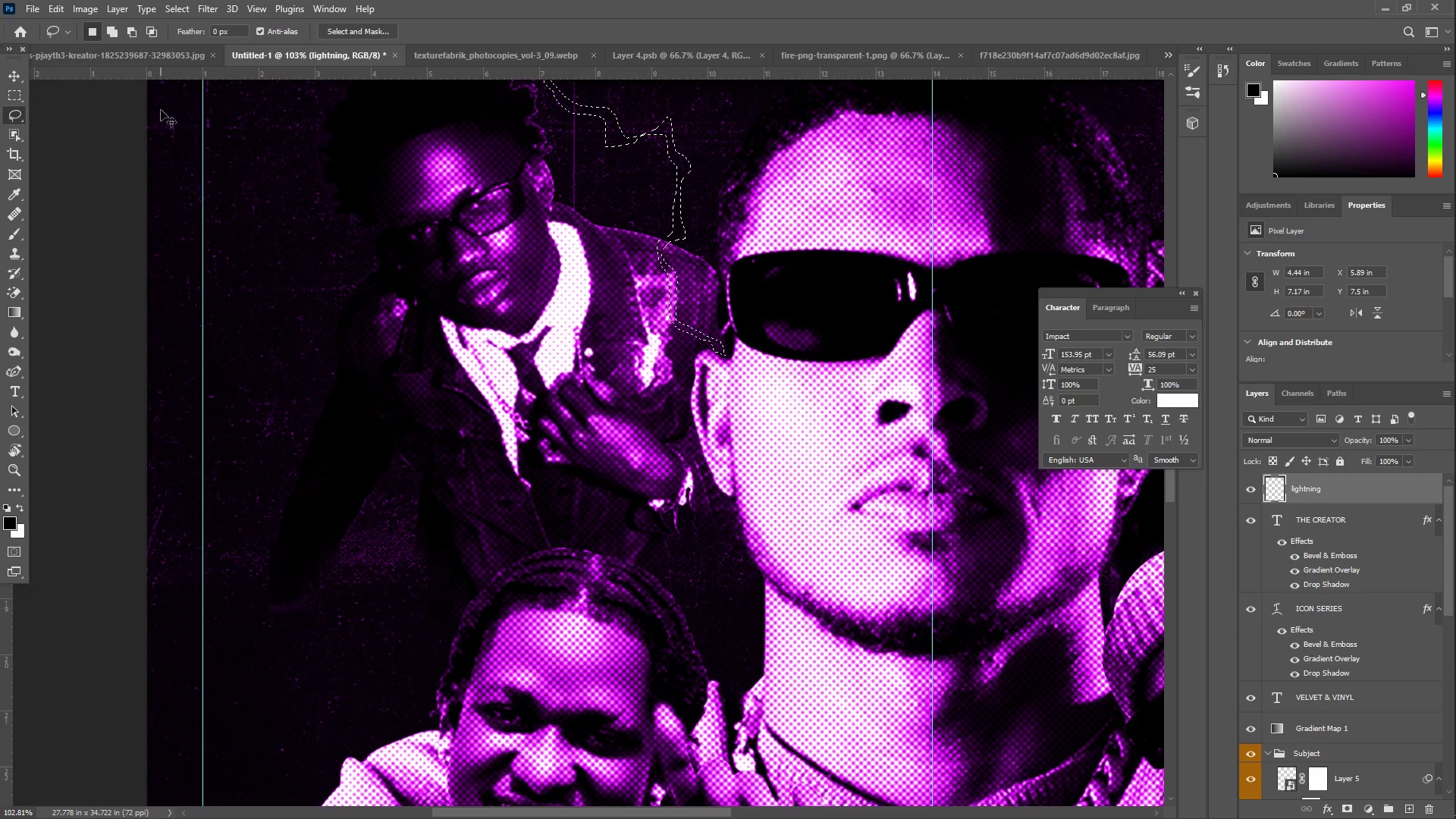 
key(Control+Z)
 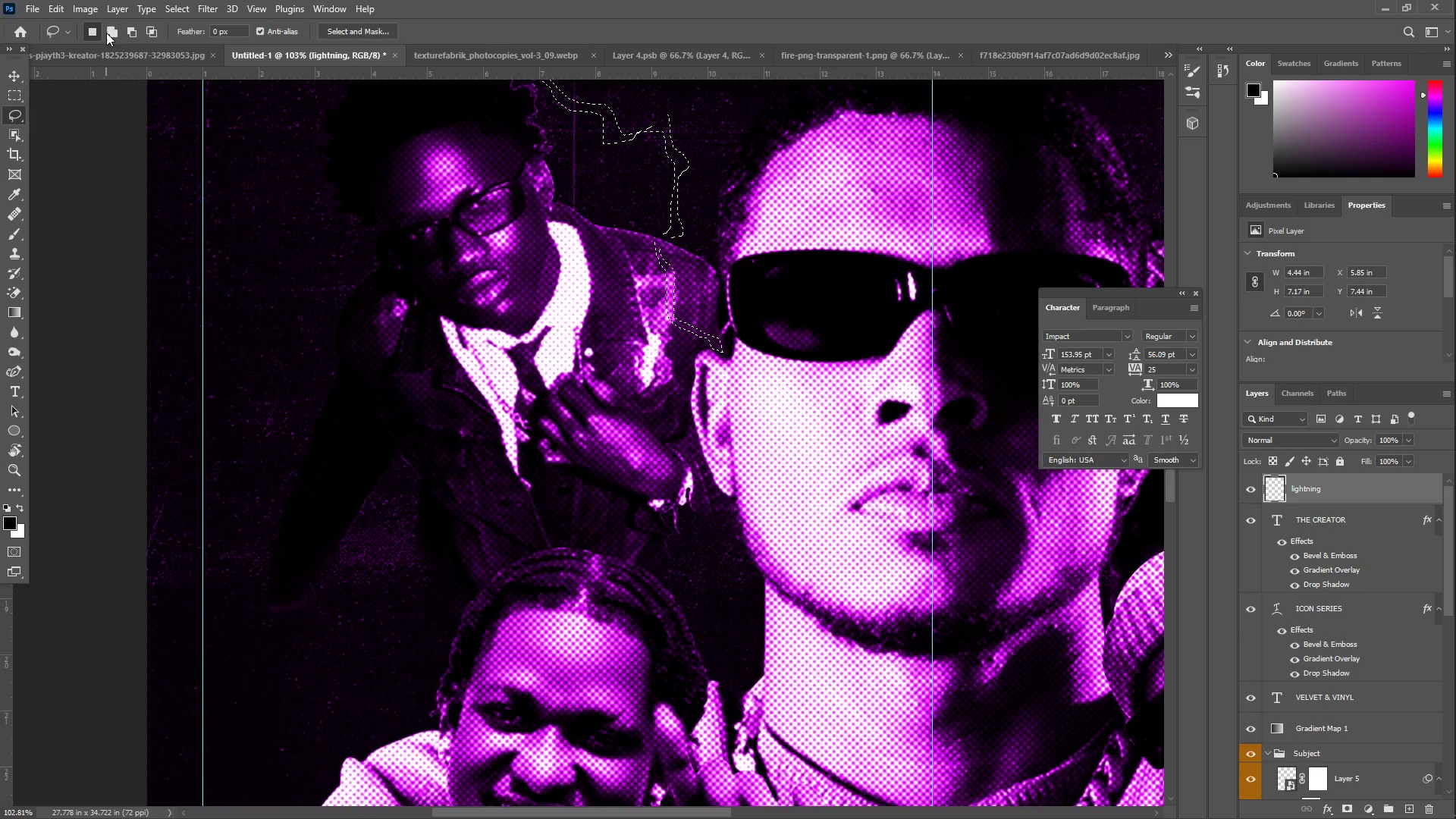 
left_click([105, 30])
 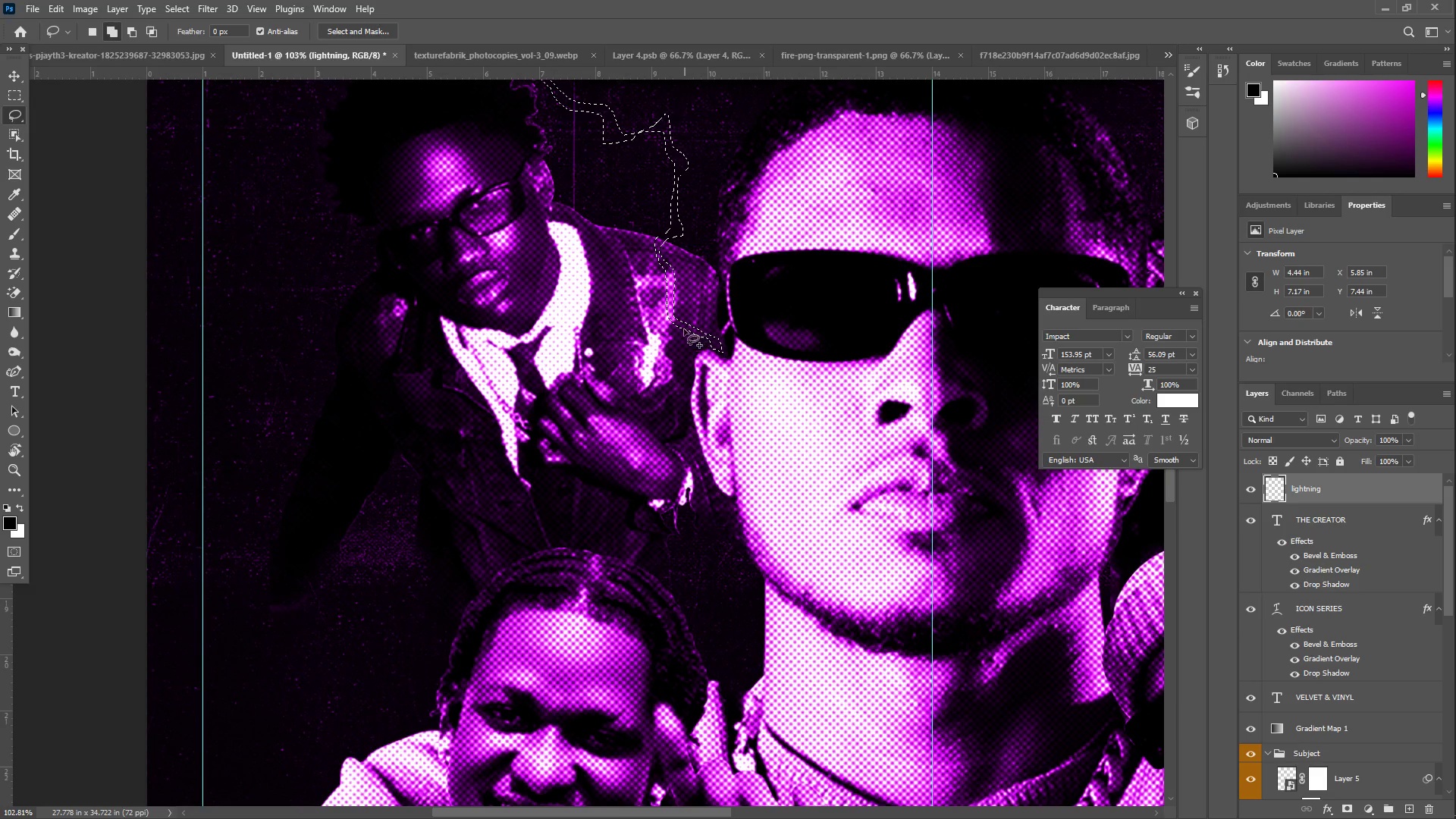 
left_click_drag(start_coordinate=[683, 325], to_coordinate=[691, 327])
 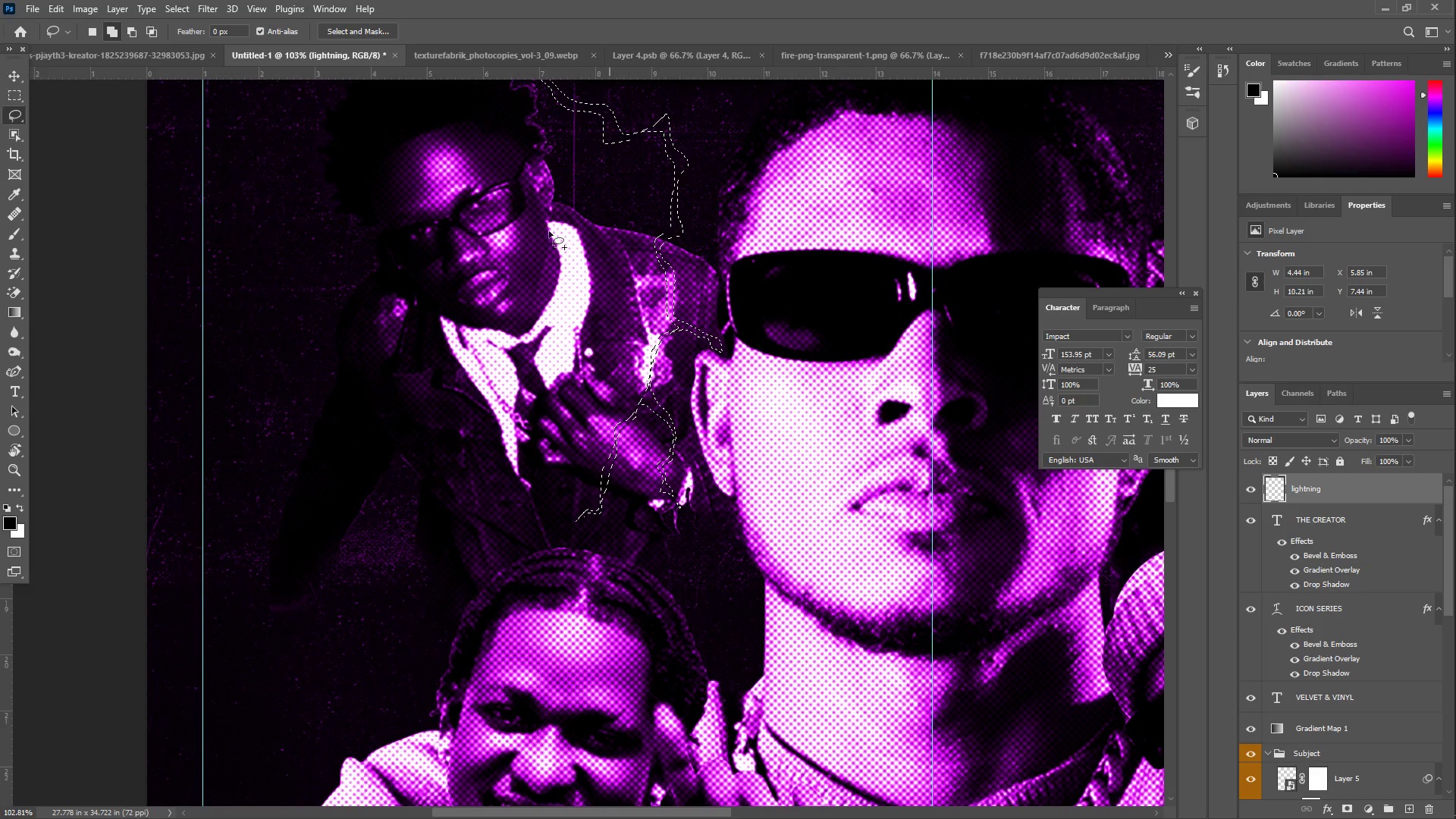 
left_click_drag(start_coordinate=[378, 265], to_coordinate=[374, 268])
 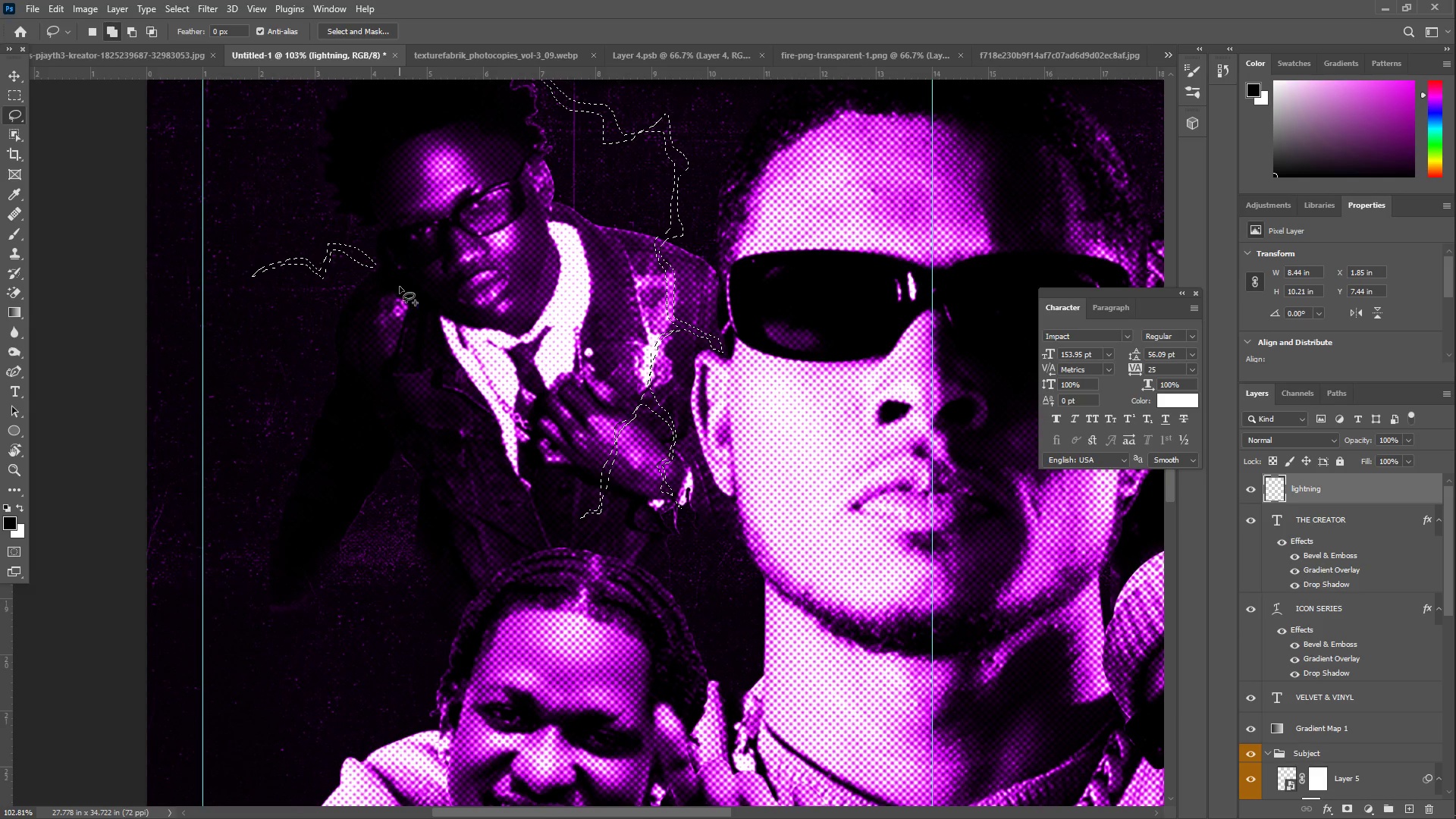 
left_click_drag(start_coordinate=[386, 266], to_coordinate=[388, 271])
 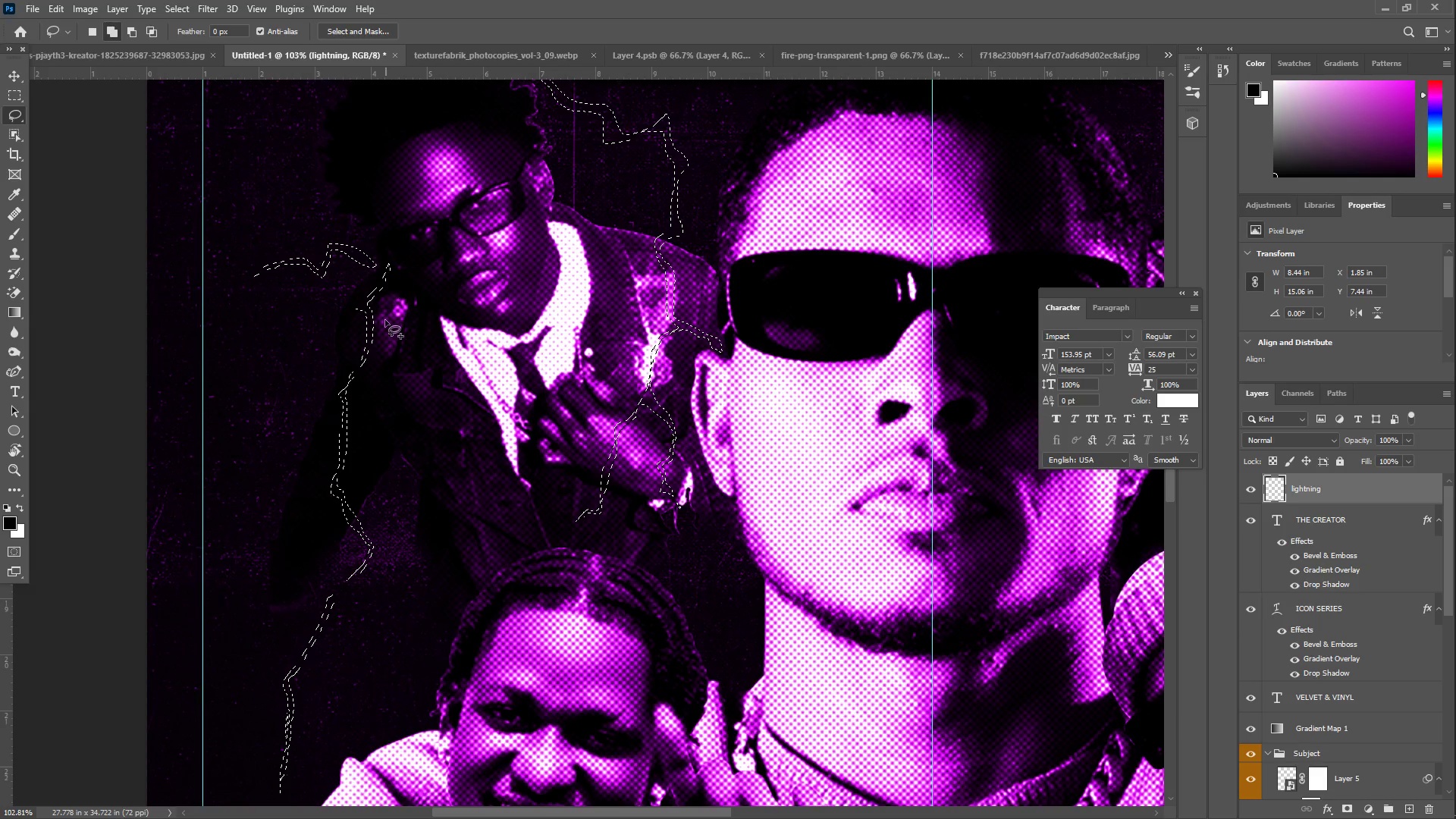 
hold_key(key=Space, duration=0.86)
 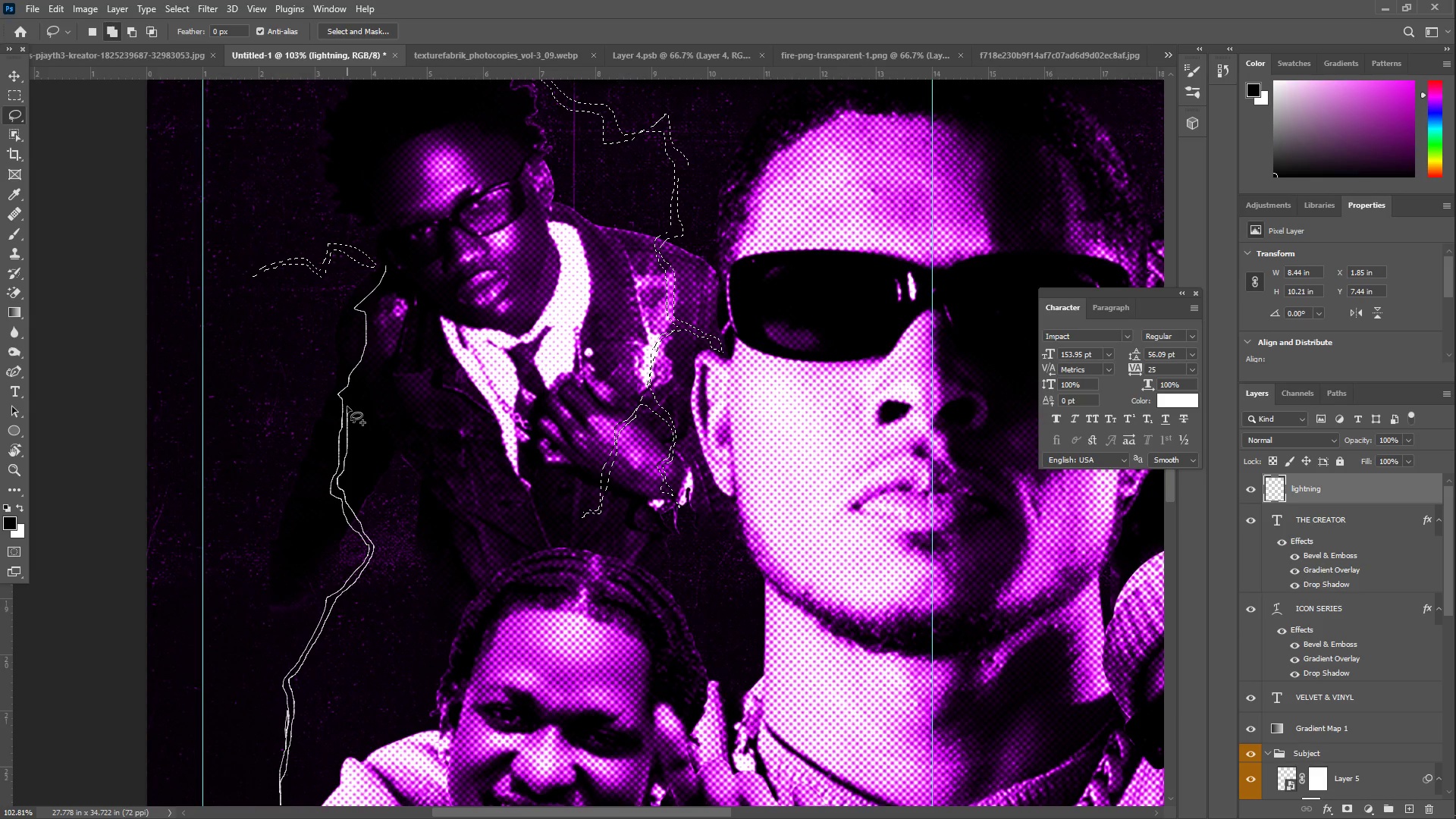 
scroll: coordinate [378, 411], scroll_direction: down, amount: 7.0
 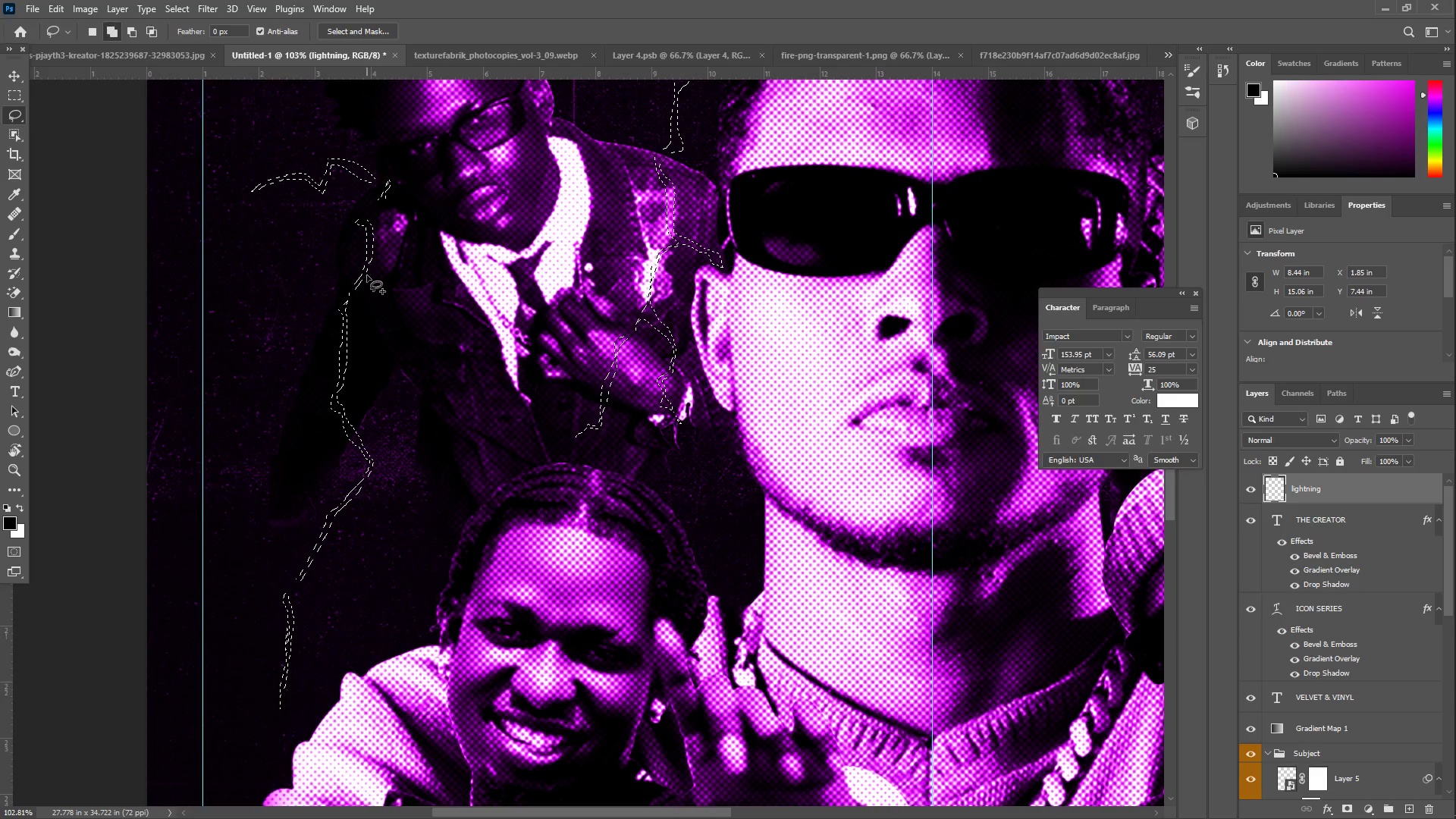 
left_click_drag(start_coordinate=[367, 274], to_coordinate=[370, 256])
 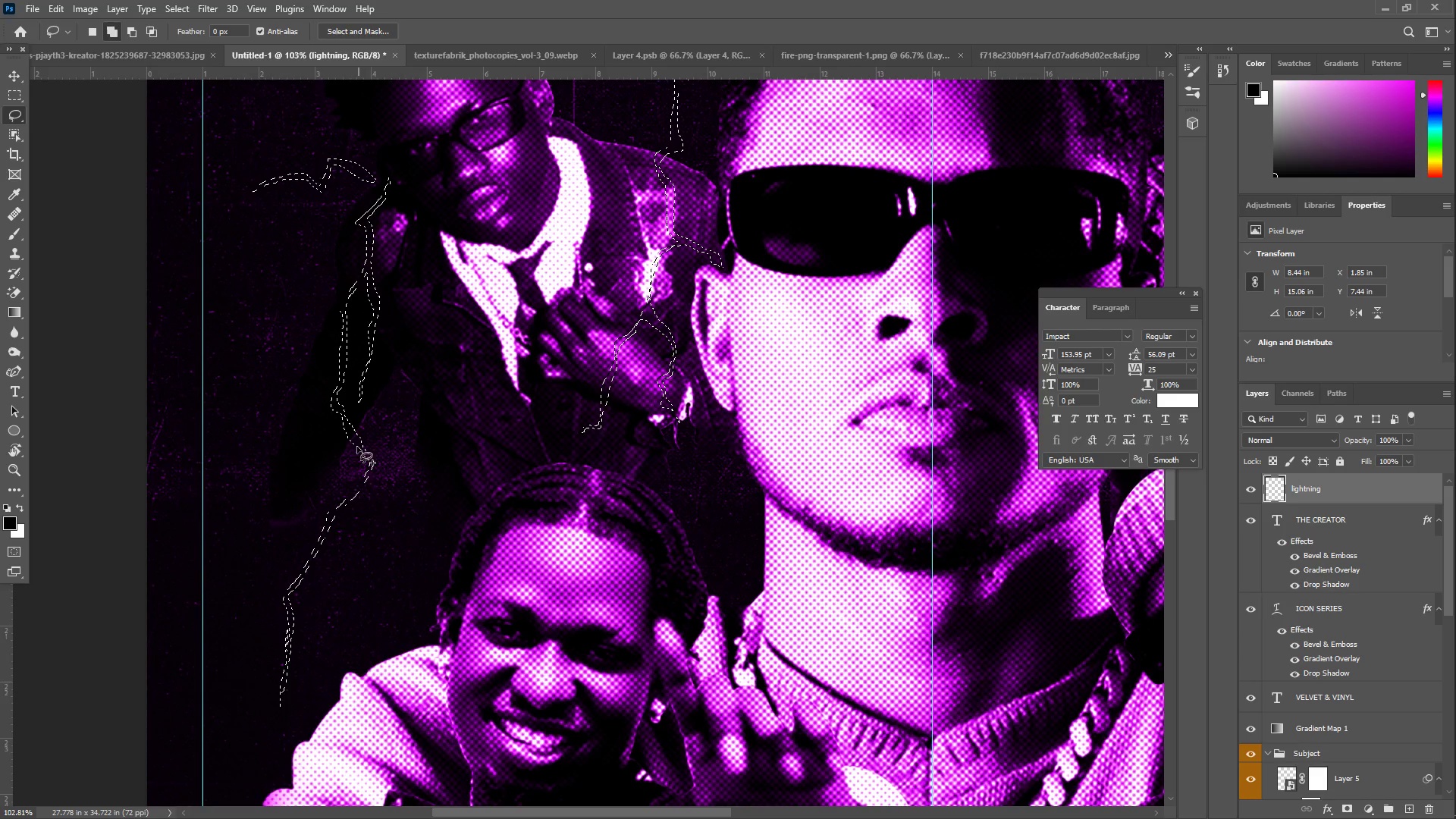 
hold_key(key=Space, duration=1.5)
 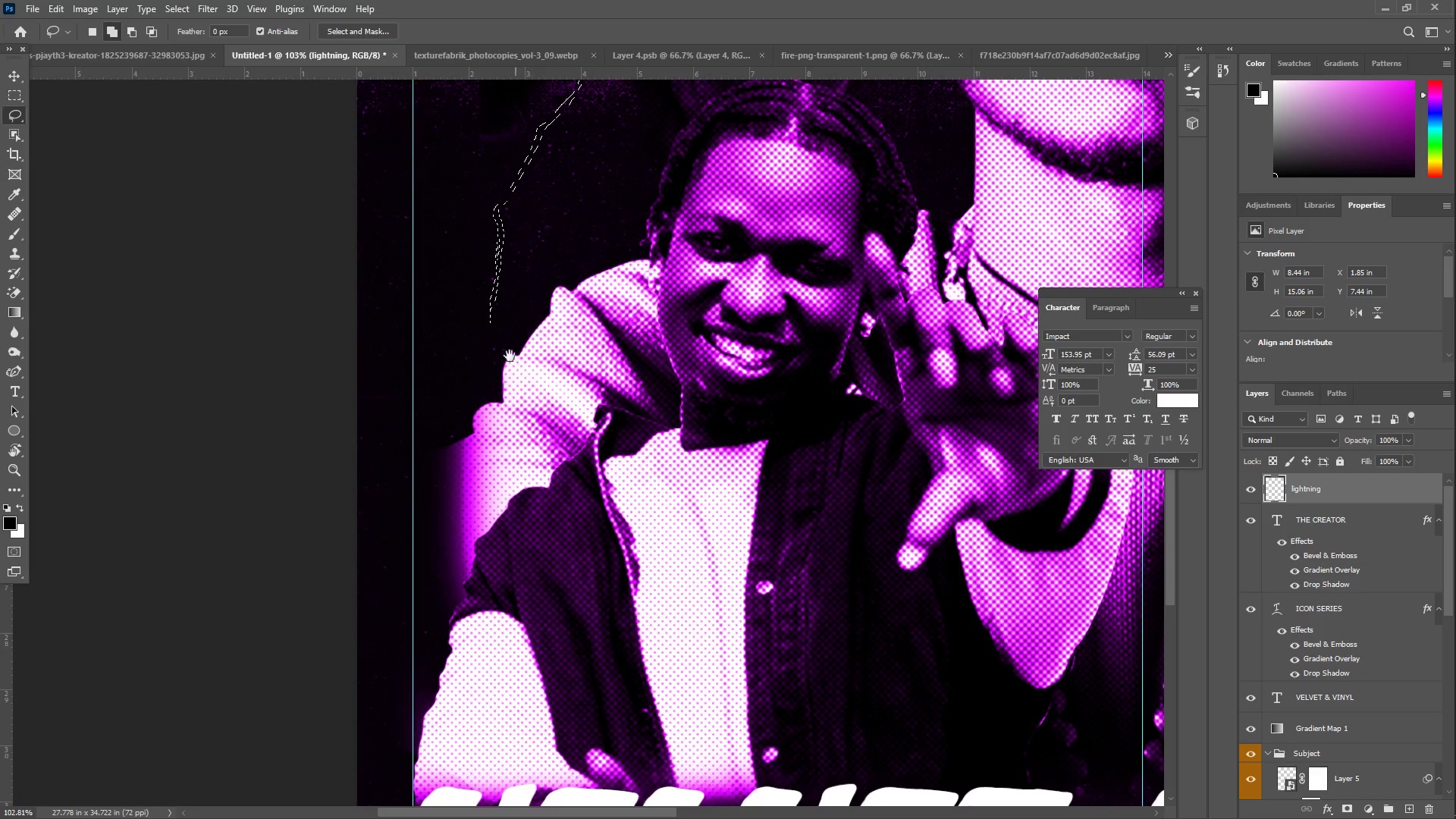 
left_click_drag(start_coordinate=[353, 524], to_coordinate=[412, 286])
 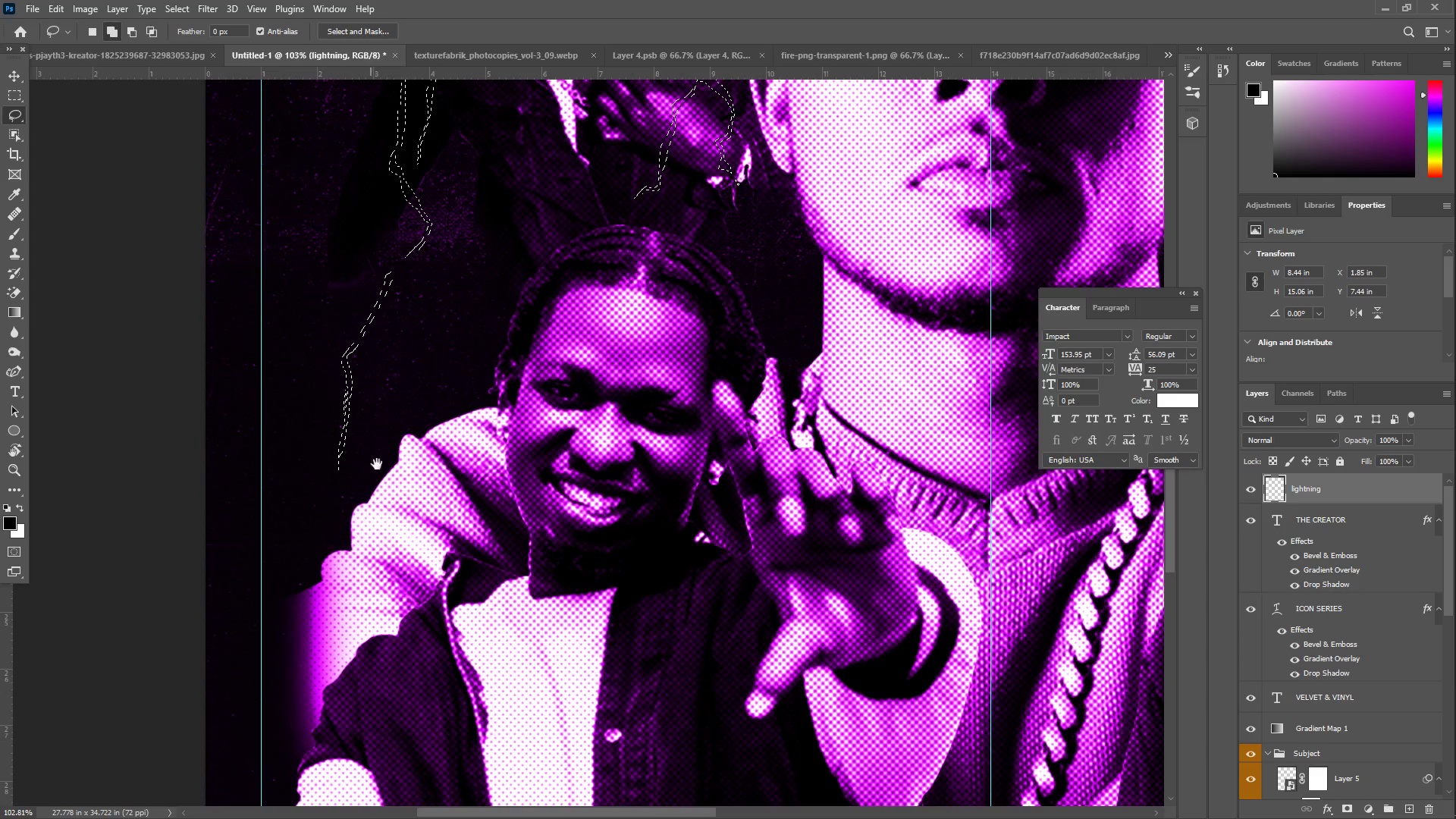 
left_click_drag(start_coordinate=[384, 474], to_coordinate=[535, 326])
 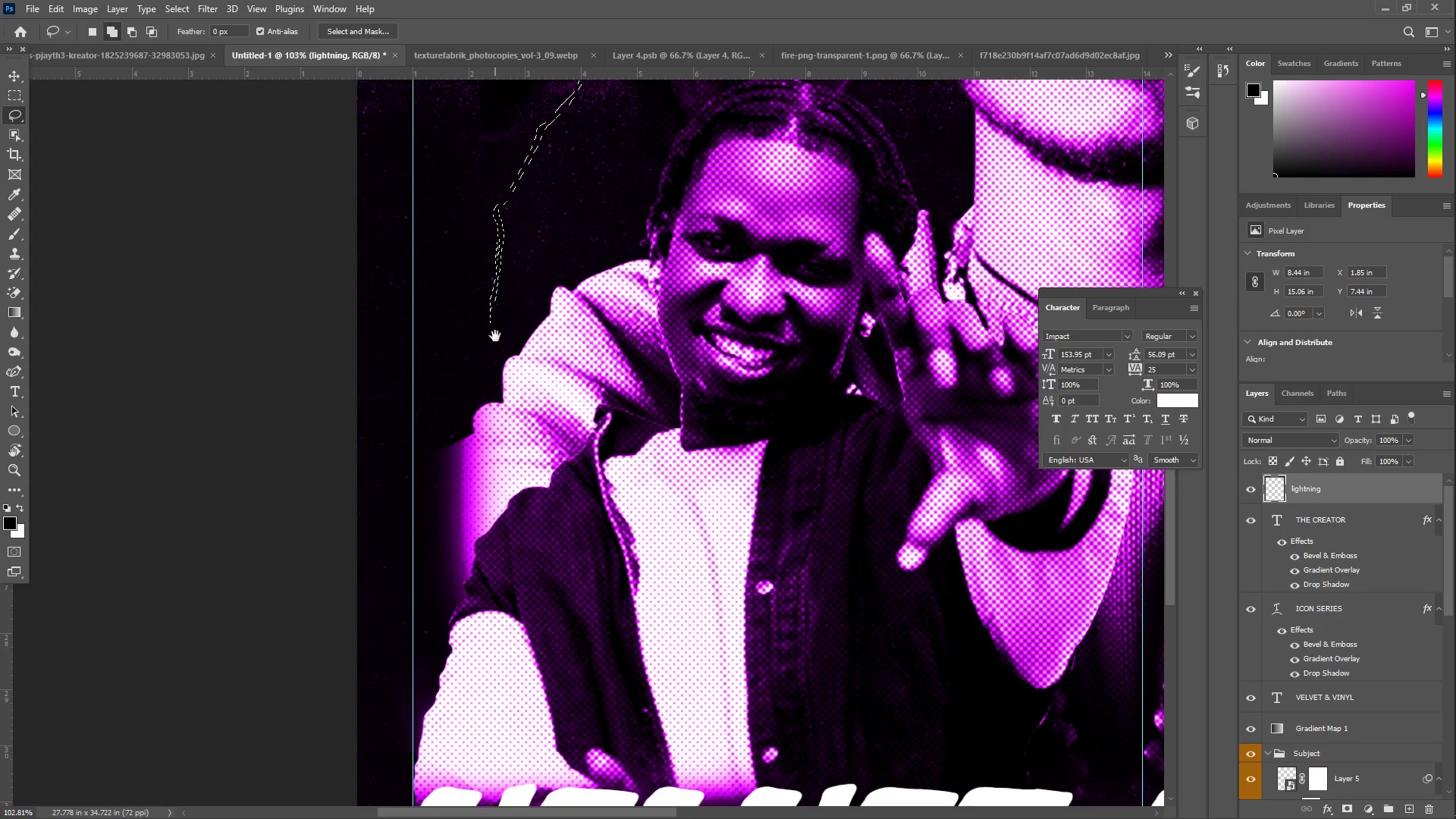 
hold_key(key=Space, duration=0.86)
 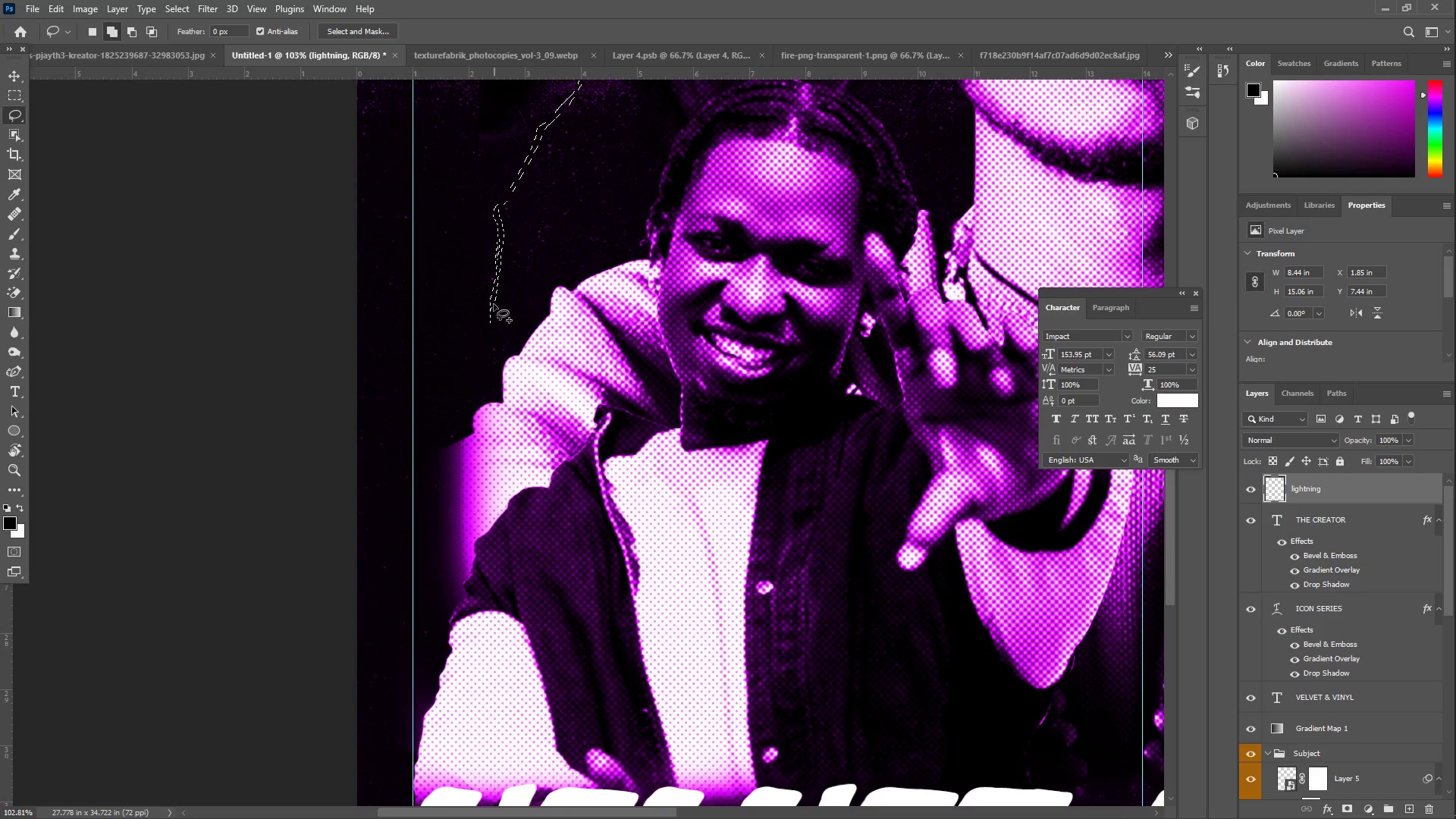 
hold_key(key=Space, duration=24.59)
 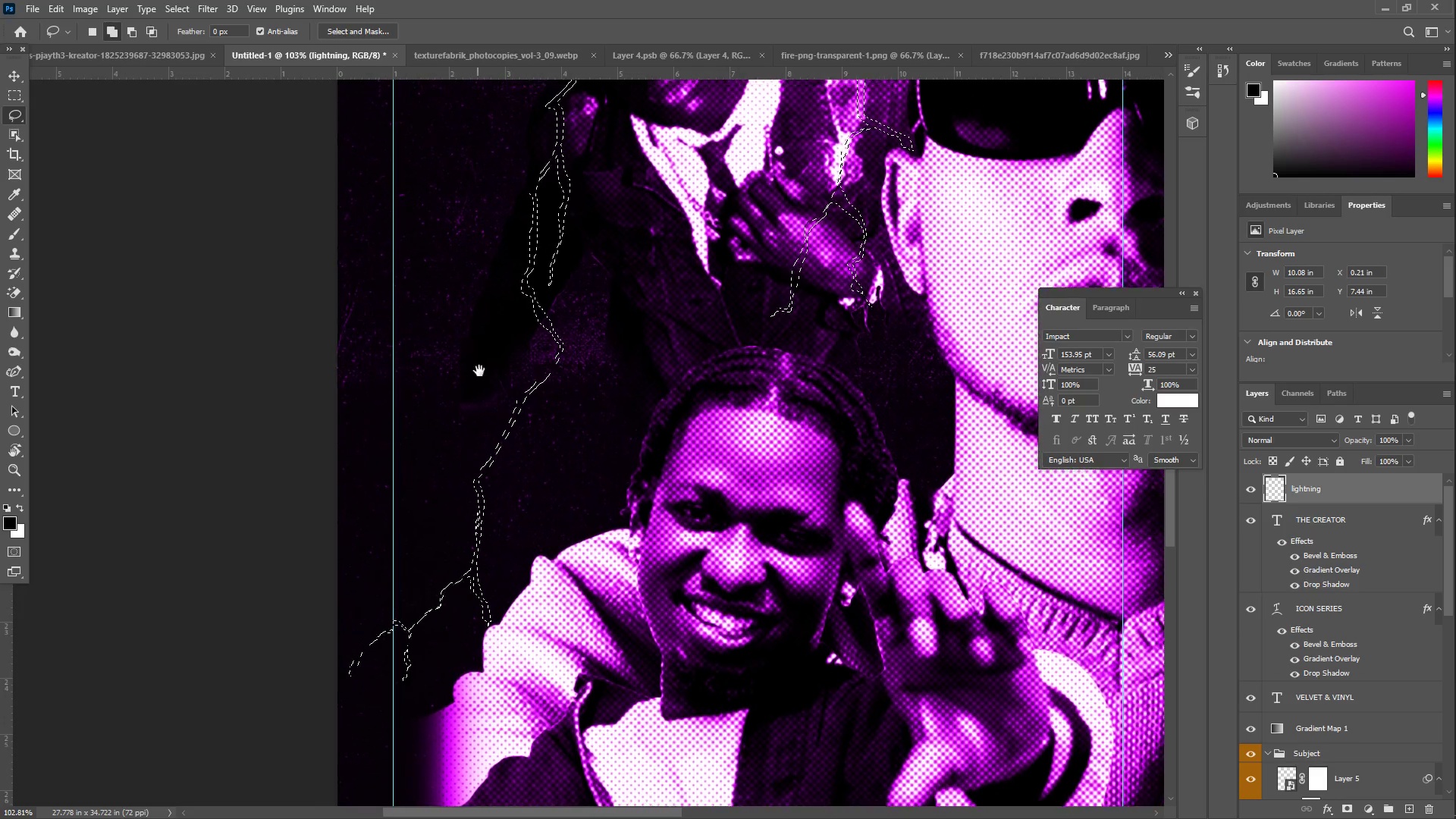 
left_click_drag(start_coordinate=[492, 301], to_coordinate=[497, 293])
 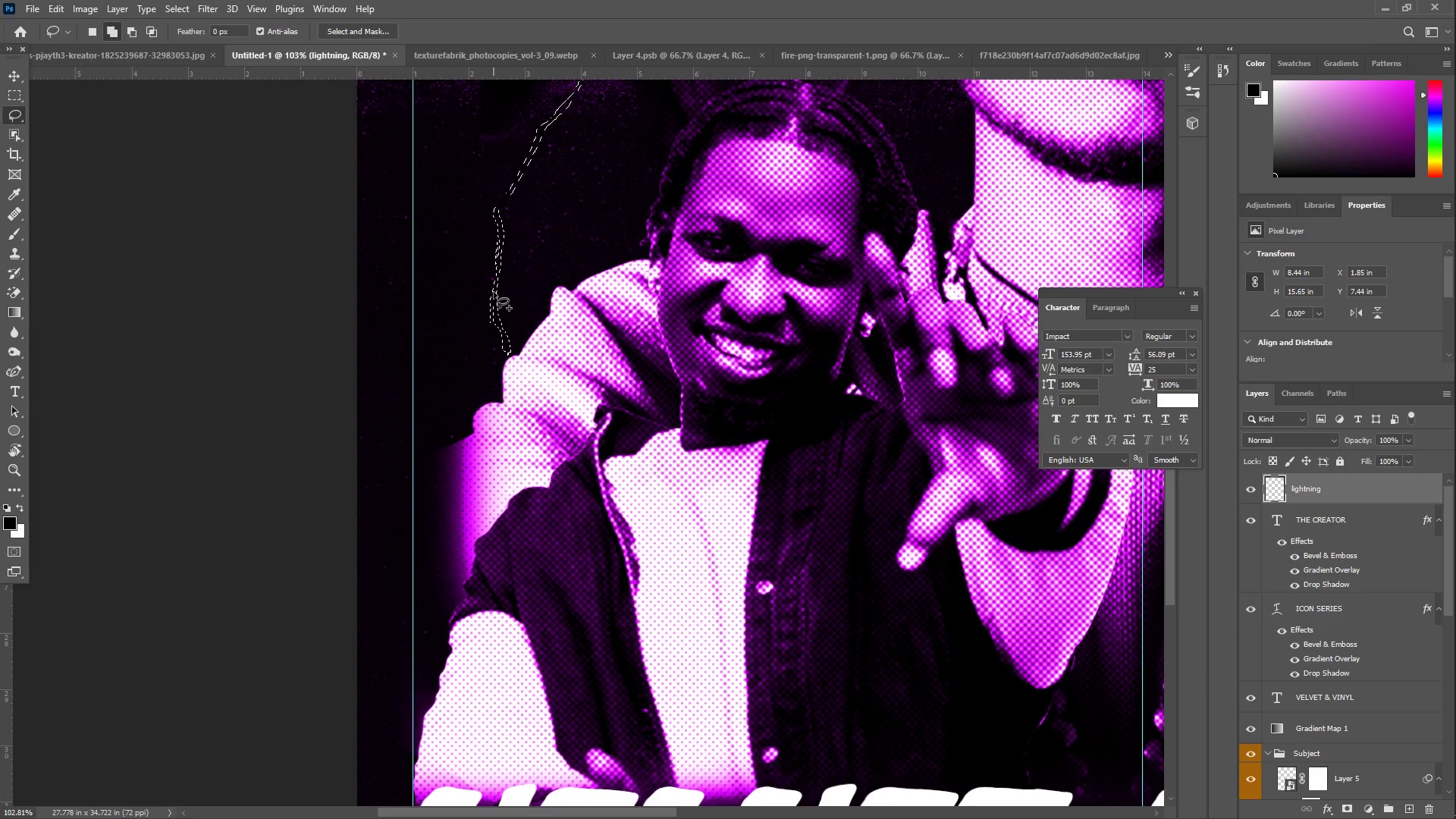 
left_click_drag(start_coordinate=[494, 293], to_coordinate=[496, 307])
 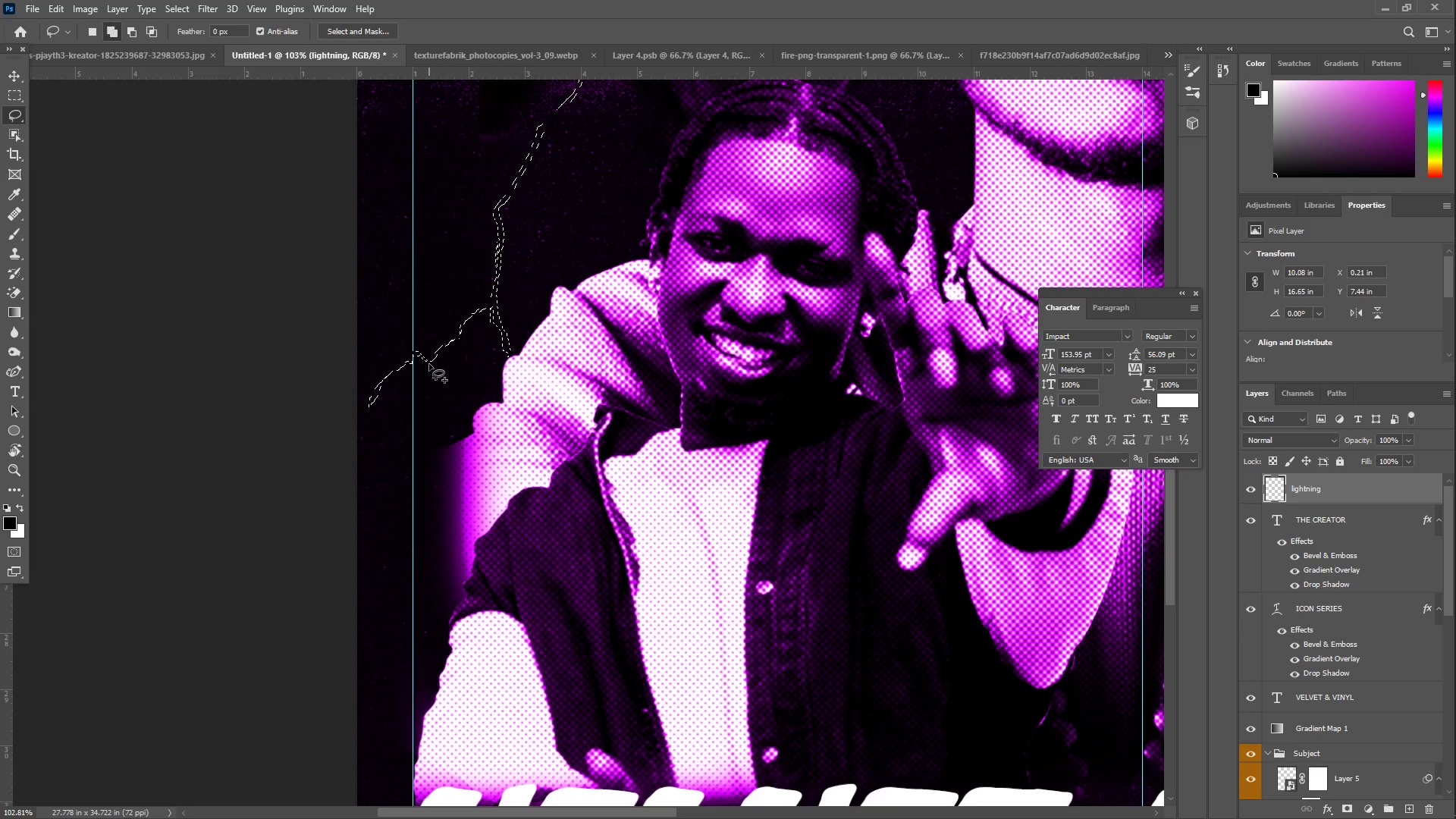 
left_click_drag(start_coordinate=[429, 364], to_coordinate=[383, 460])
 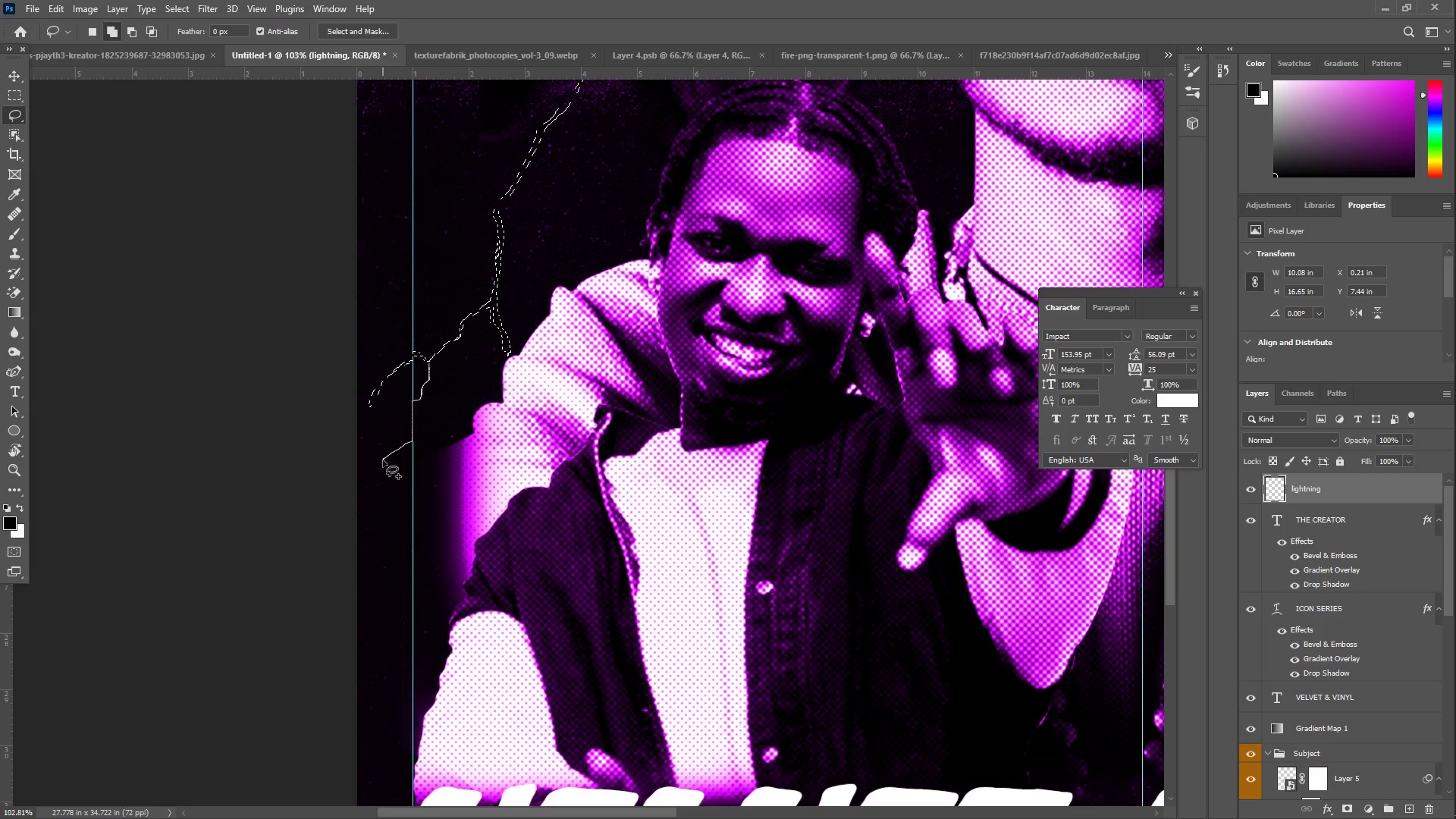 
key(Control+Z)
 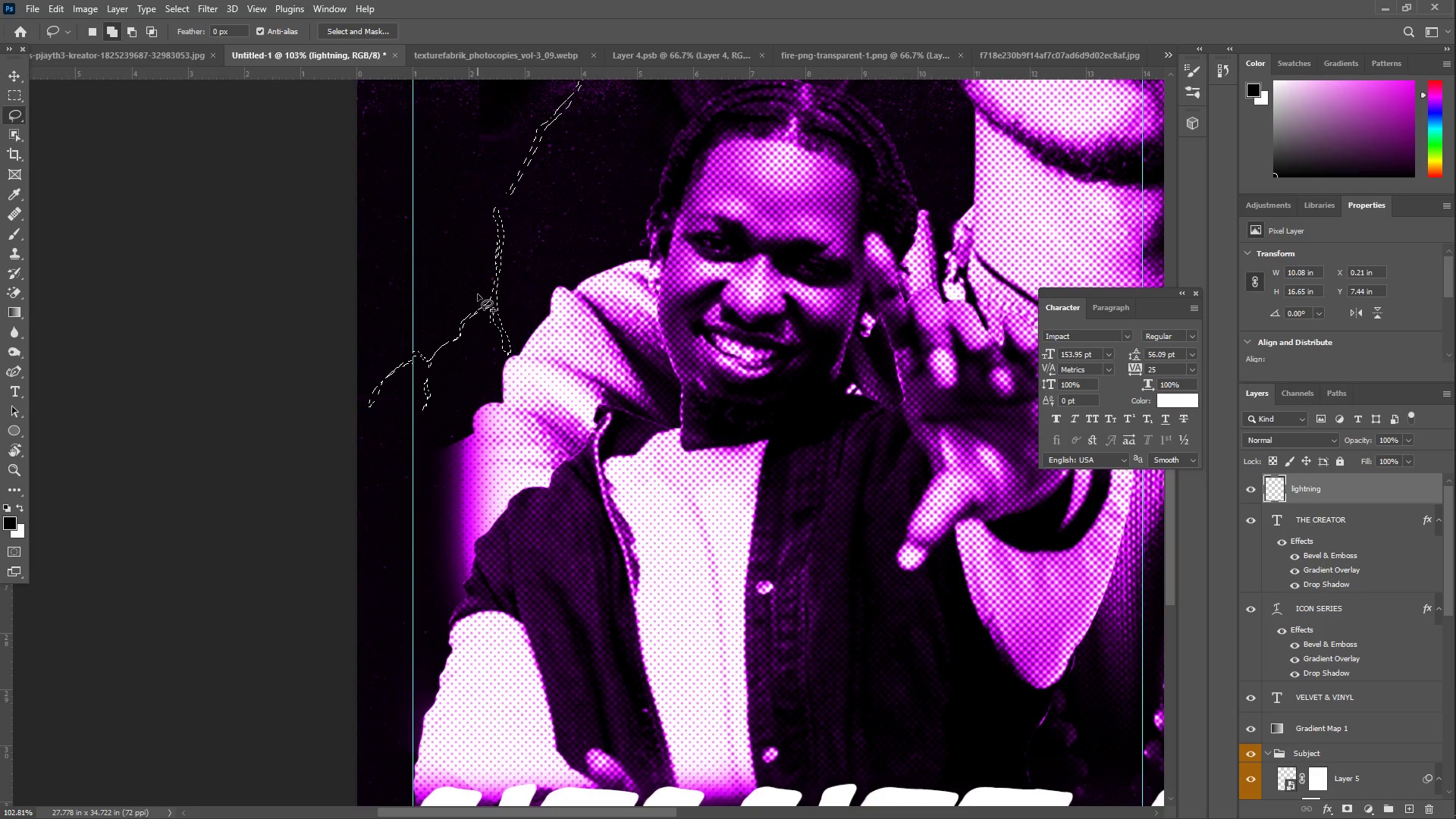 
hold_key(key=Space, duration=1.11)
 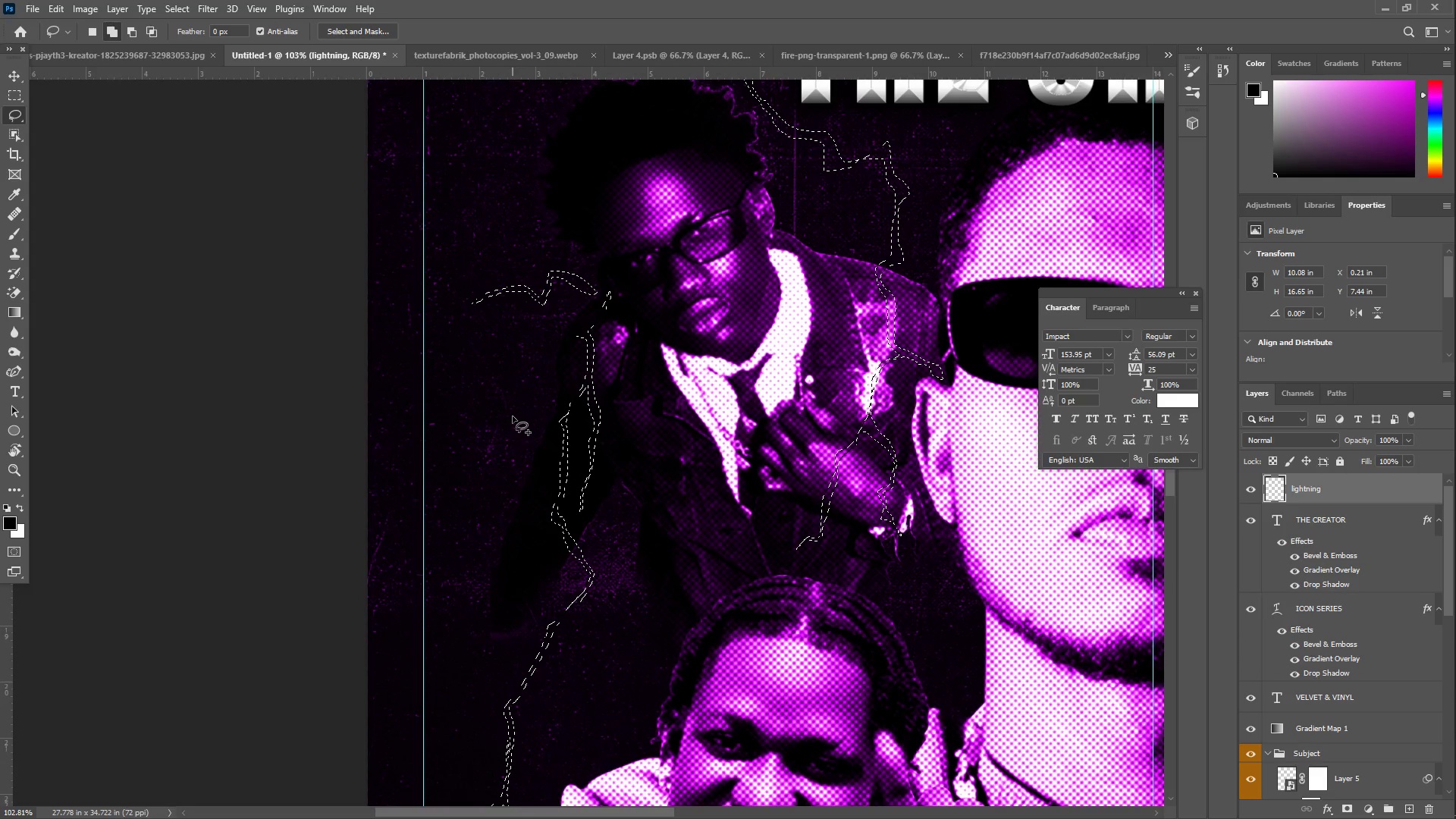 
left_click_drag(start_coordinate=[494, 189], to_coordinate=[472, 453])
 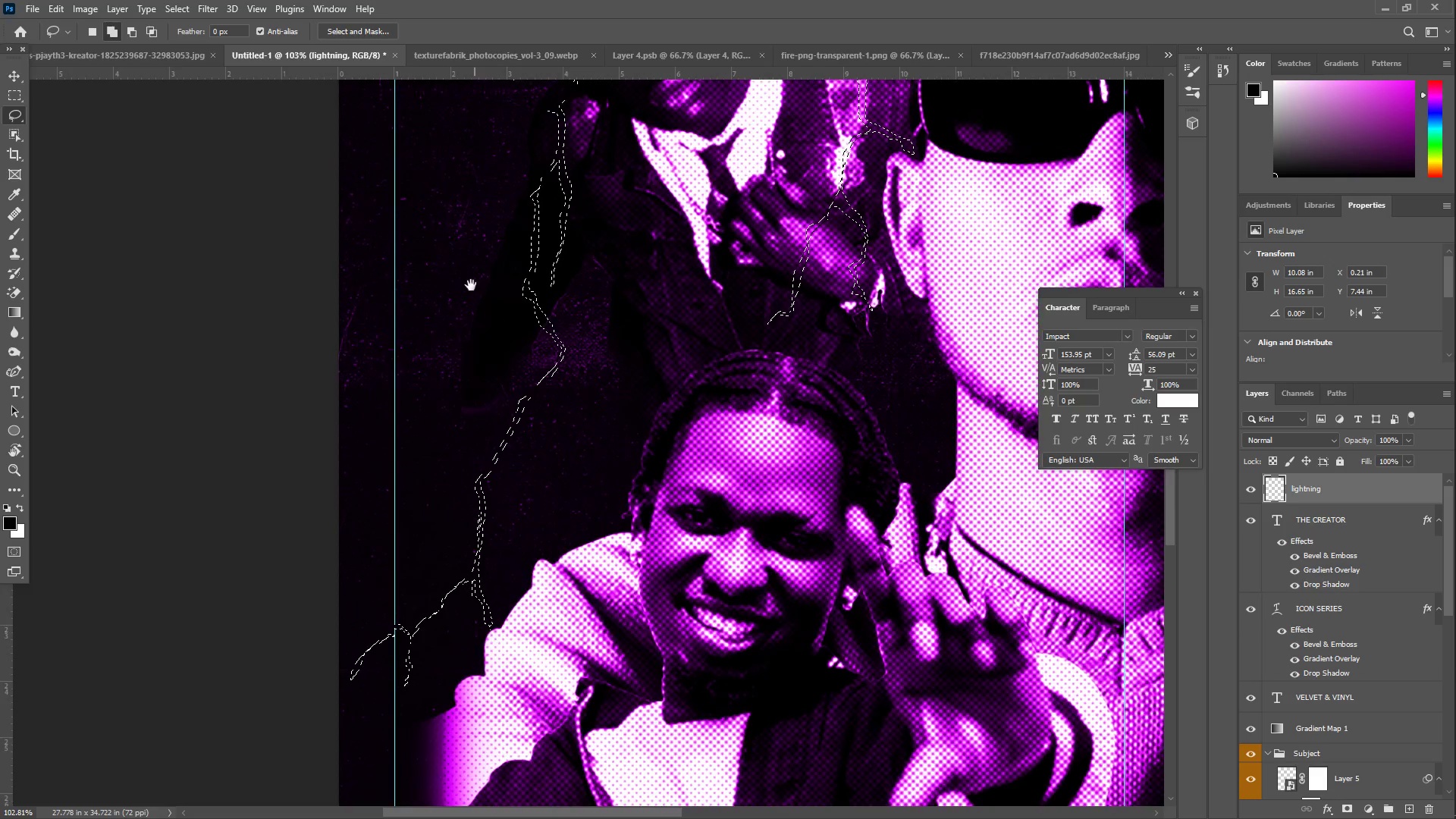 
left_click_drag(start_coordinate=[463, 281], to_coordinate=[491, 506])
 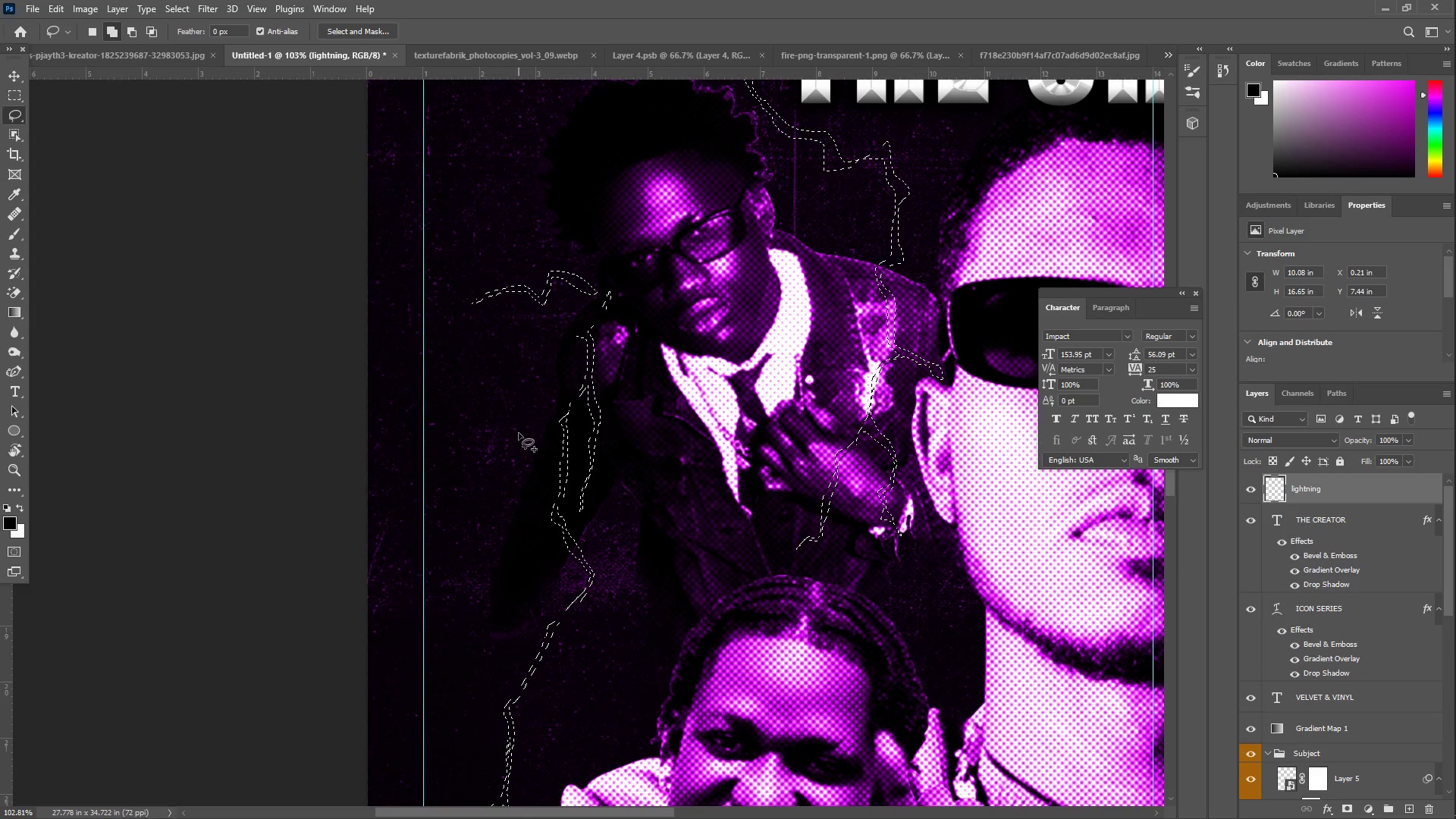 
left_click_drag(start_coordinate=[513, 416], to_coordinate=[457, 469])
 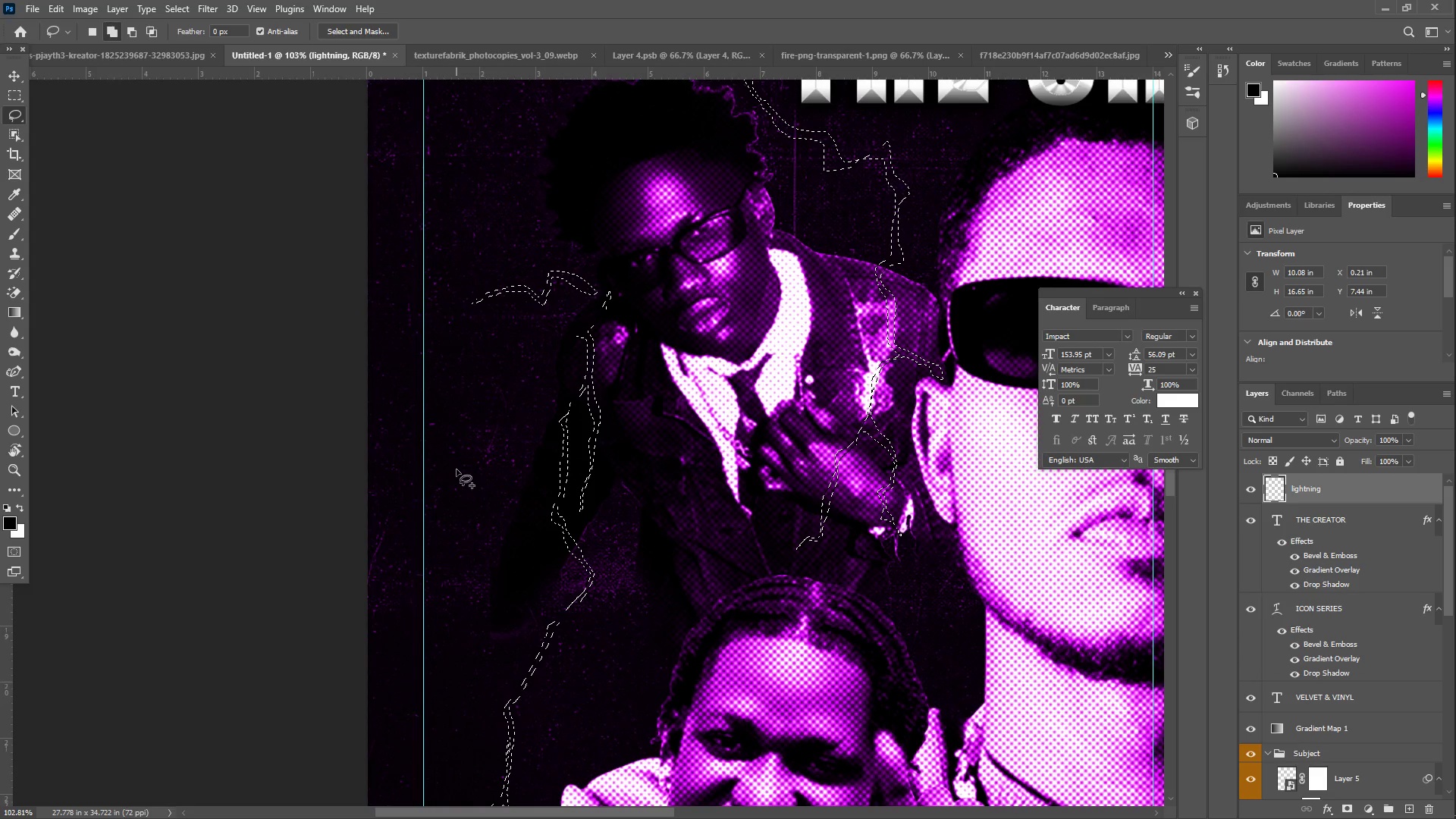 
key(Control+ControlLeft)
 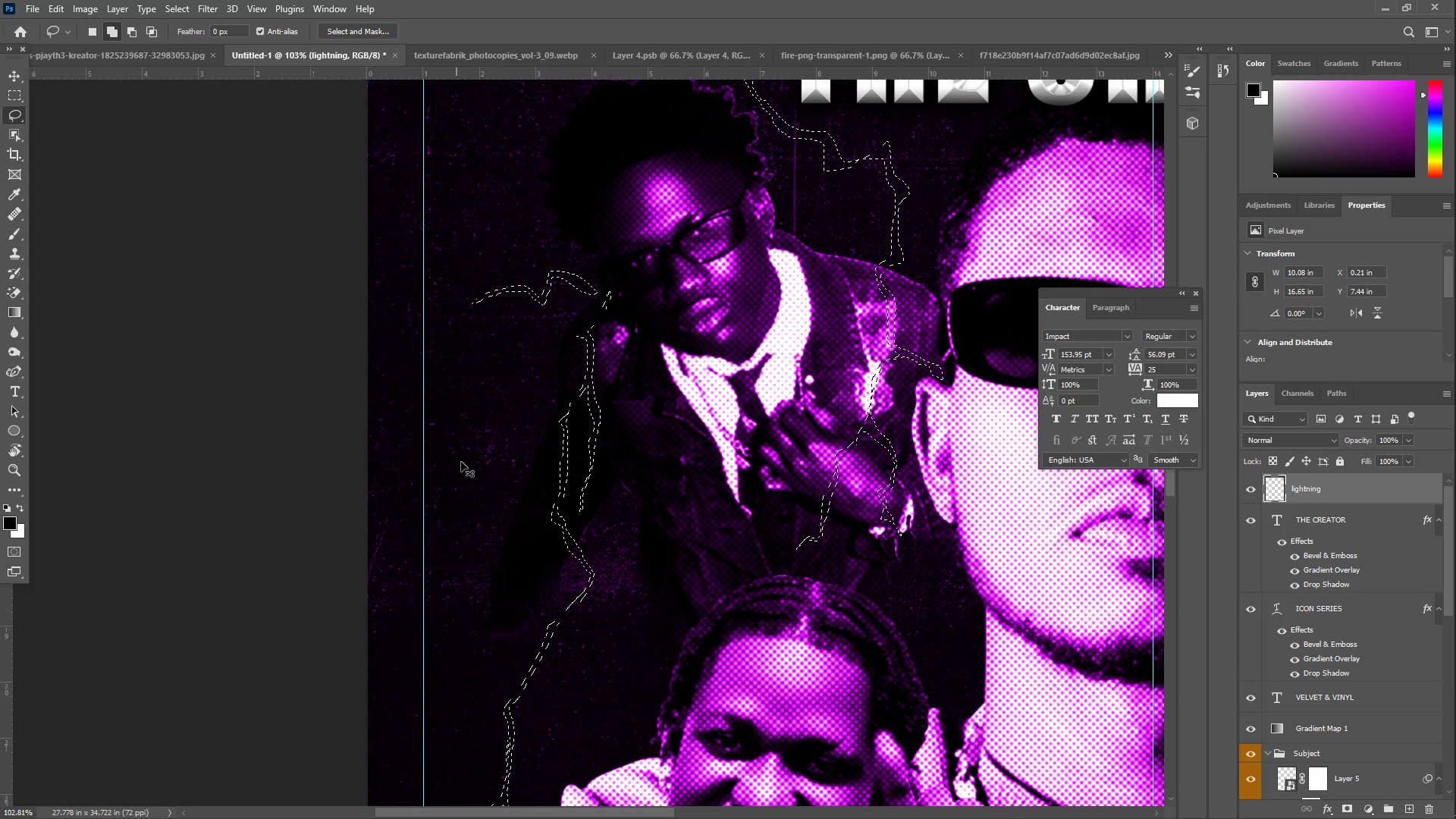 
key(Control+Z)
 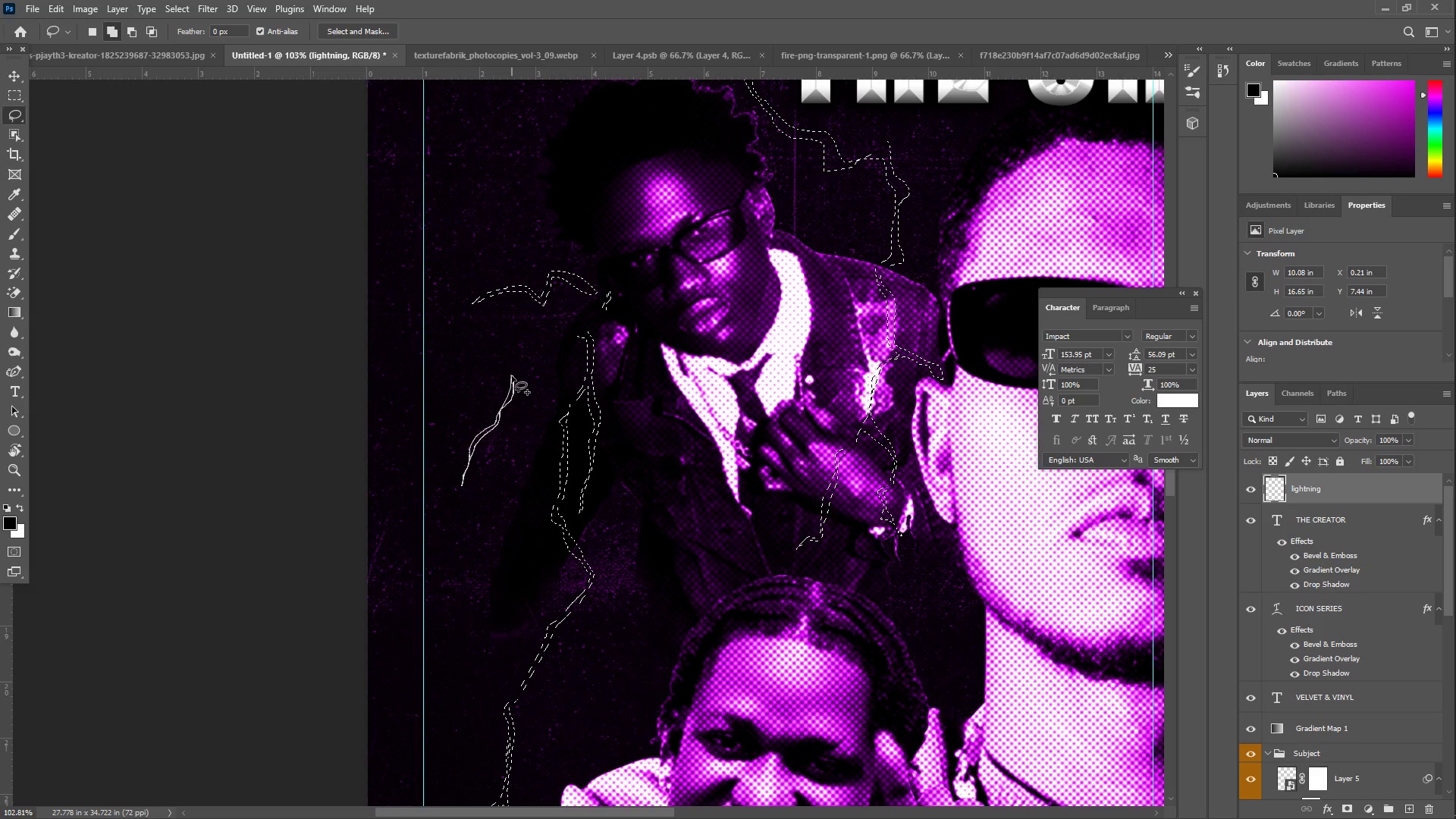 
wait(6.56)
 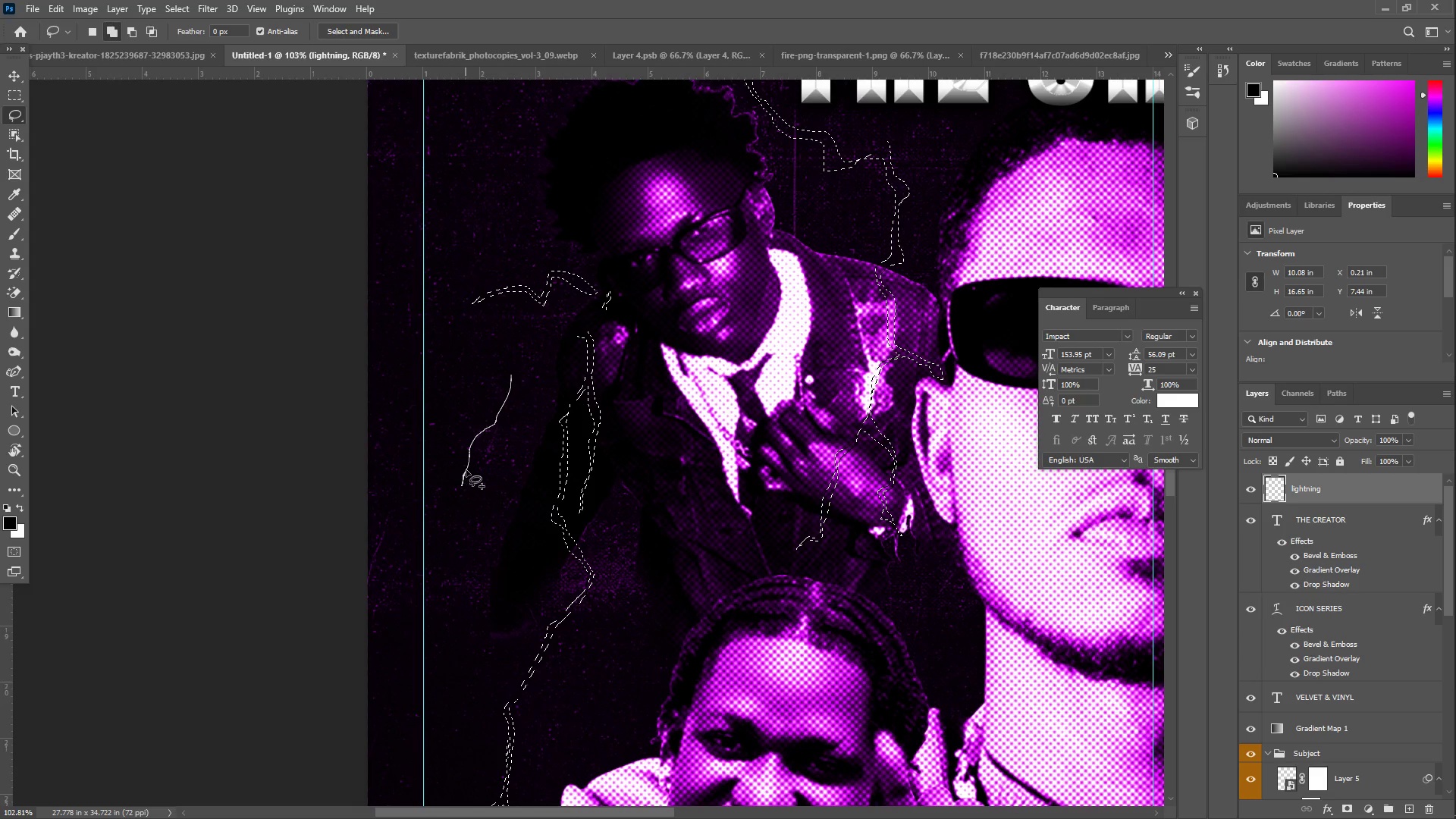 
hold_key(key=Space, duration=0.66)
 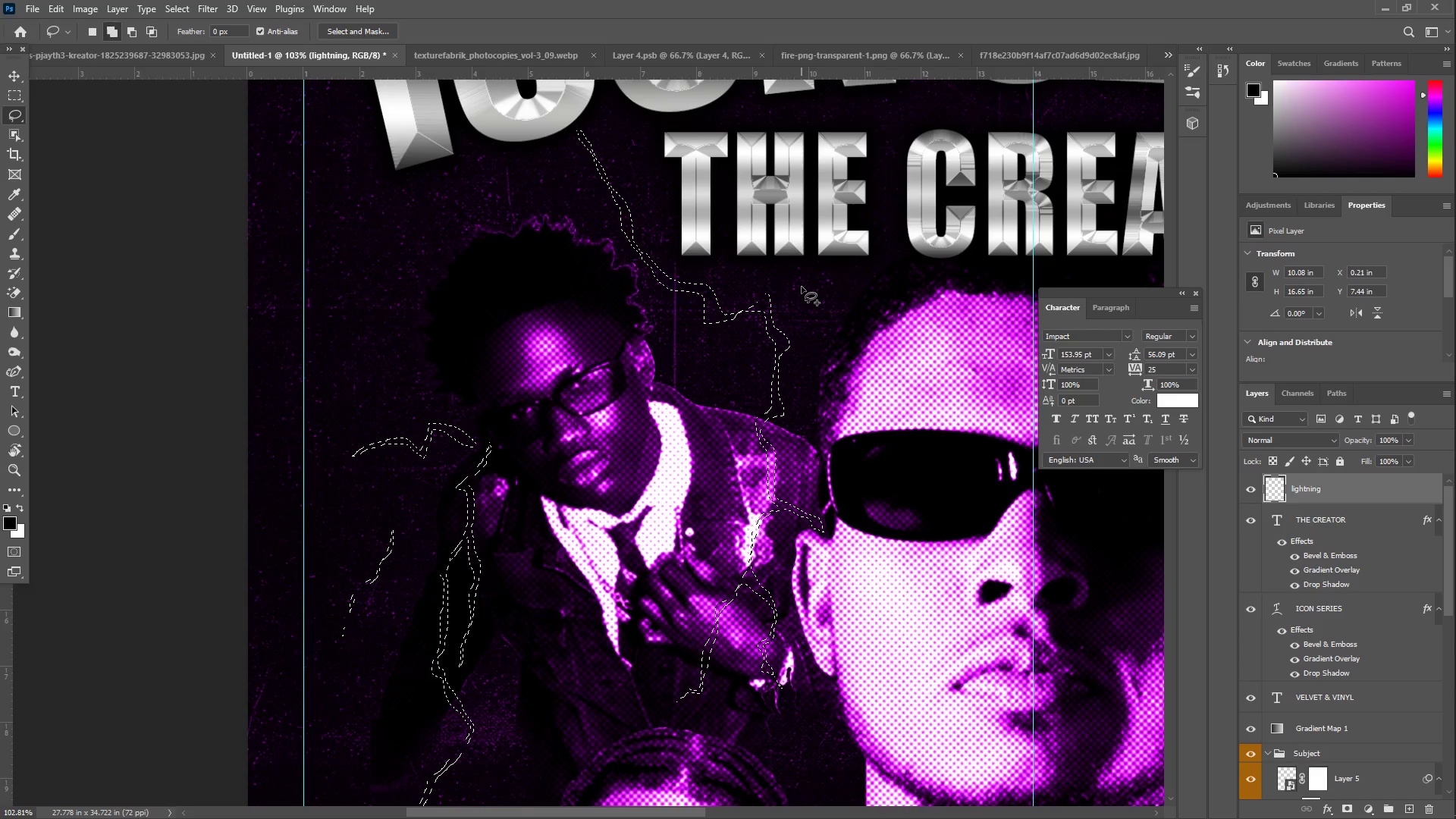 
left_click_drag(start_coordinate=[704, 360], to_coordinate=[584, 513])
 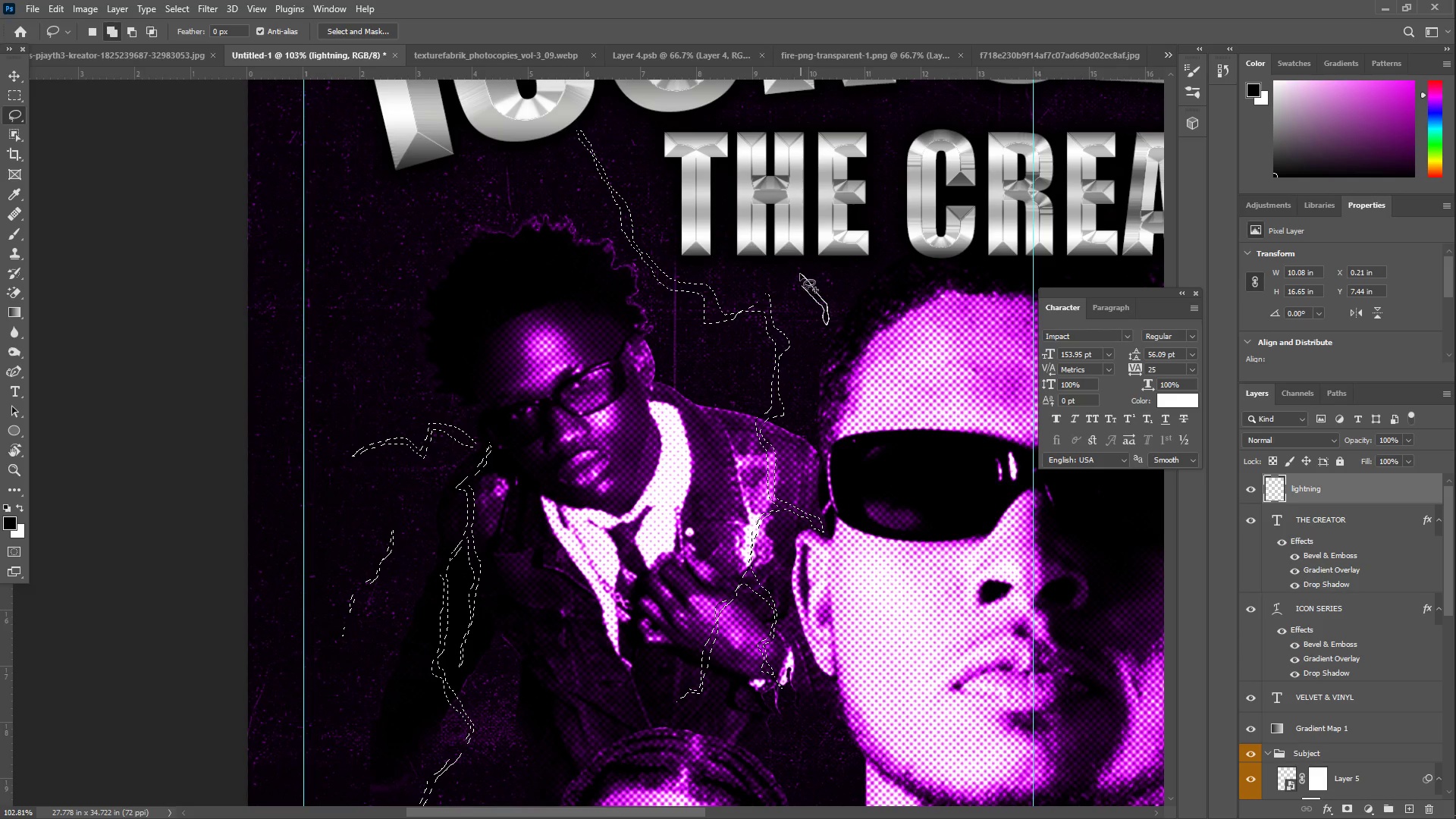 
type(zb)
 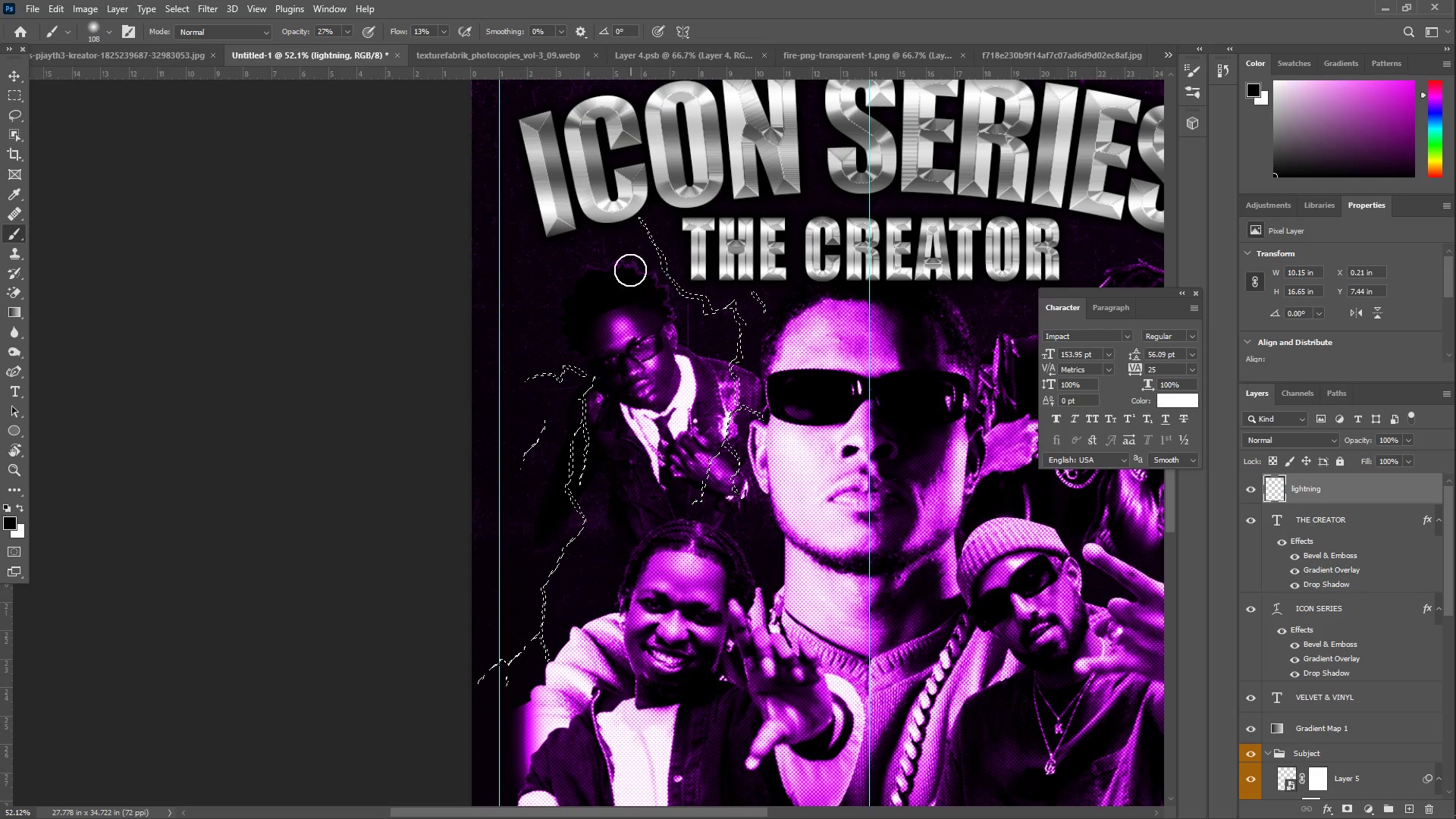 
left_click_drag(start_coordinate=[696, 389], to_coordinate=[650, 386])
 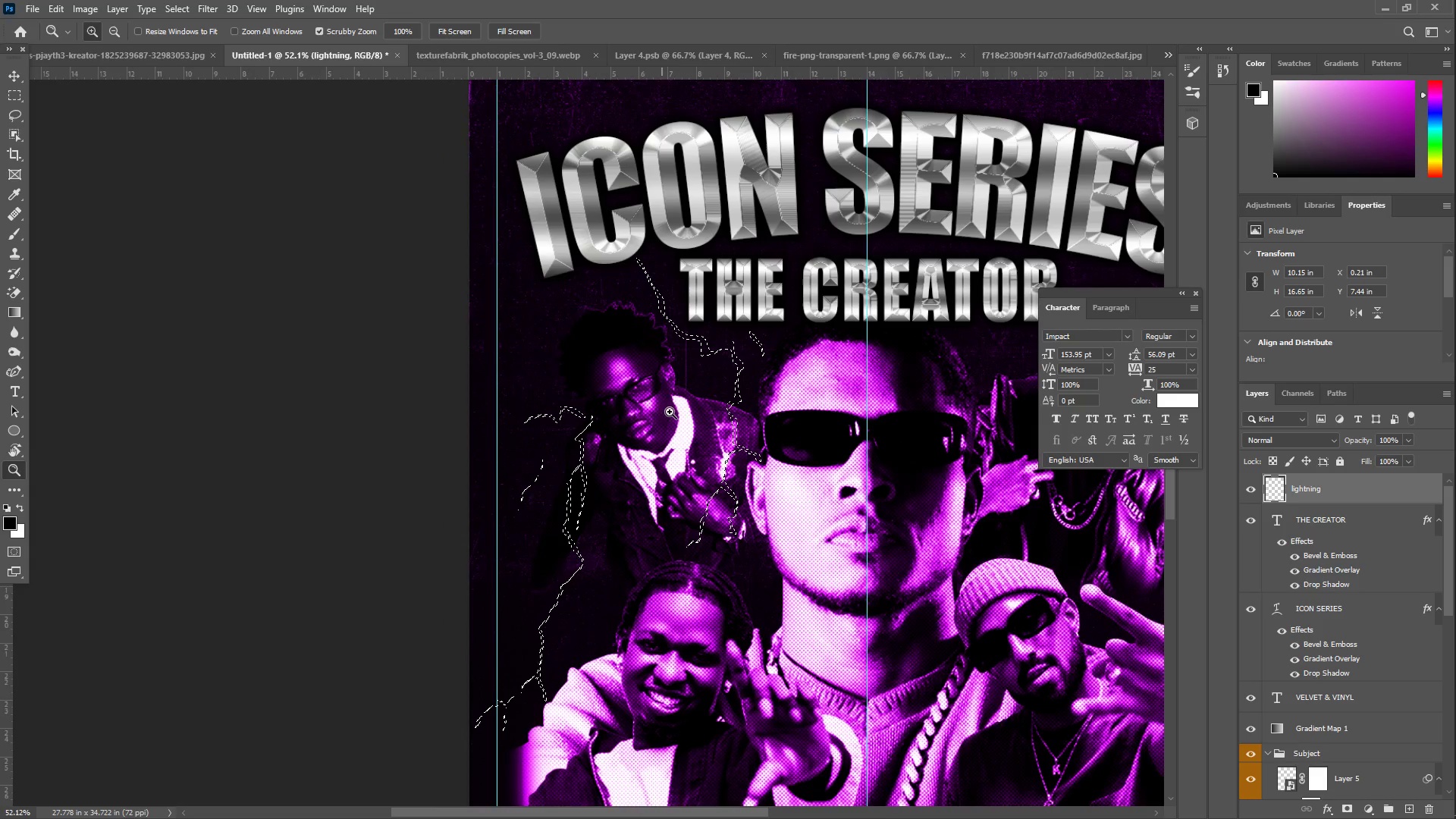 
hold_key(key=Space, duration=0.48)
 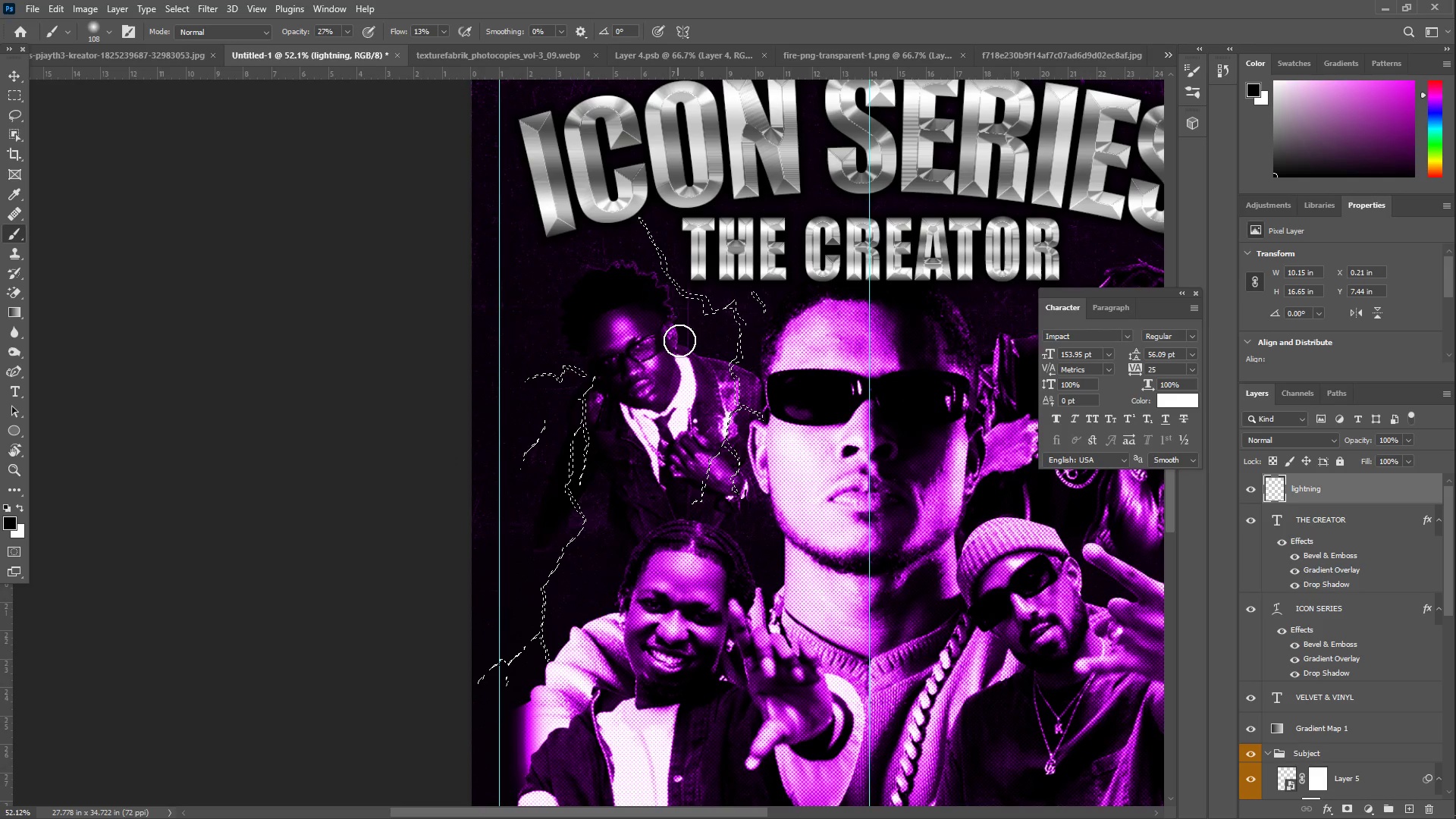 
left_click_drag(start_coordinate=[674, 413], to_coordinate=[676, 372])
 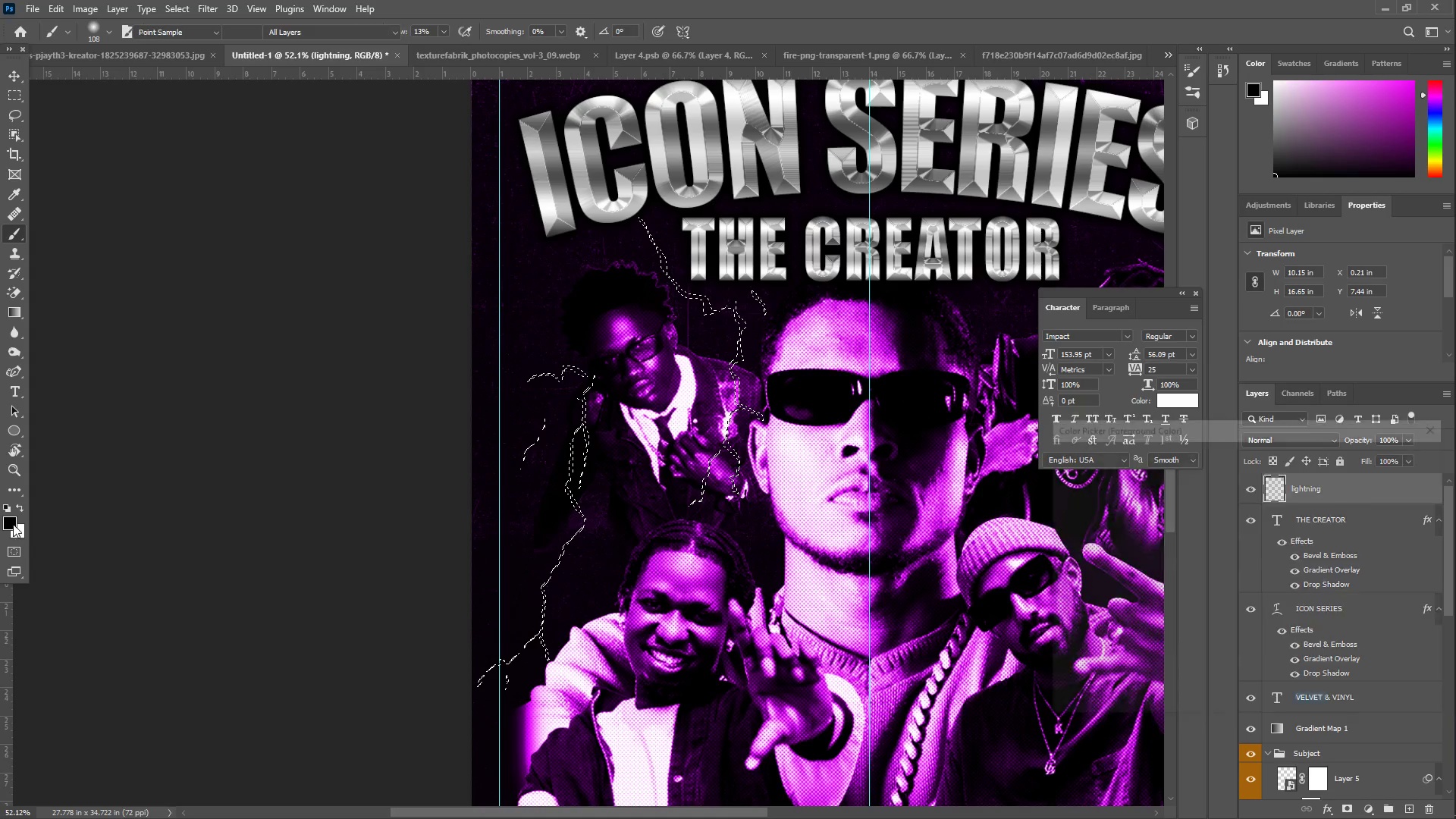 
left_click_drag(start_coordinate=[1159, 525], to_coordinate=[886, 411])
 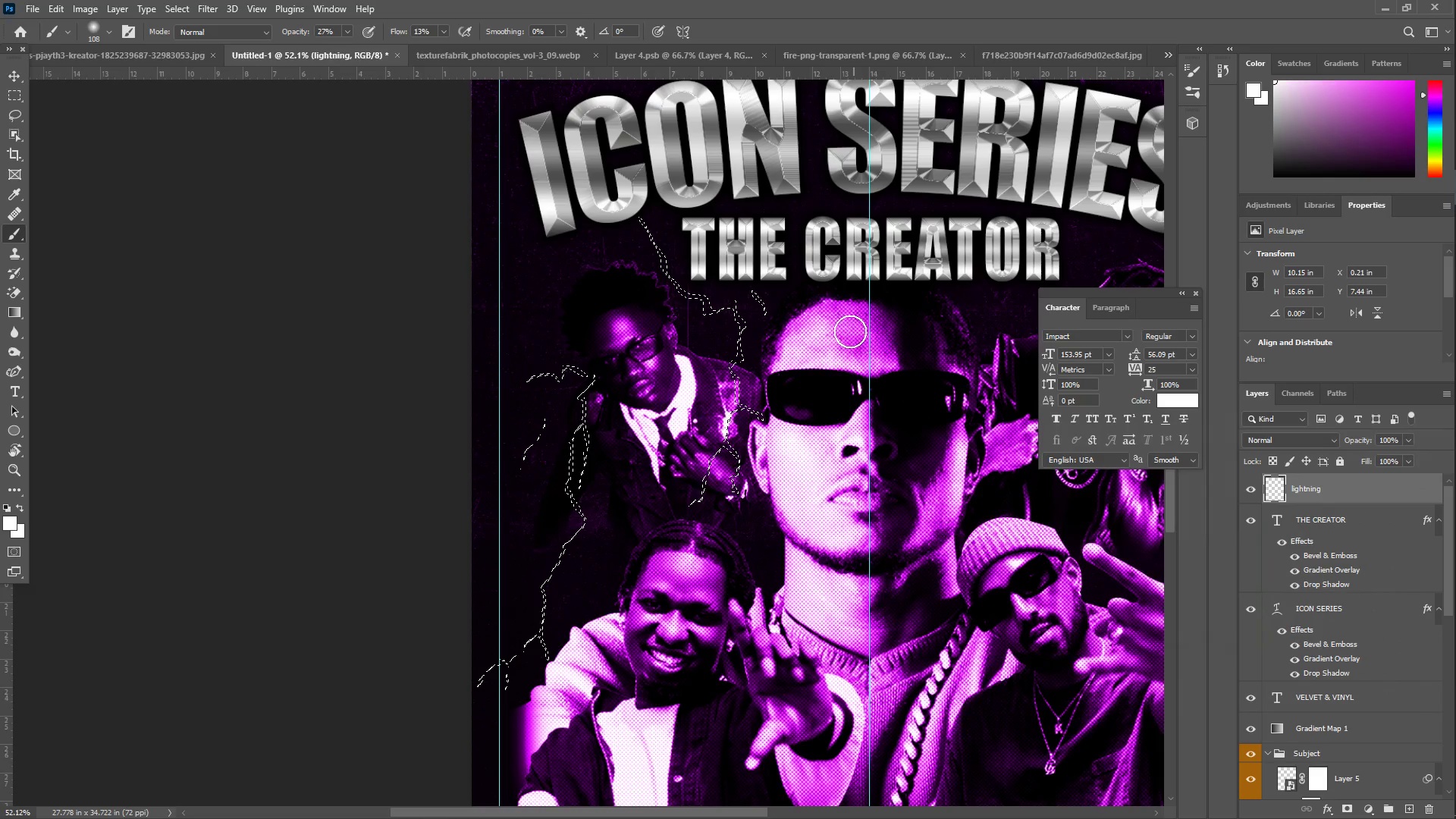 
left_click_drag(start_coordinate=[739, 277], to_coordinate=[761, 298])
 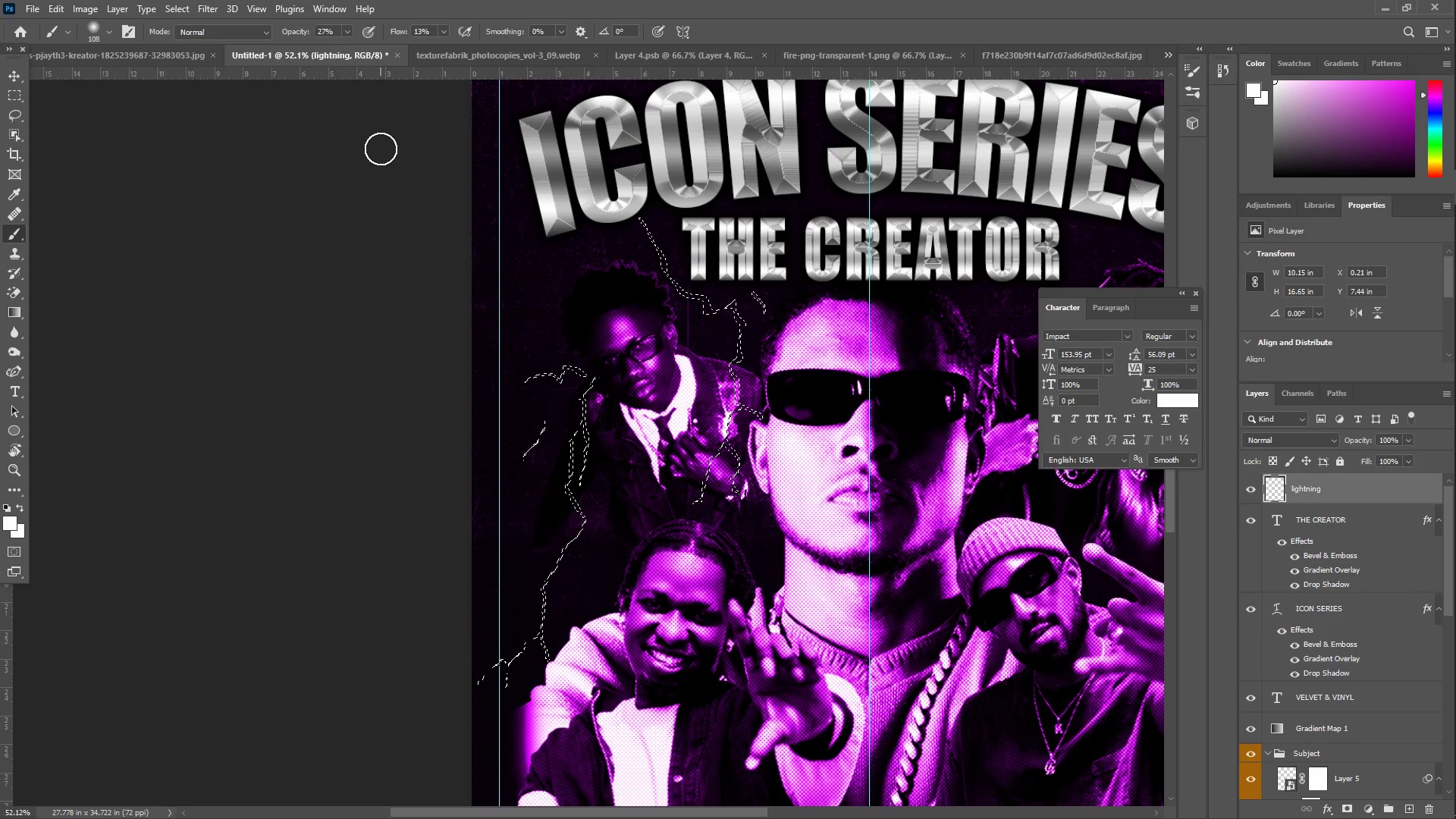 
left_click([347, 30])
 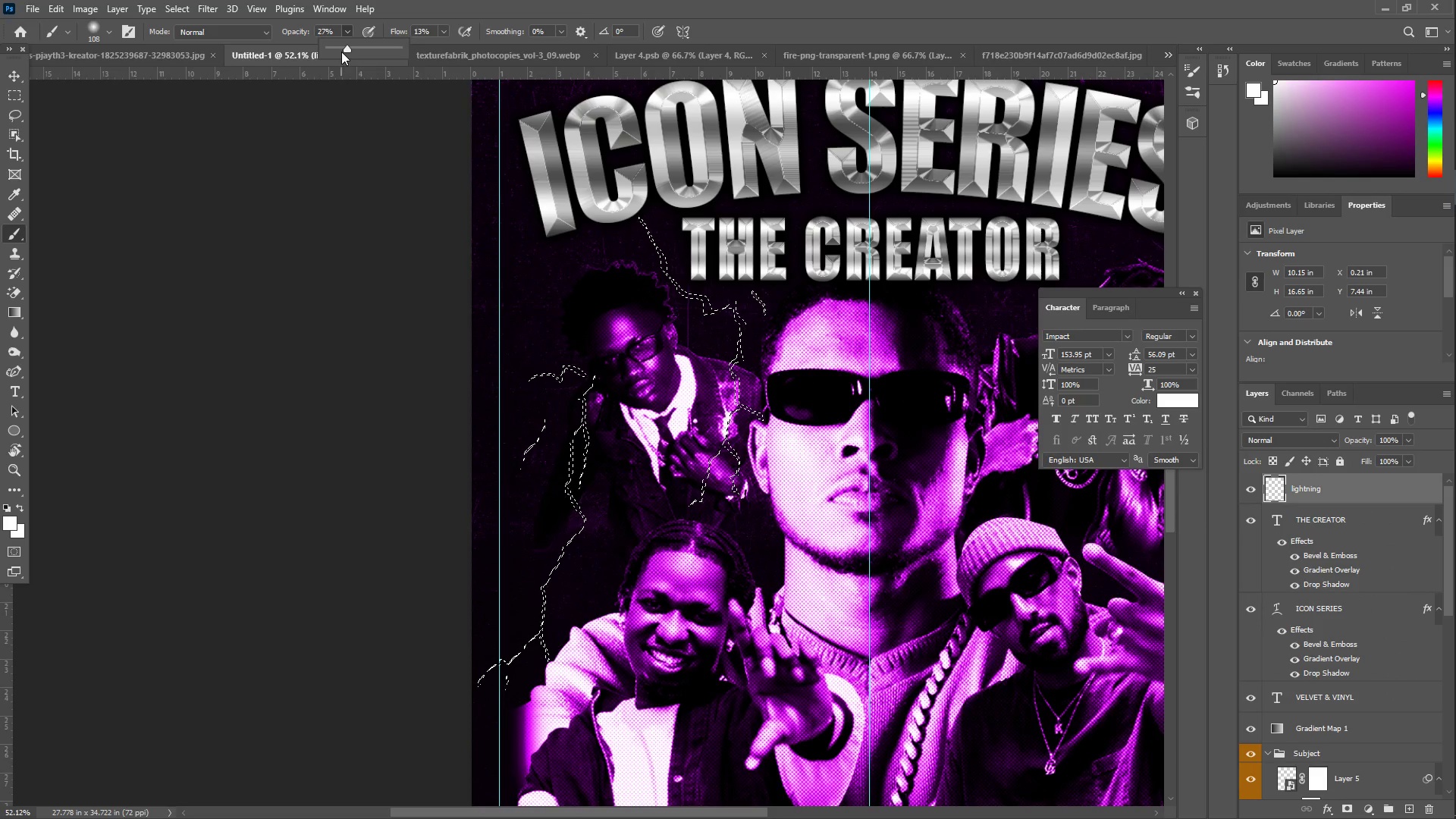 
left_click_drag(start_coordinate=[346, 49], to_coordinate=[478, 52])
 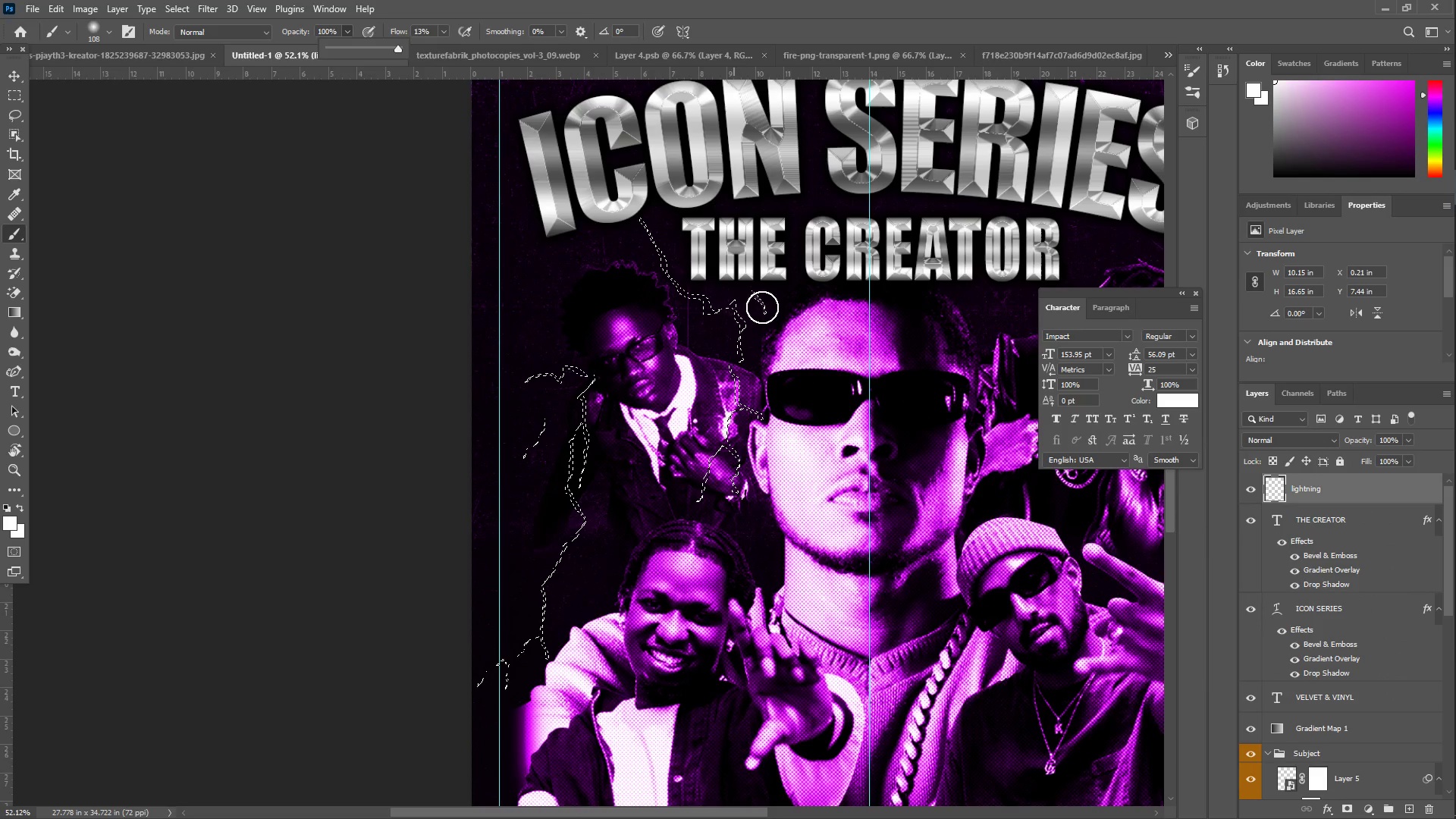 
left_click_drag(start_coordinate=[765, 293], to_coordinate=[740, 325])
 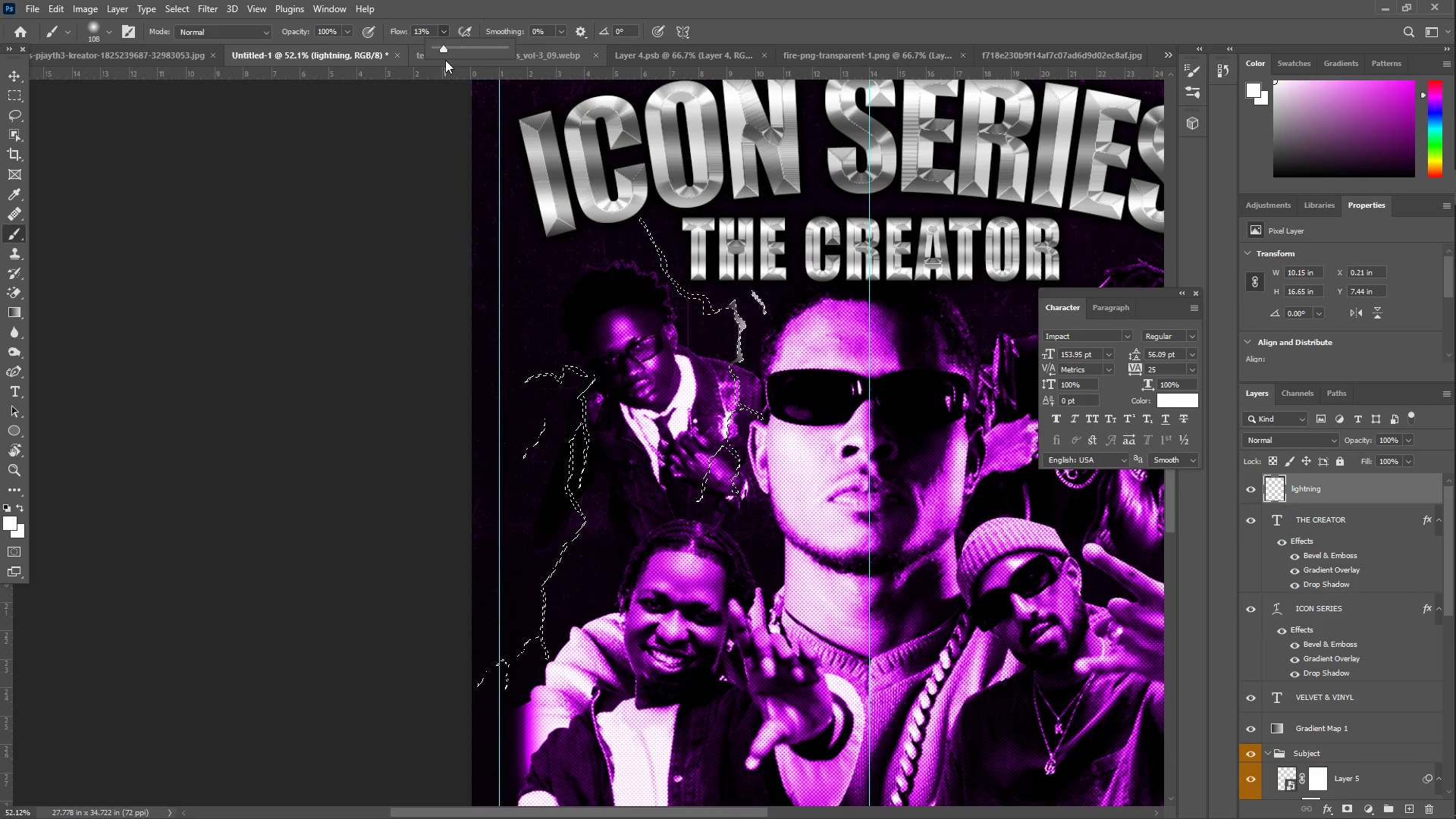 
left_click_drag(start_coordinate=[440, 47], to_coordinate=[573, 55])
 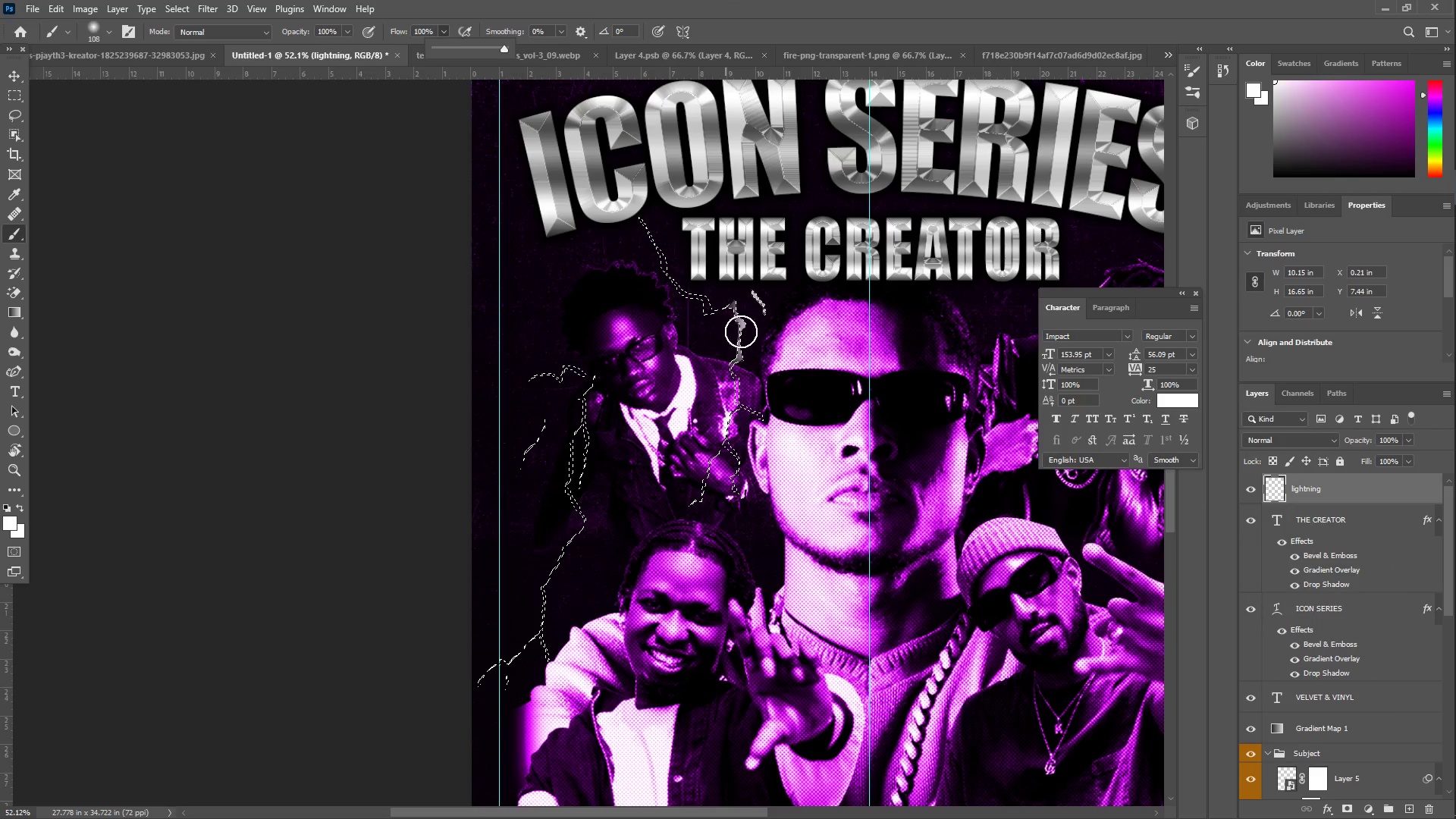 
left_click_drag(start_coordinate=[764, 294], to_coordinate=[664, 514])
 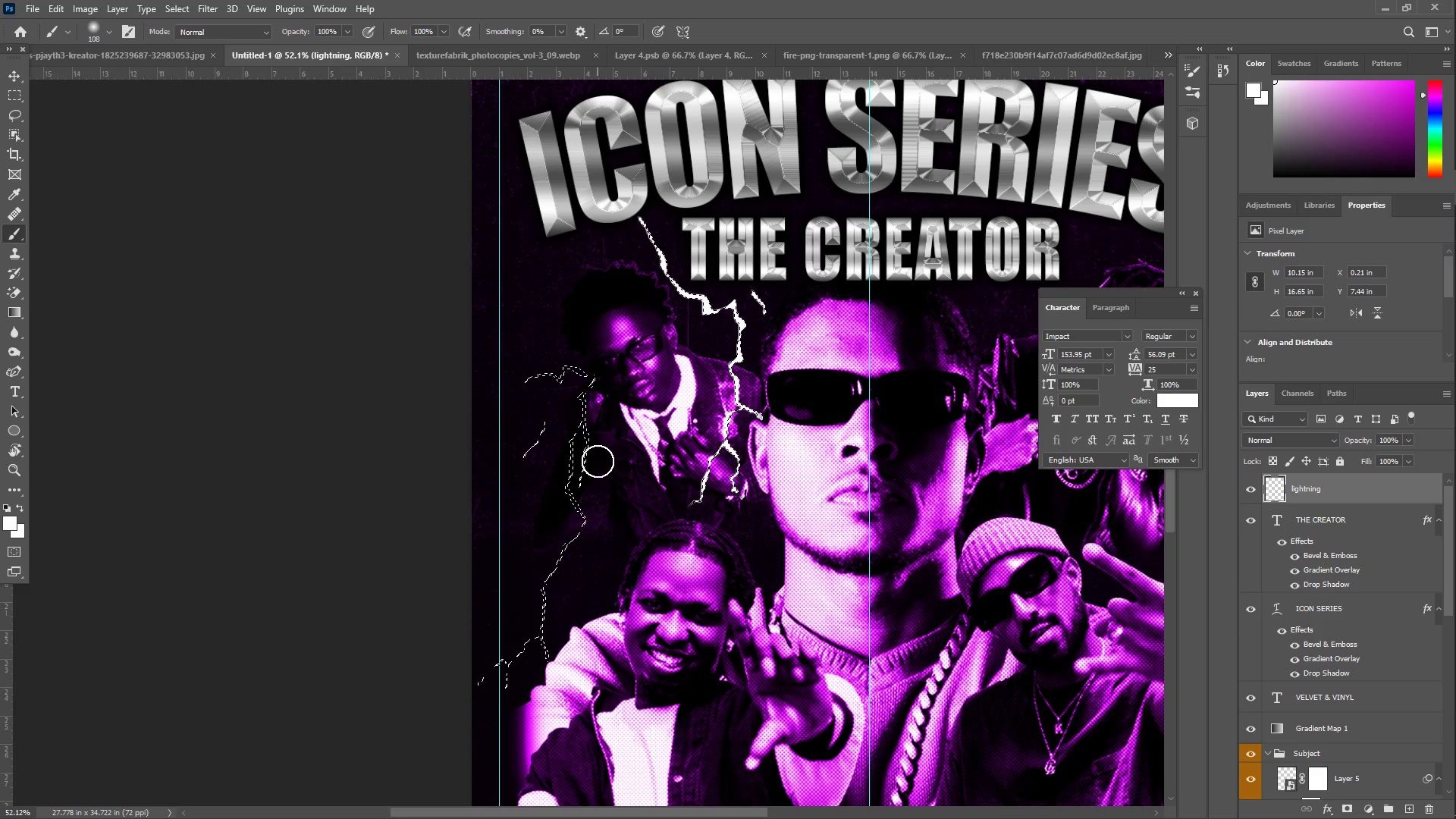 
left_click_drag(start_coordinate=[588, 479], to_coordinate=[564, 405])
 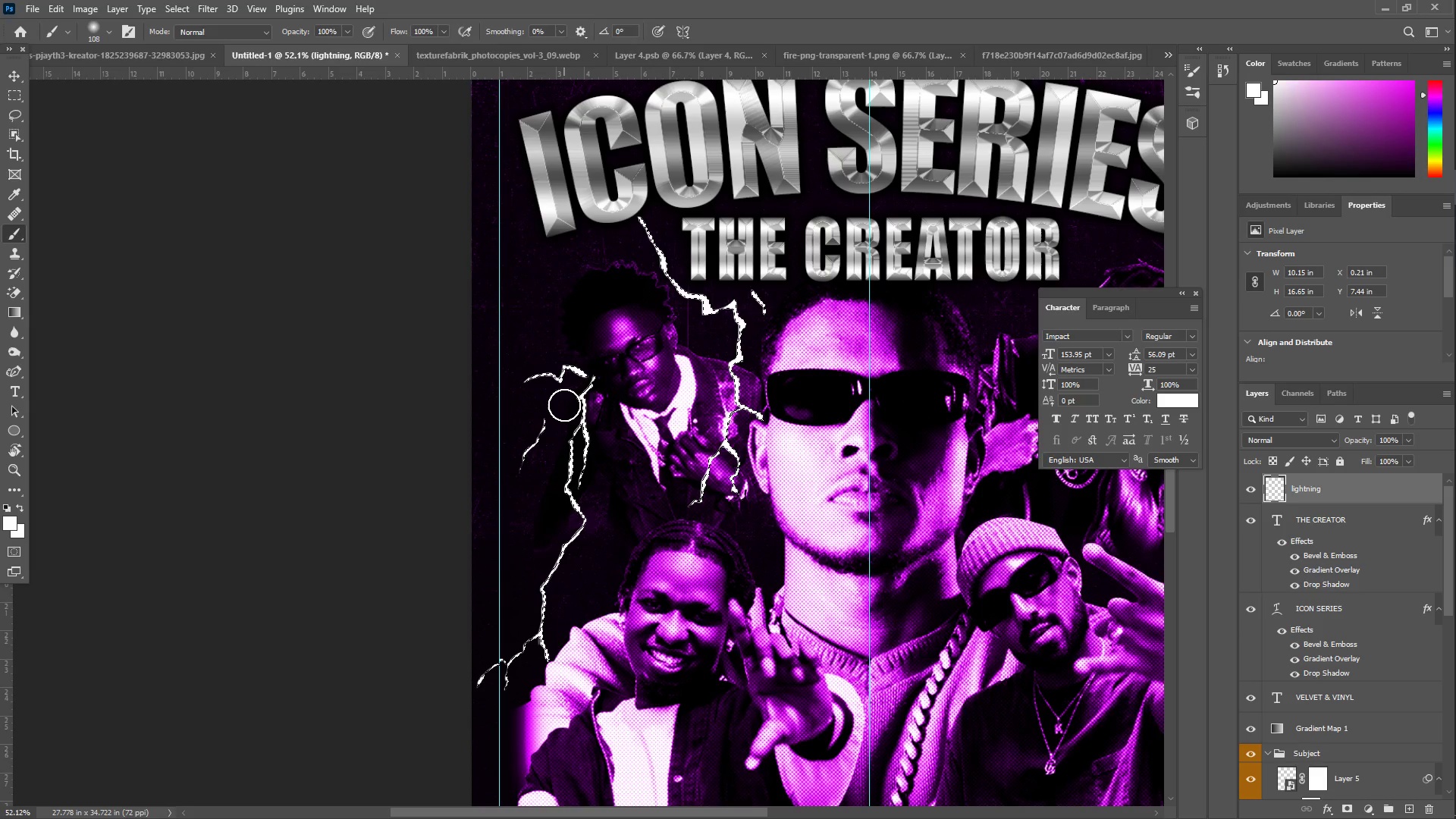 
key(L)
 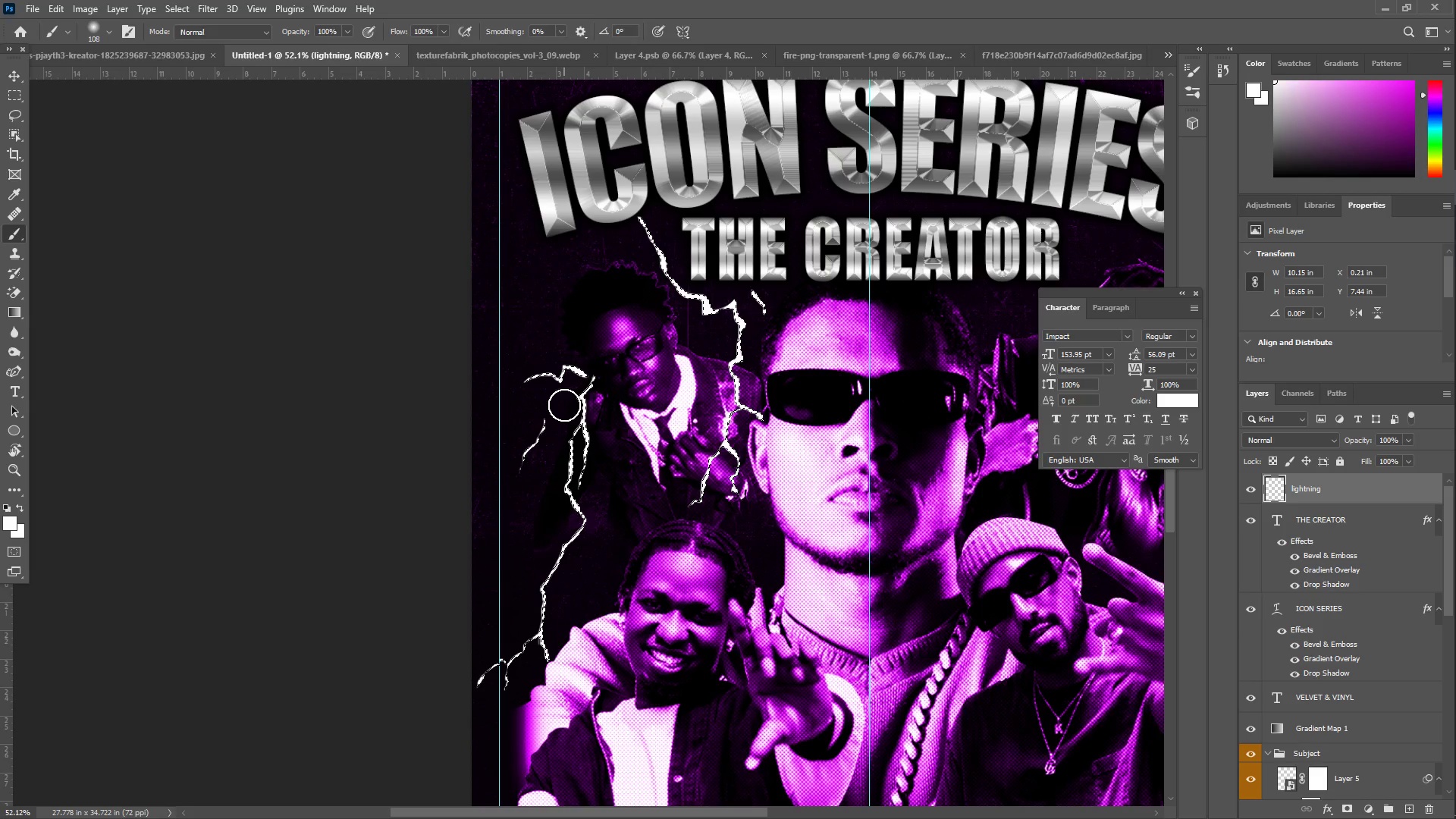 
right_click([564, 405])
 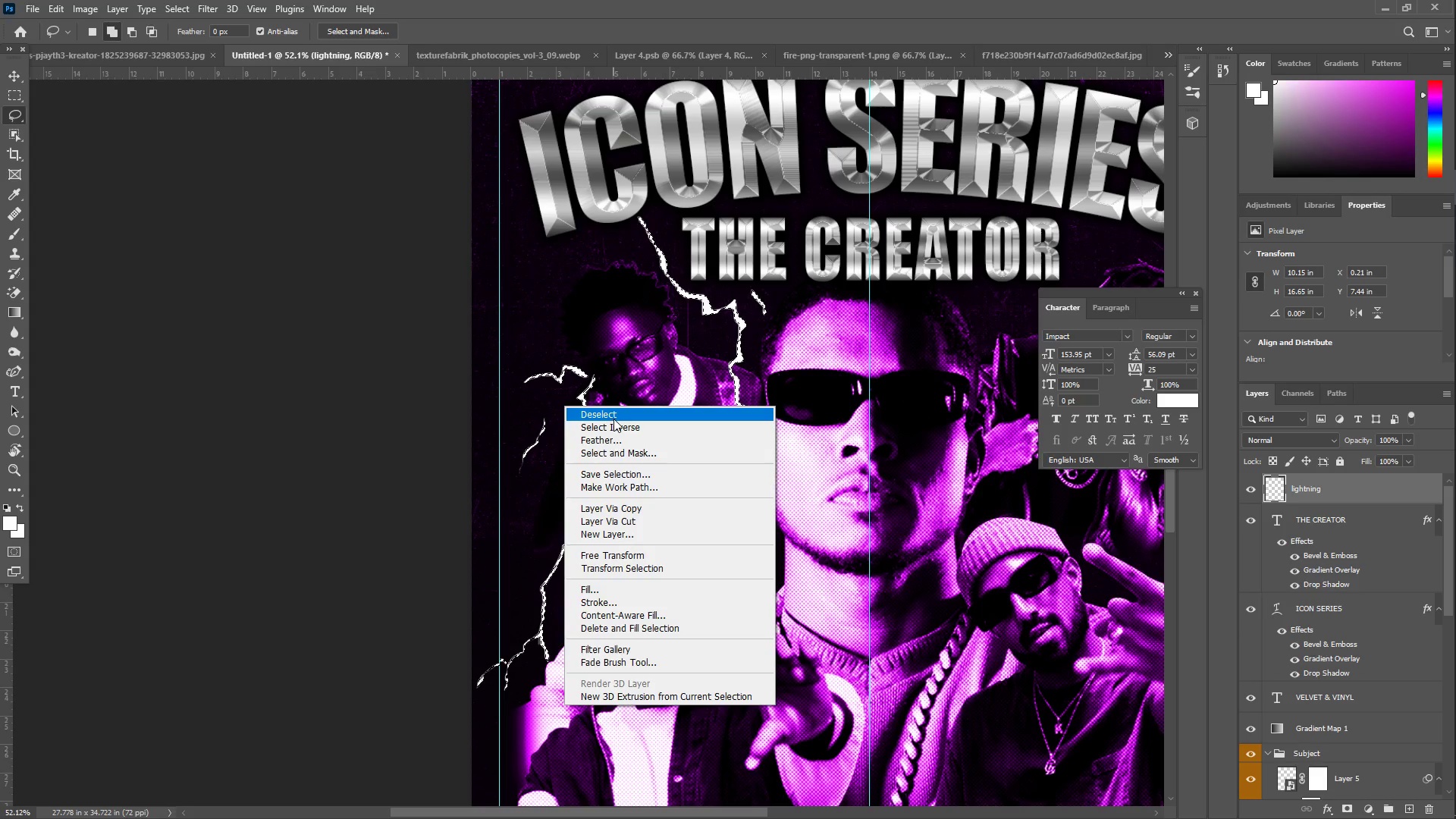 
left_click([613, 418])
 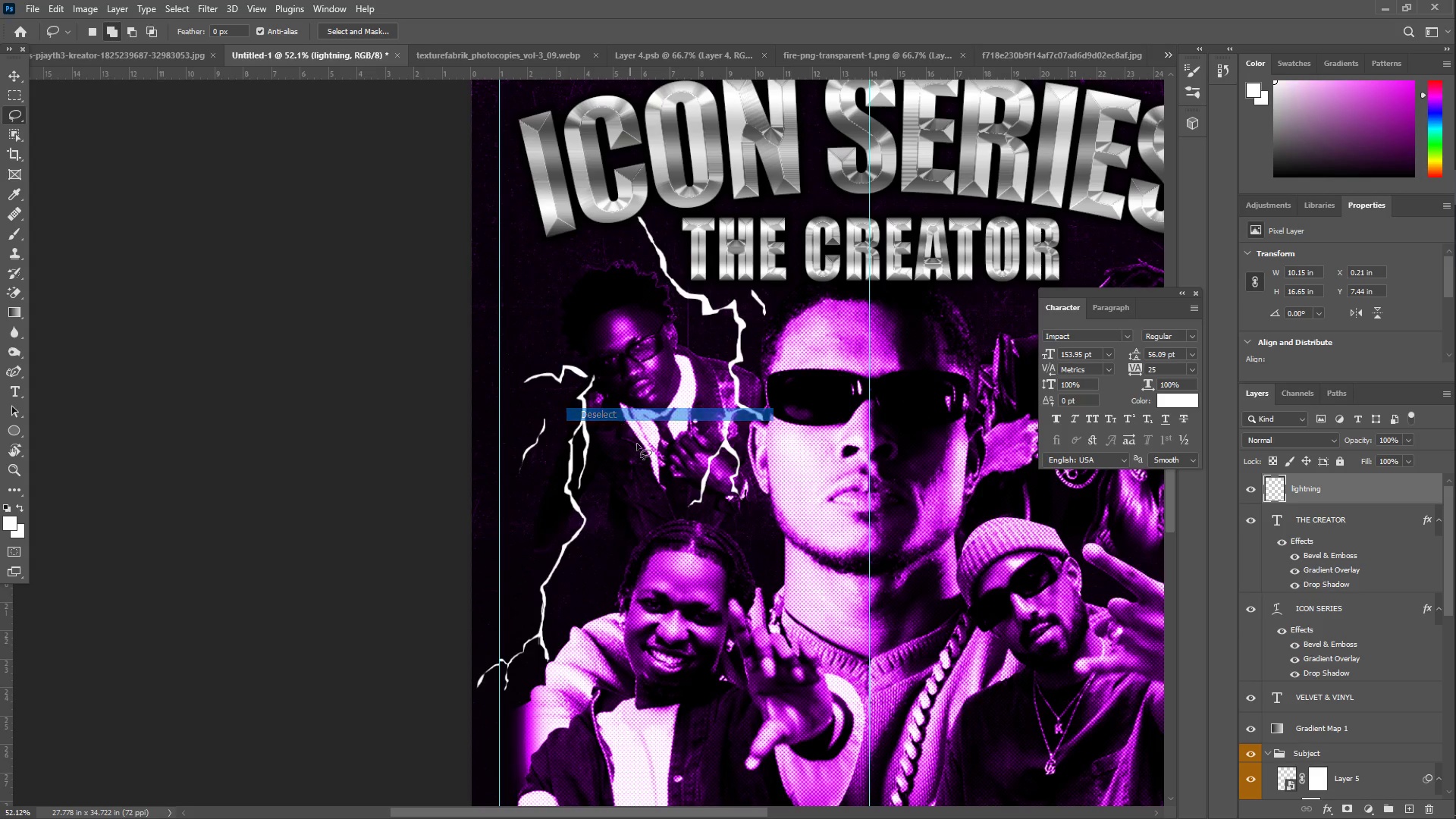 
hold_key(key=Space, duration=1.5)
 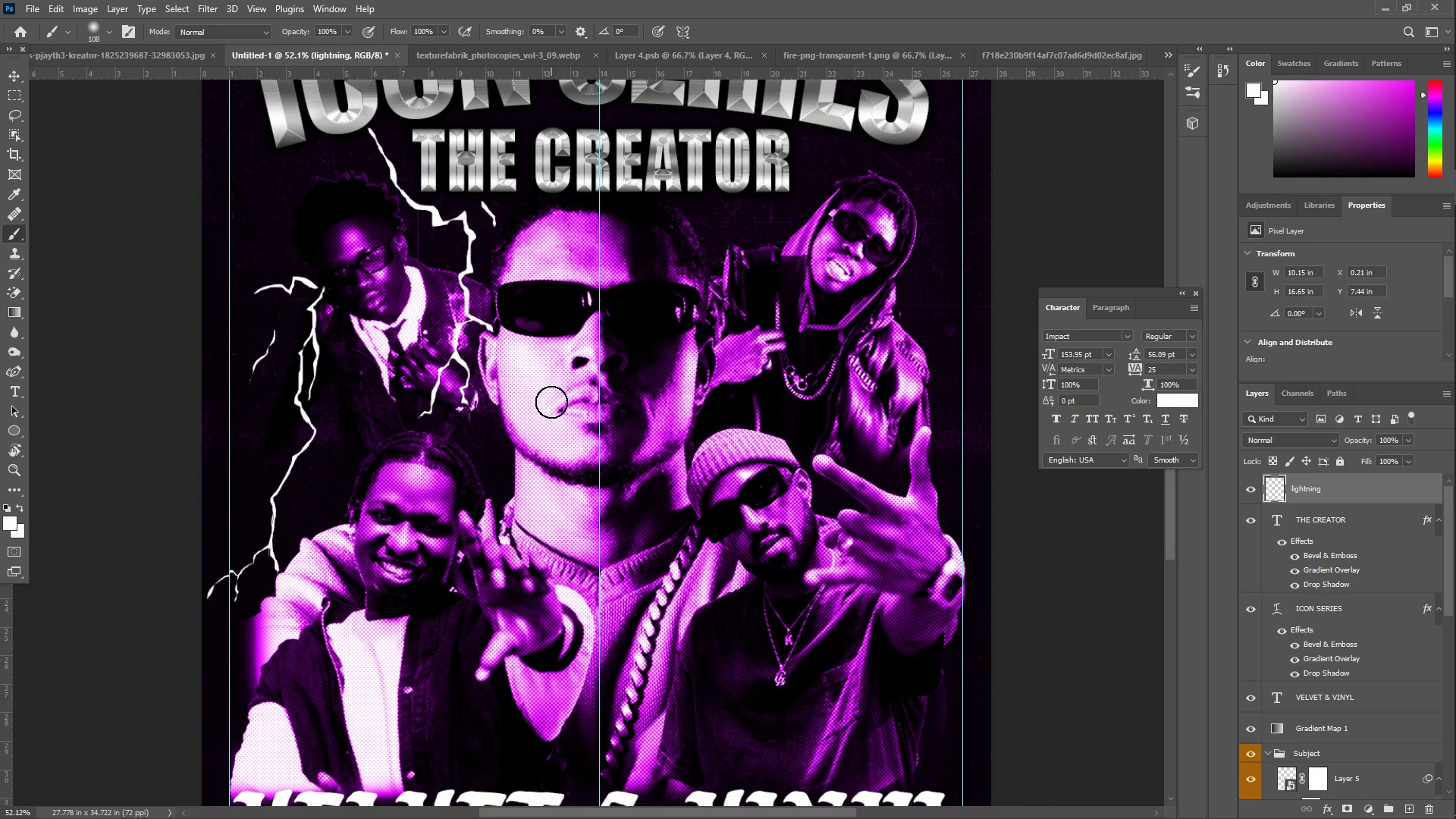 
left_click_drag(start_coordinate=[817, 511], to_coordinate=[547, 422])
 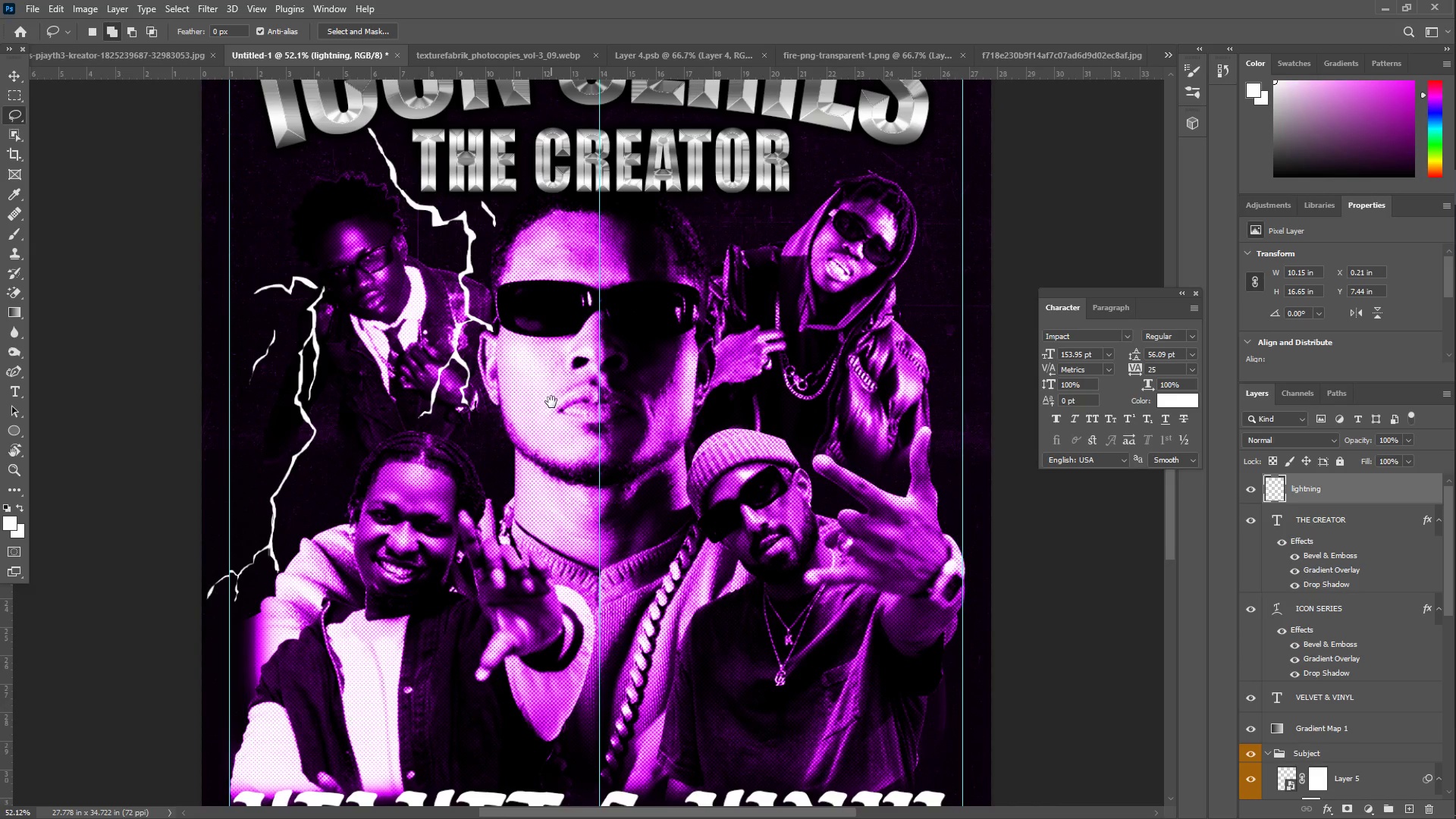 
key(Space)
 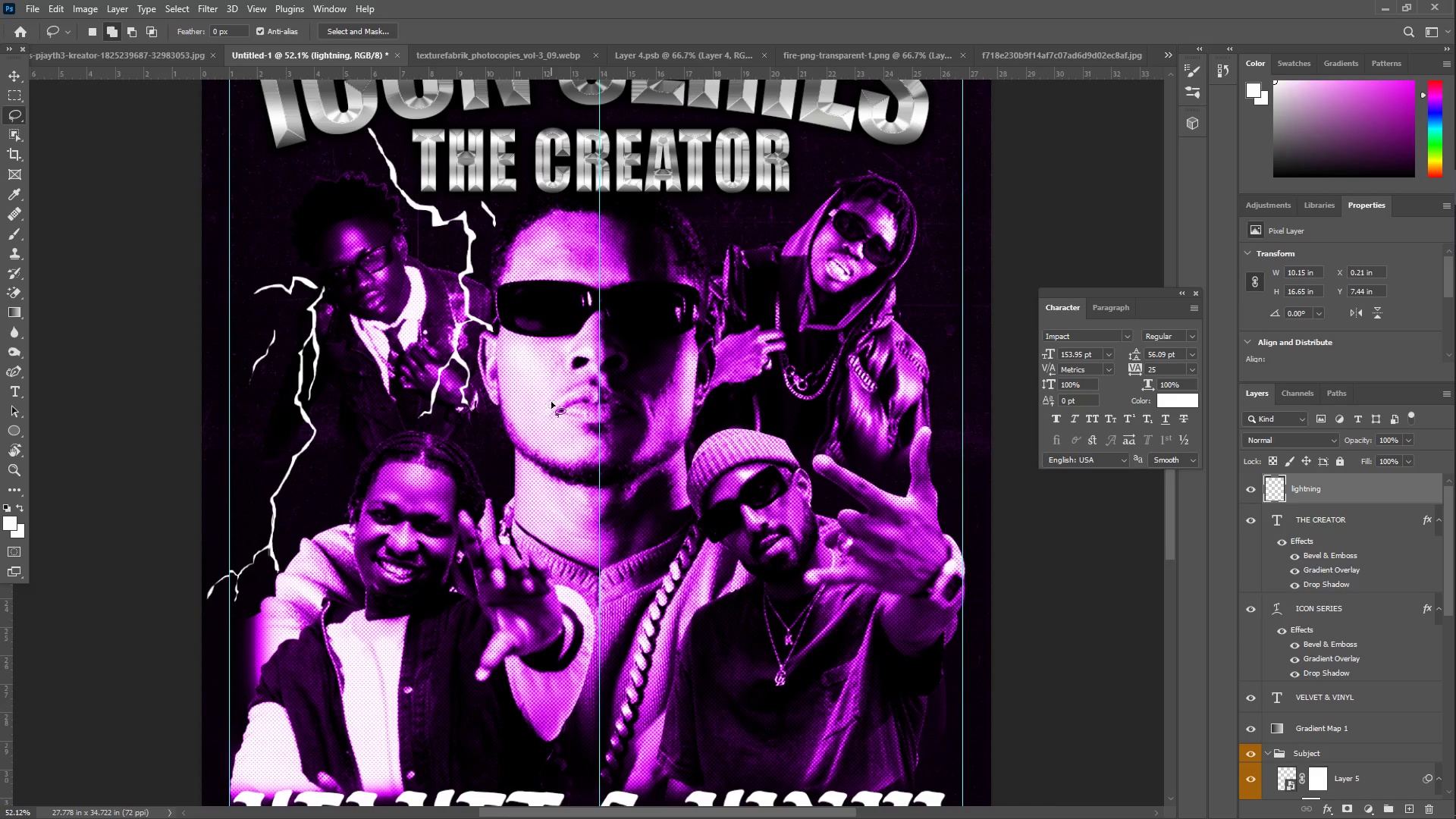 
key(Space)
 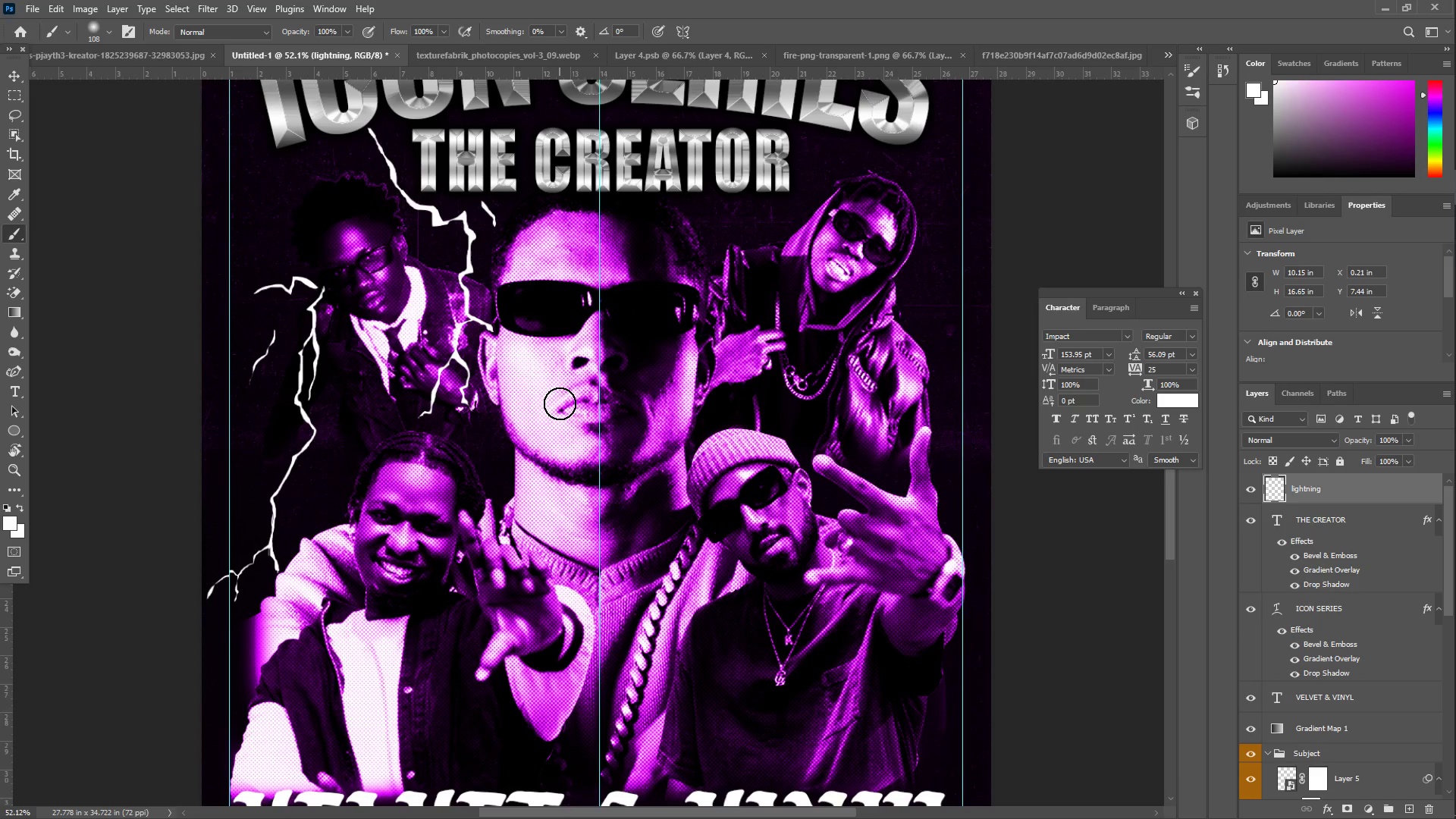 
hold_key(key=Space, duration=0.97)
 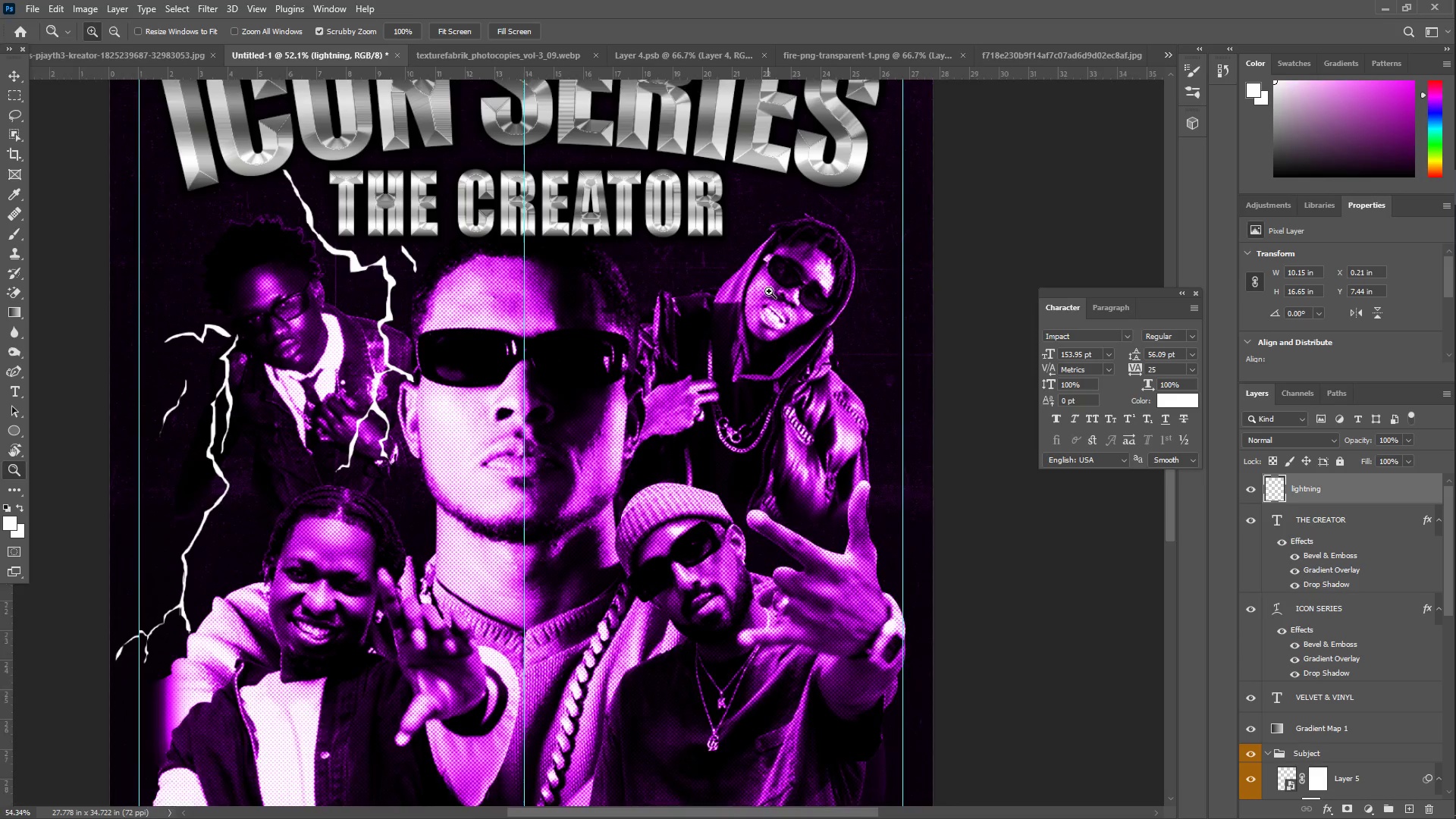 
left_click_drag(start_coordinate=[756, 349], to_coordinate=[690, 395])
 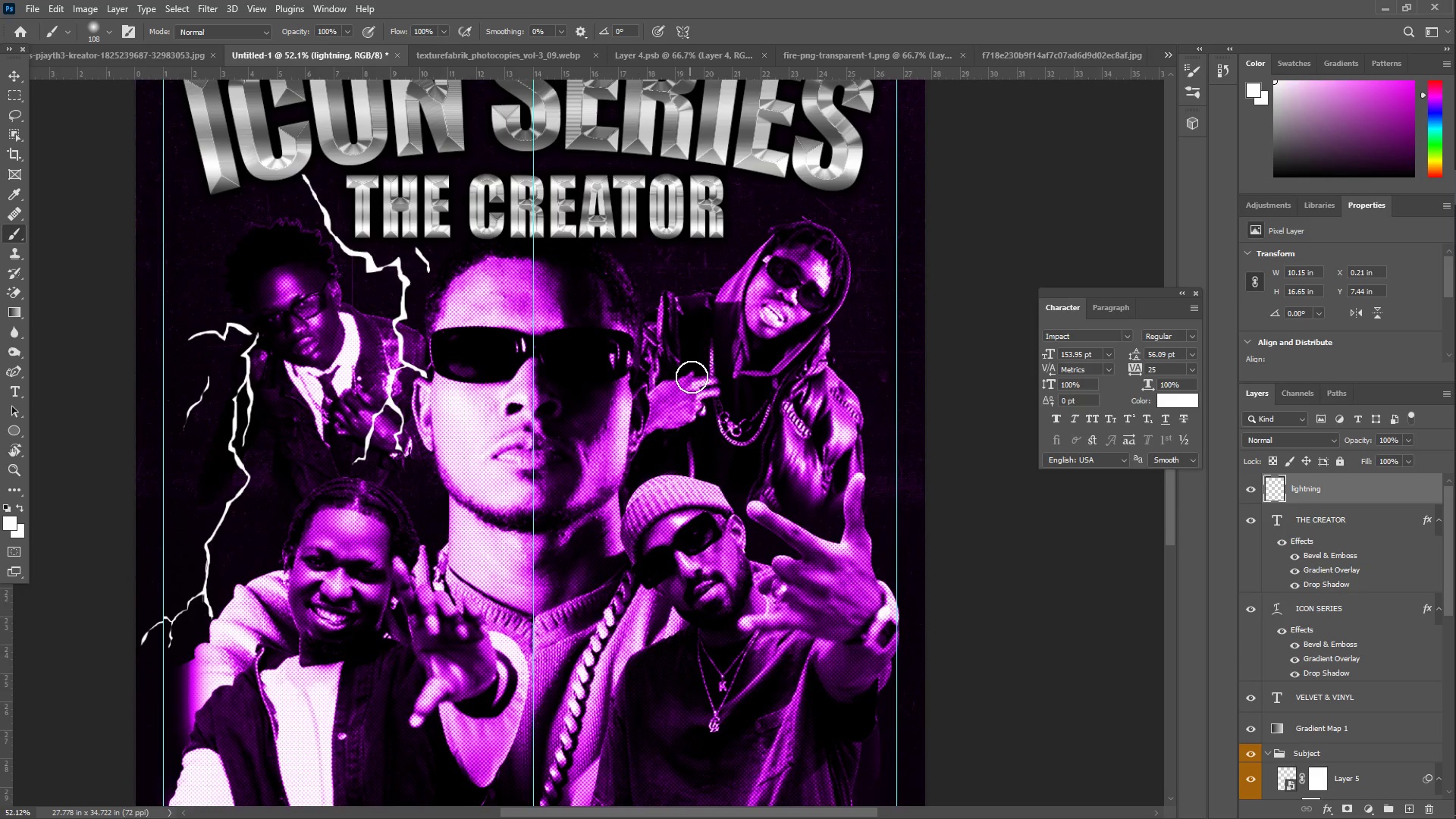 
key(Z)
 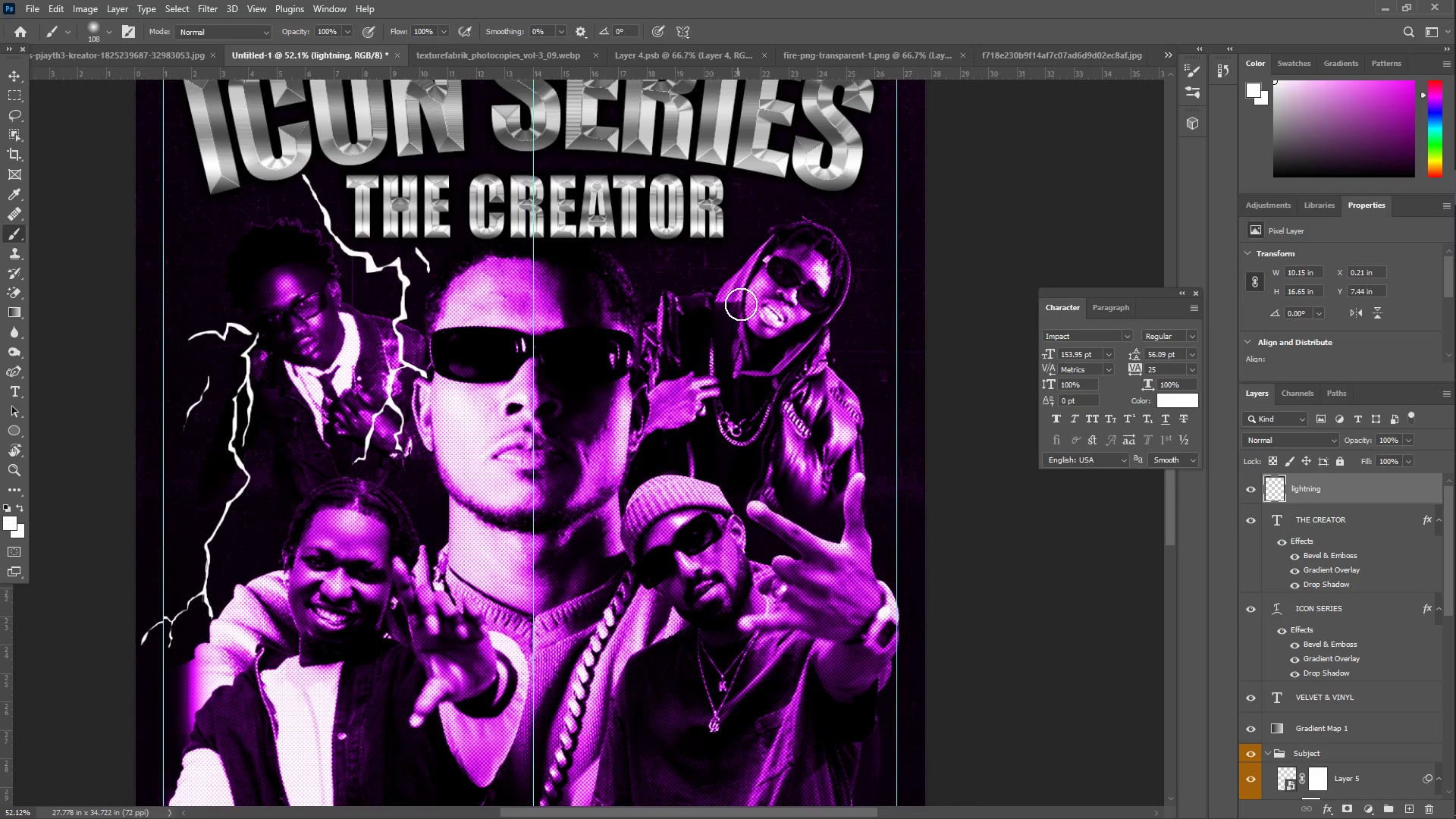 
left_click_drag(start_coordinate=[748, 293], to_coordinate=[773, 290])
 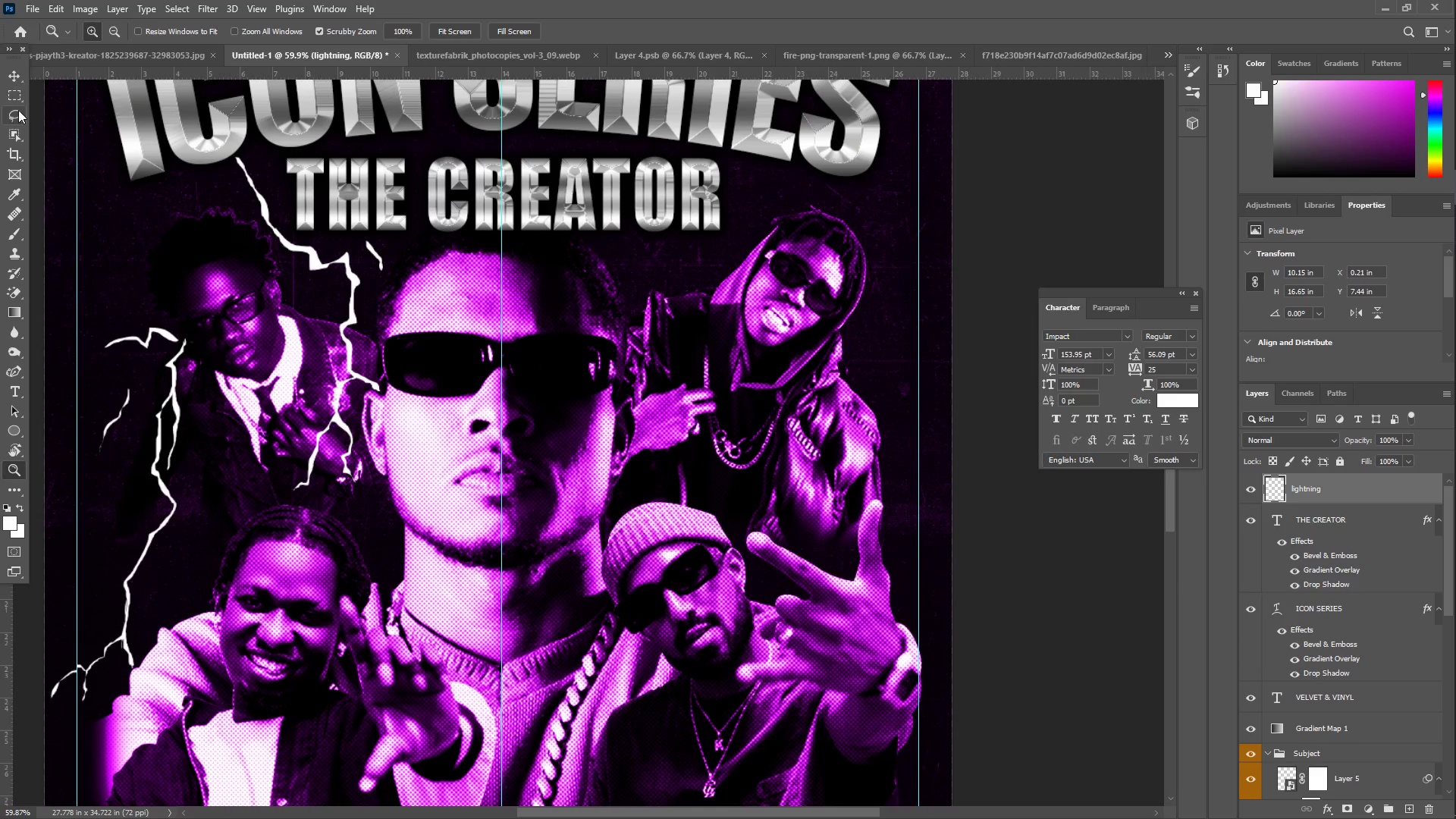 
left_click([18, 110])
 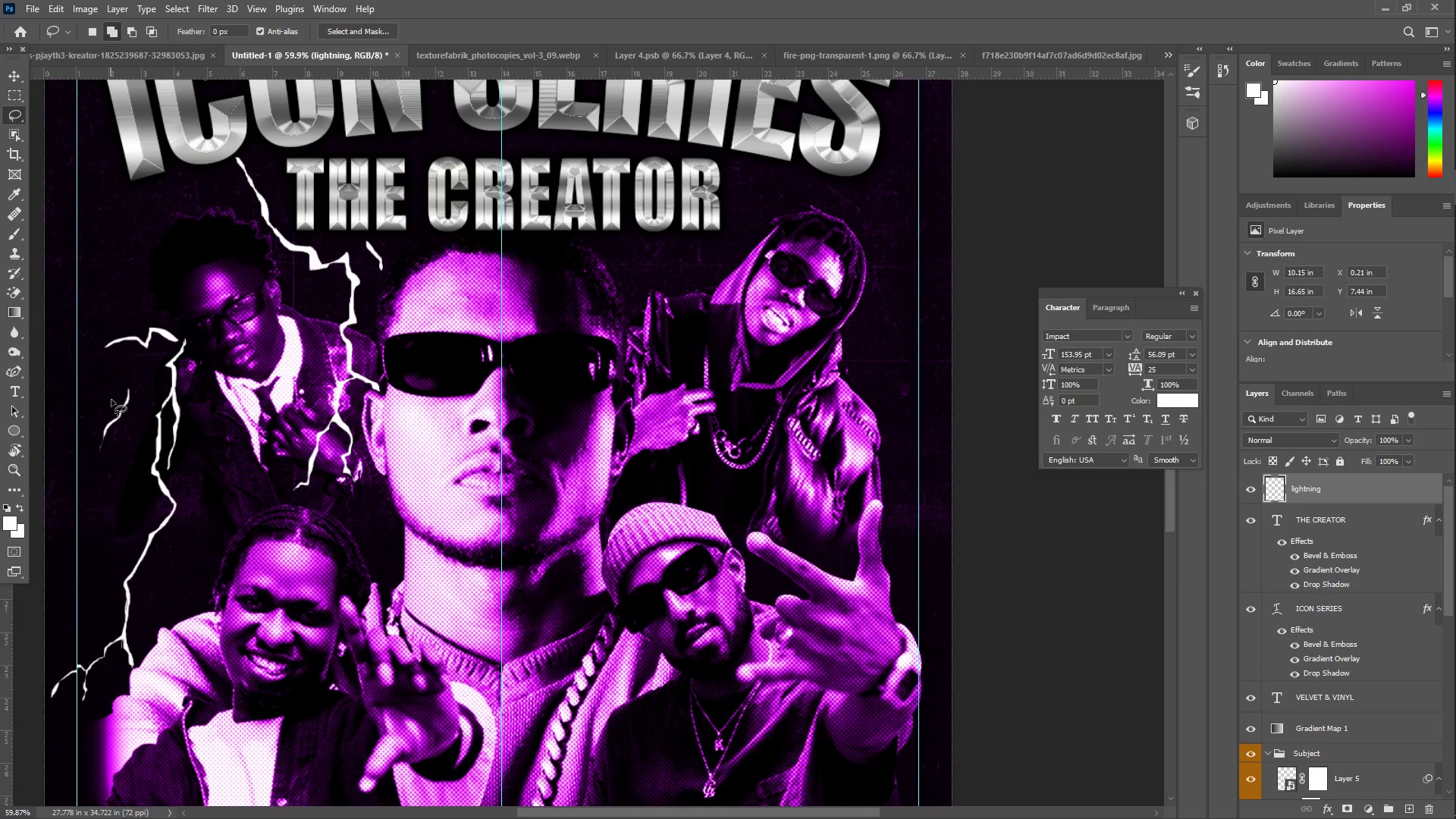 
key(B)
 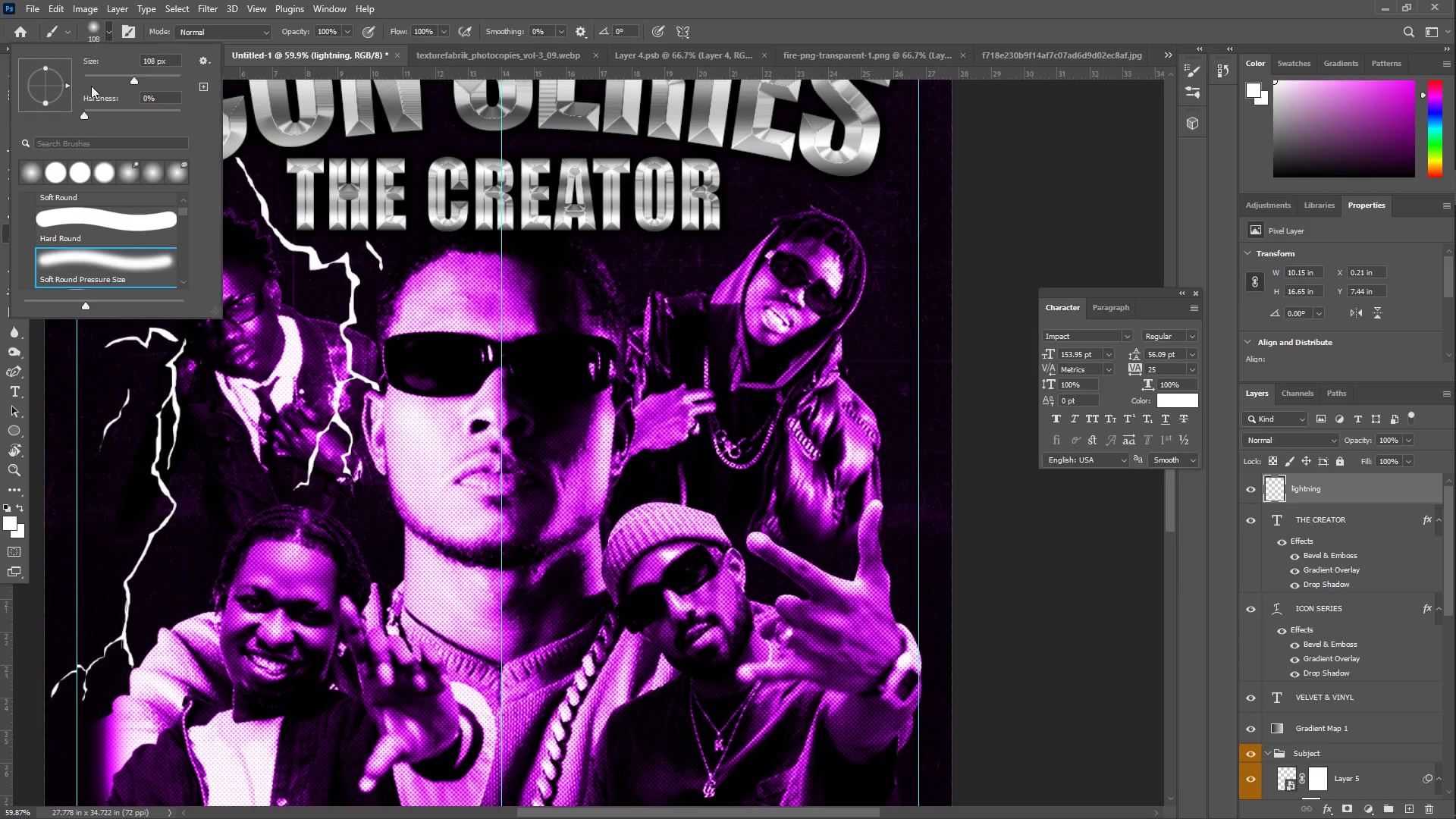 
left_click([53, 175])
 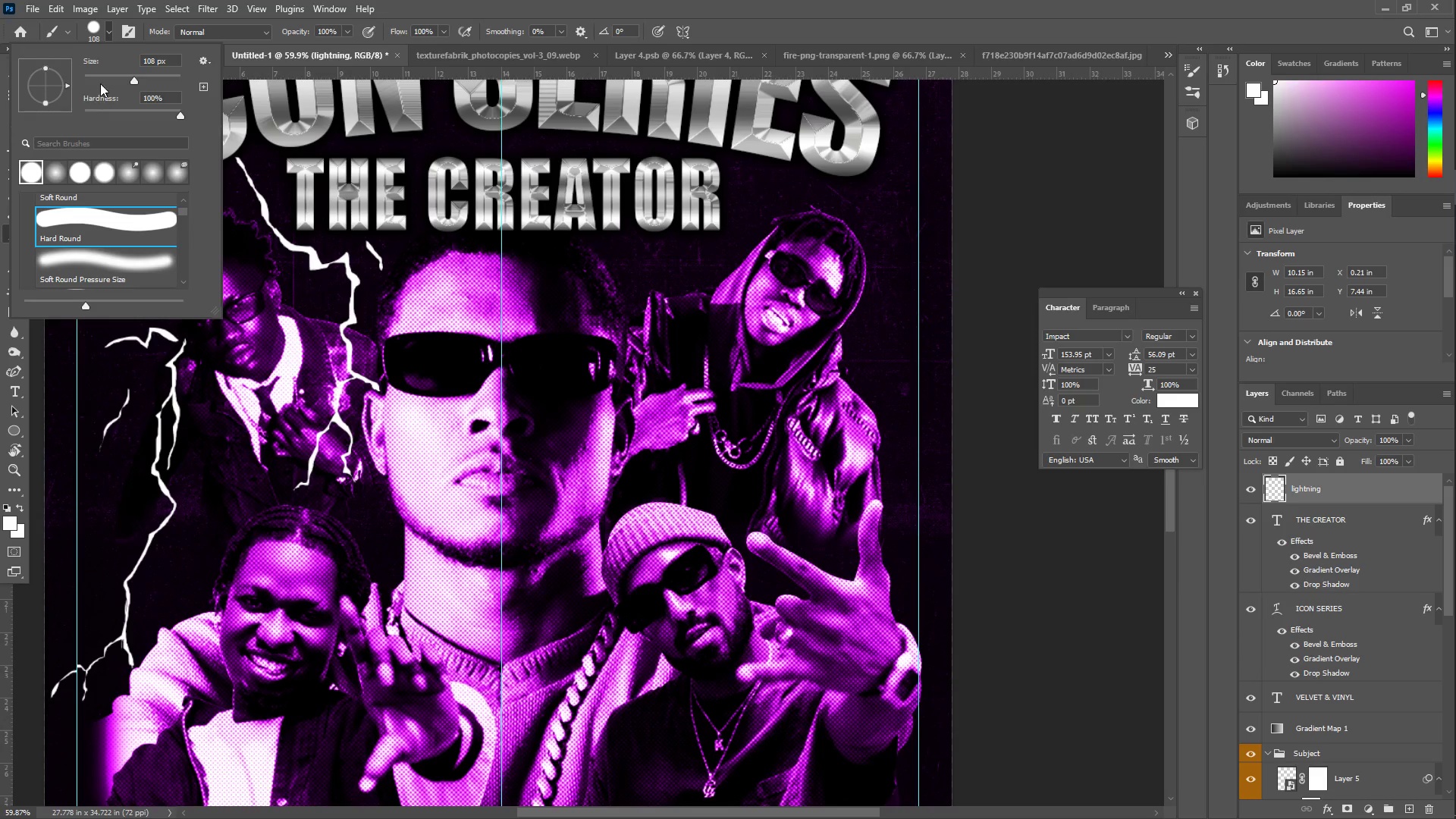 
left_click_drag(start_coordinate=[97, 77], to_coordinate=[88, 76])
 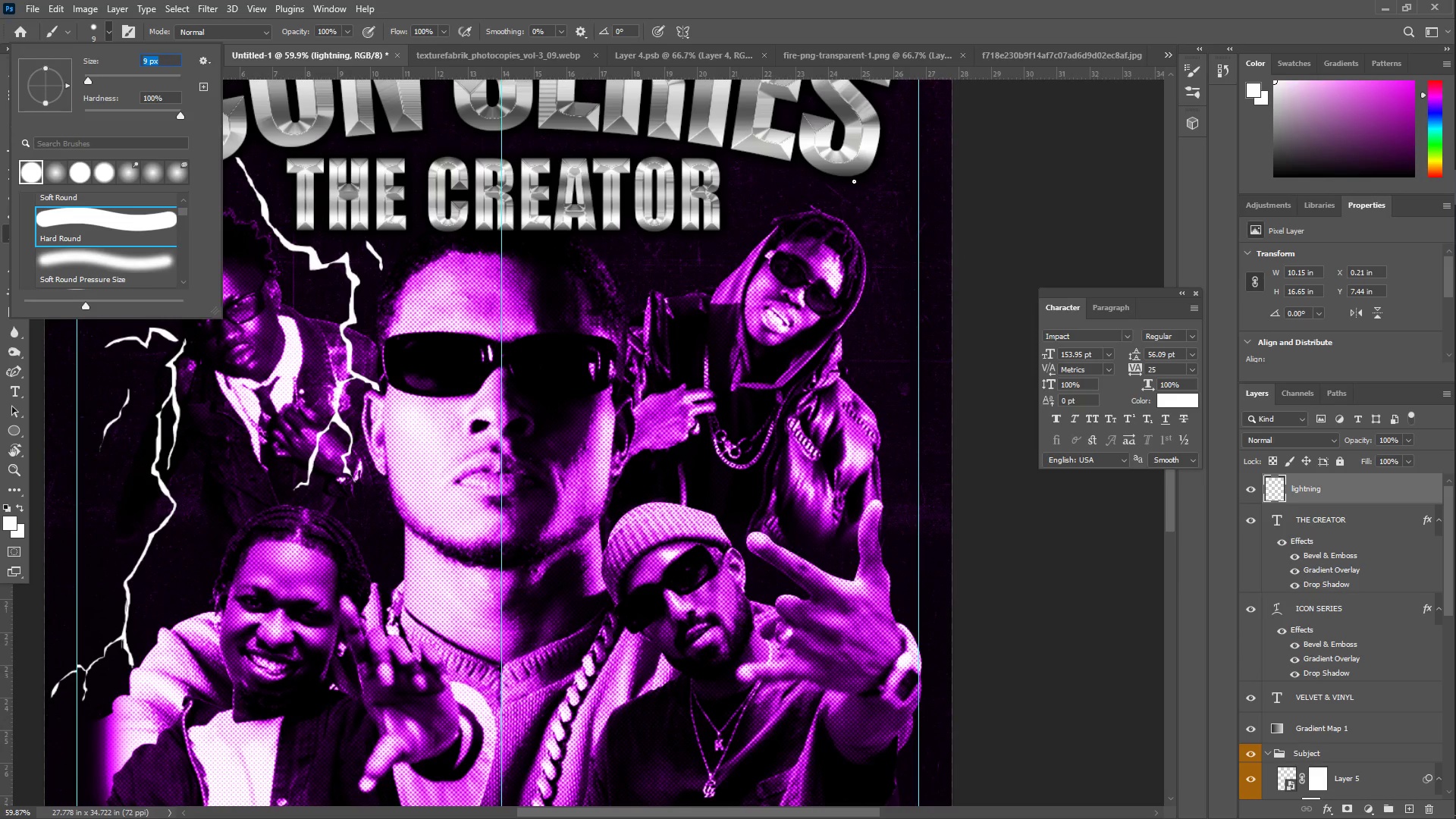 
left_click_drag(start_coordinate=[868, 180], to_coordinate=[855, 202])
 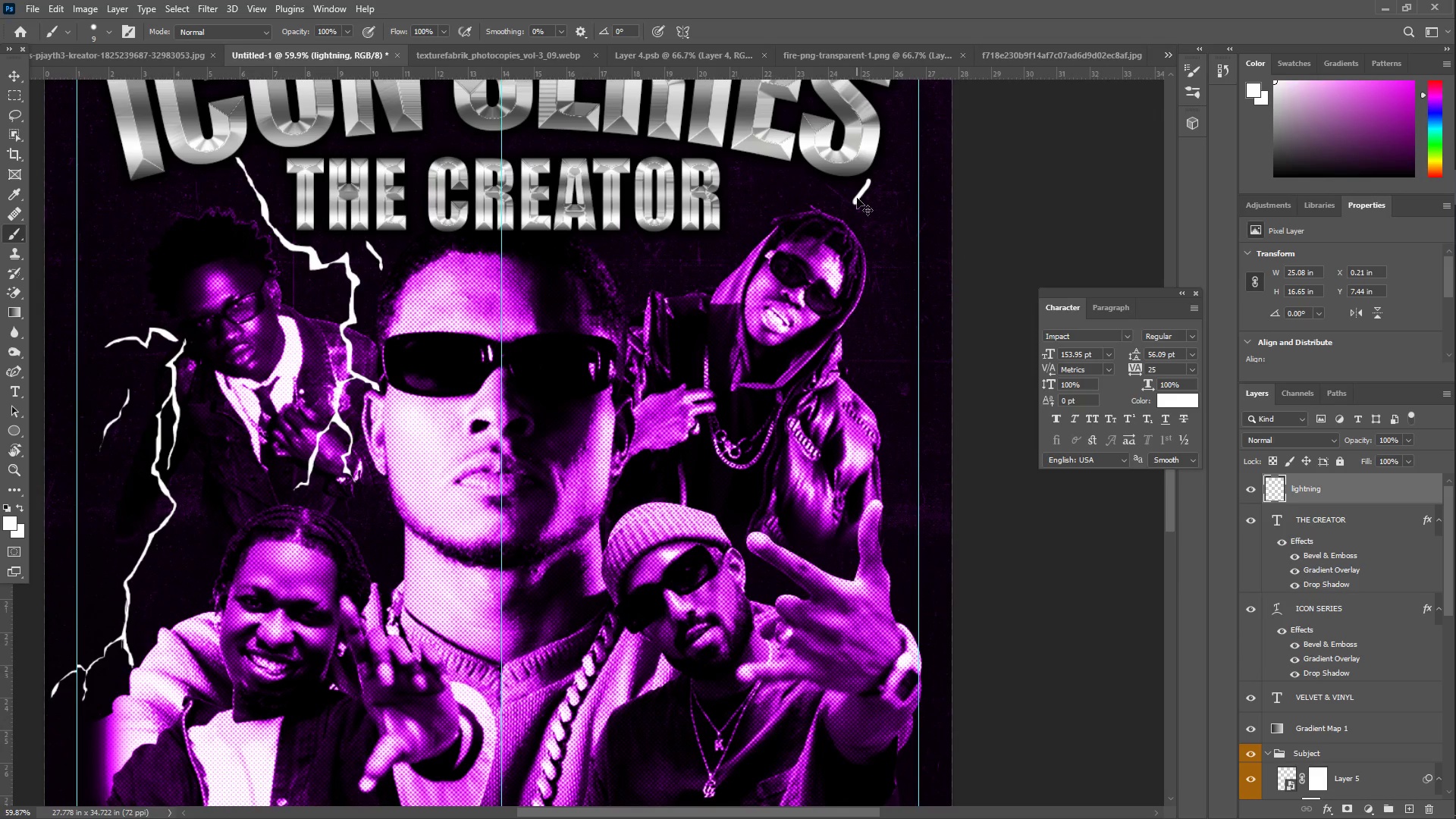 
key(Control+ControlLeft)
 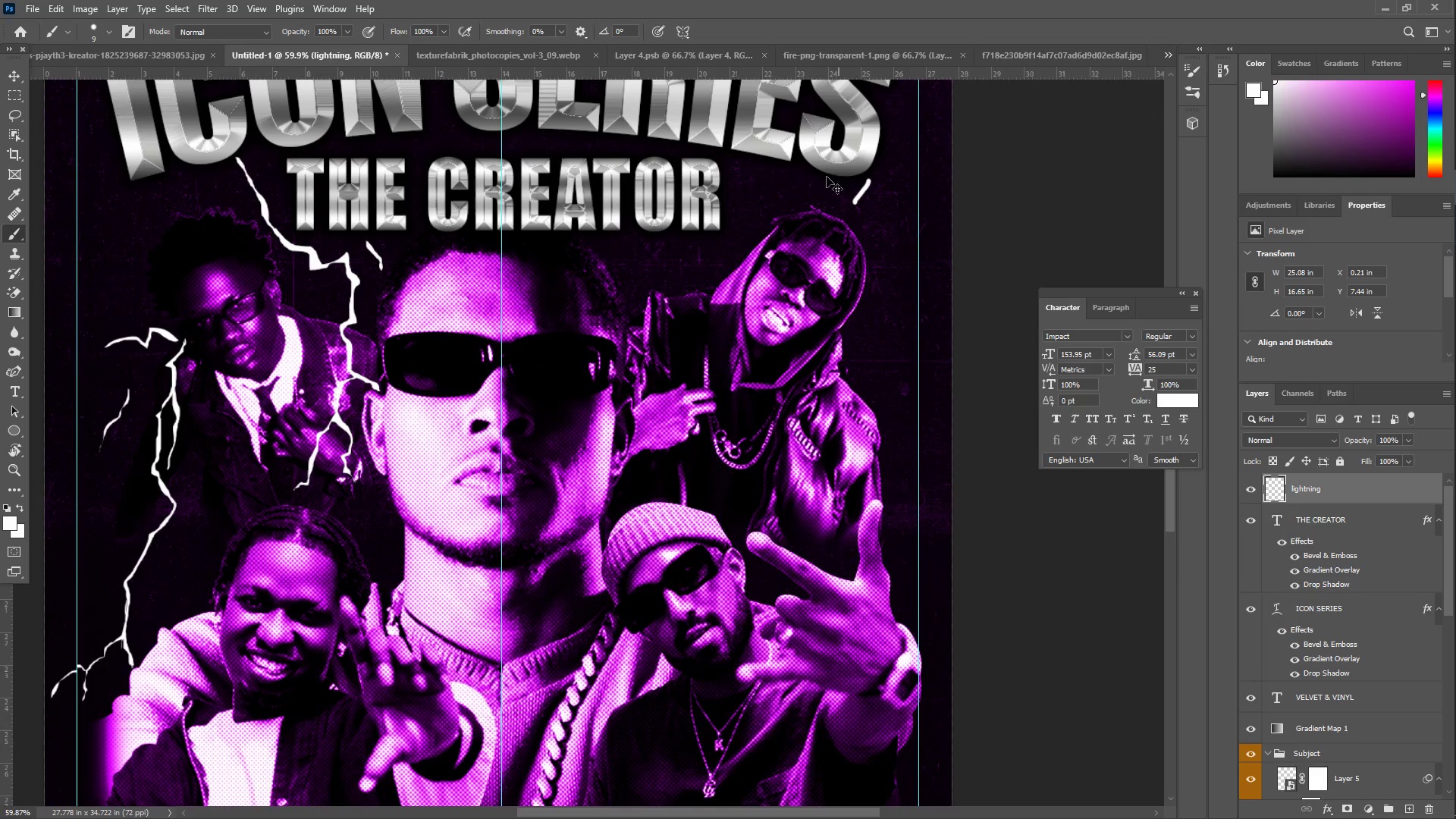 
key(Control+Z)
 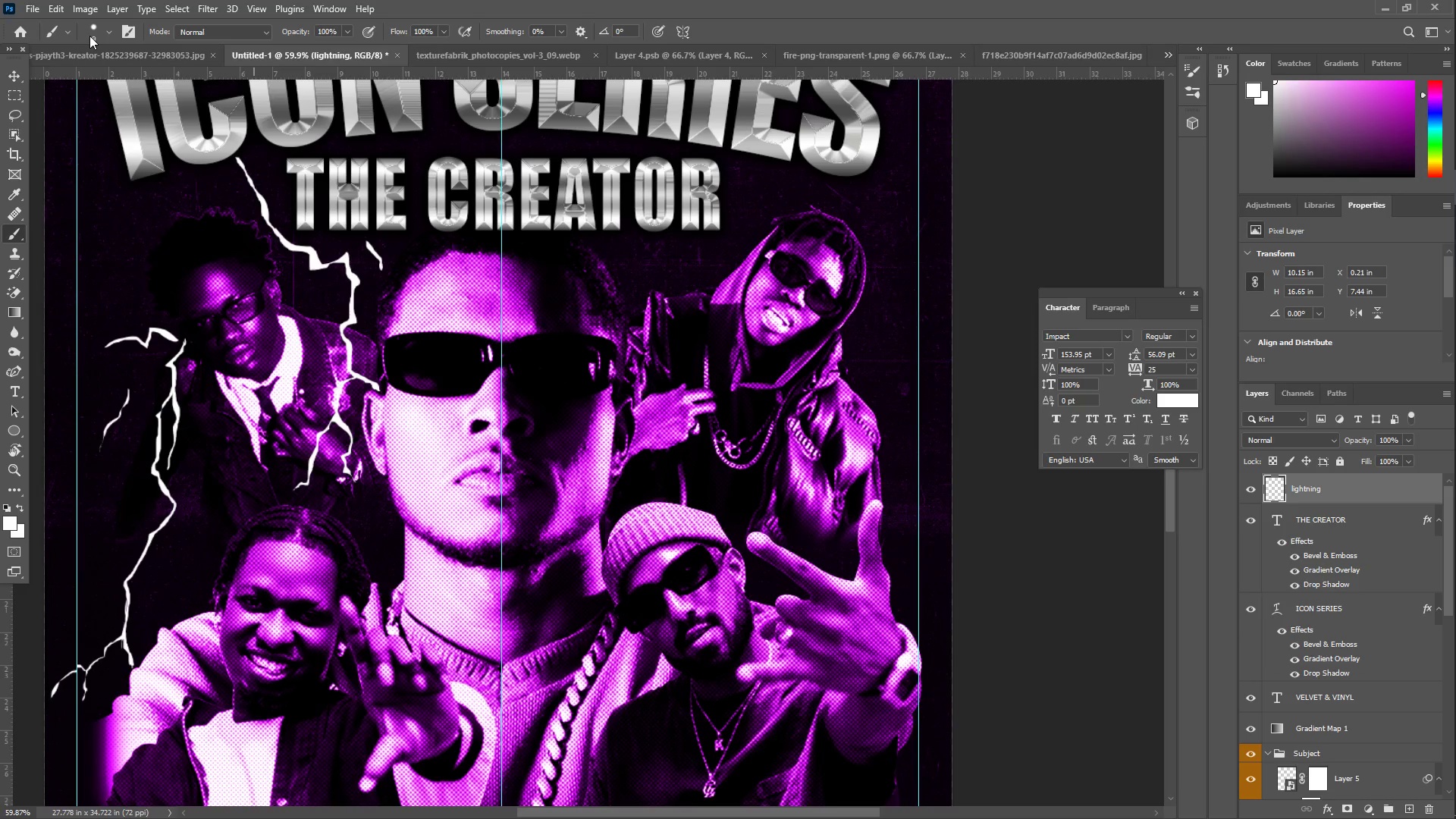 
left_click([89, 36])
 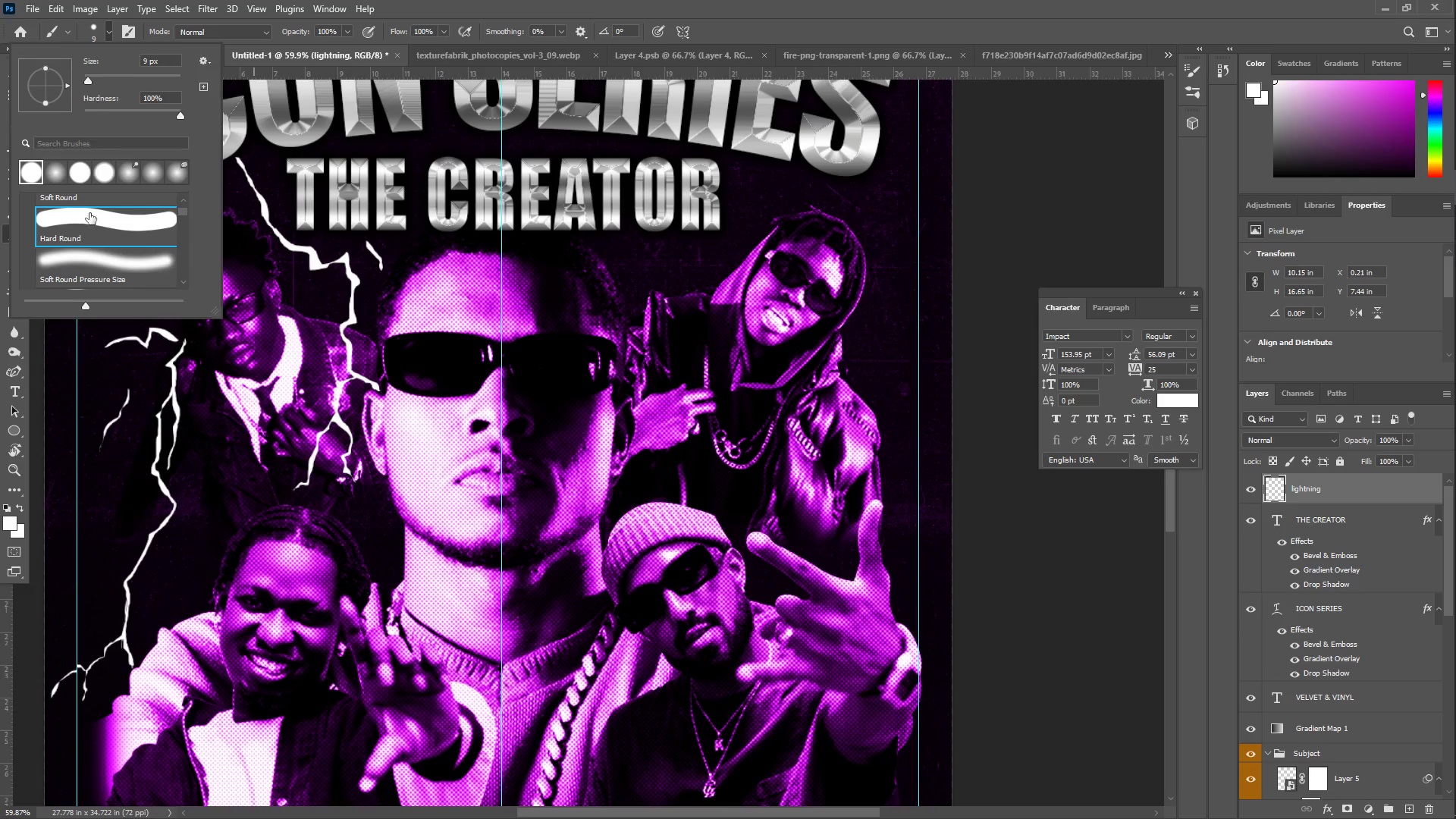 
scroll: coordinate [91, 237], scroll_direction: down, amount: 24.0
 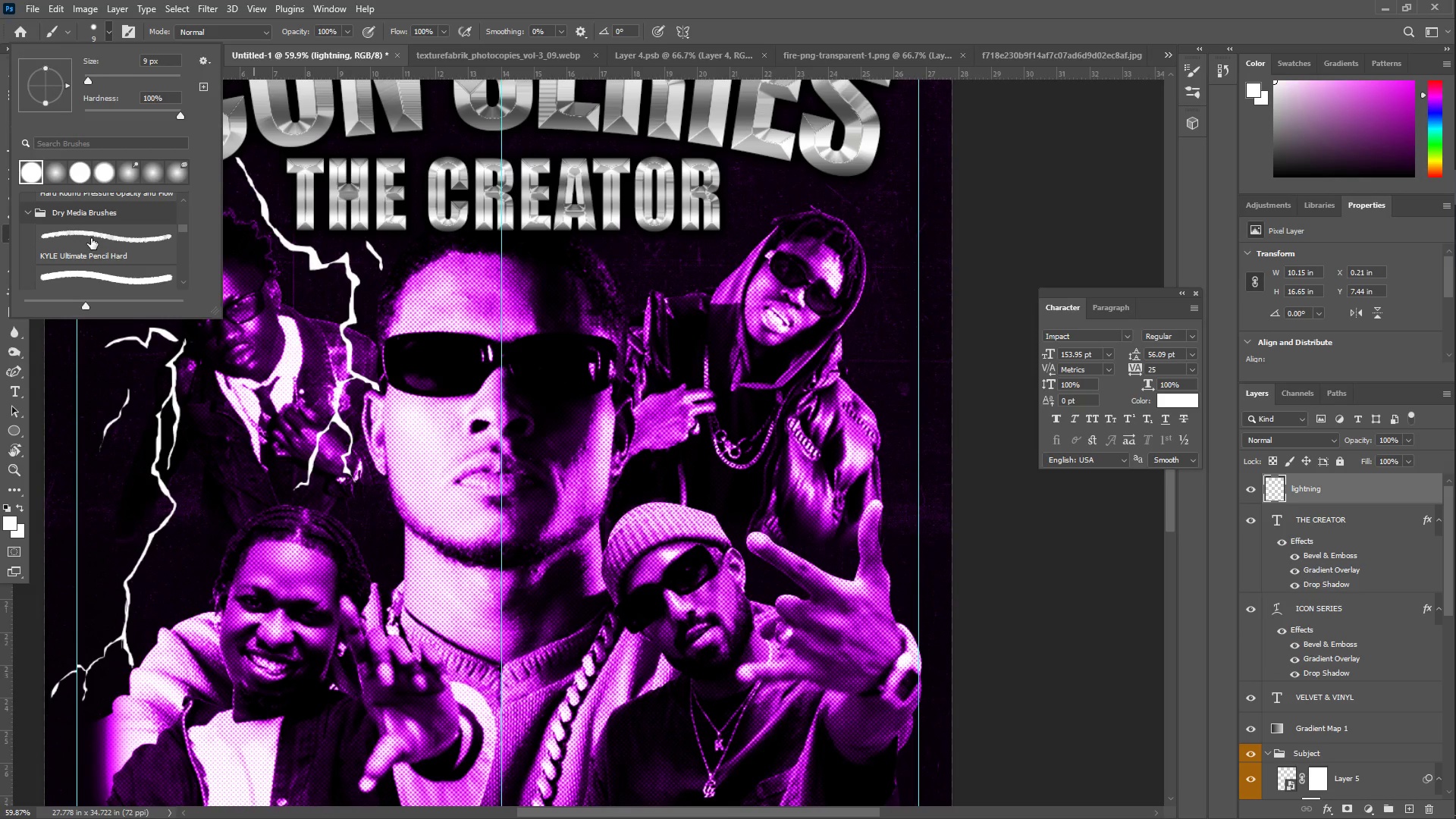 
left_click([91, 238])
 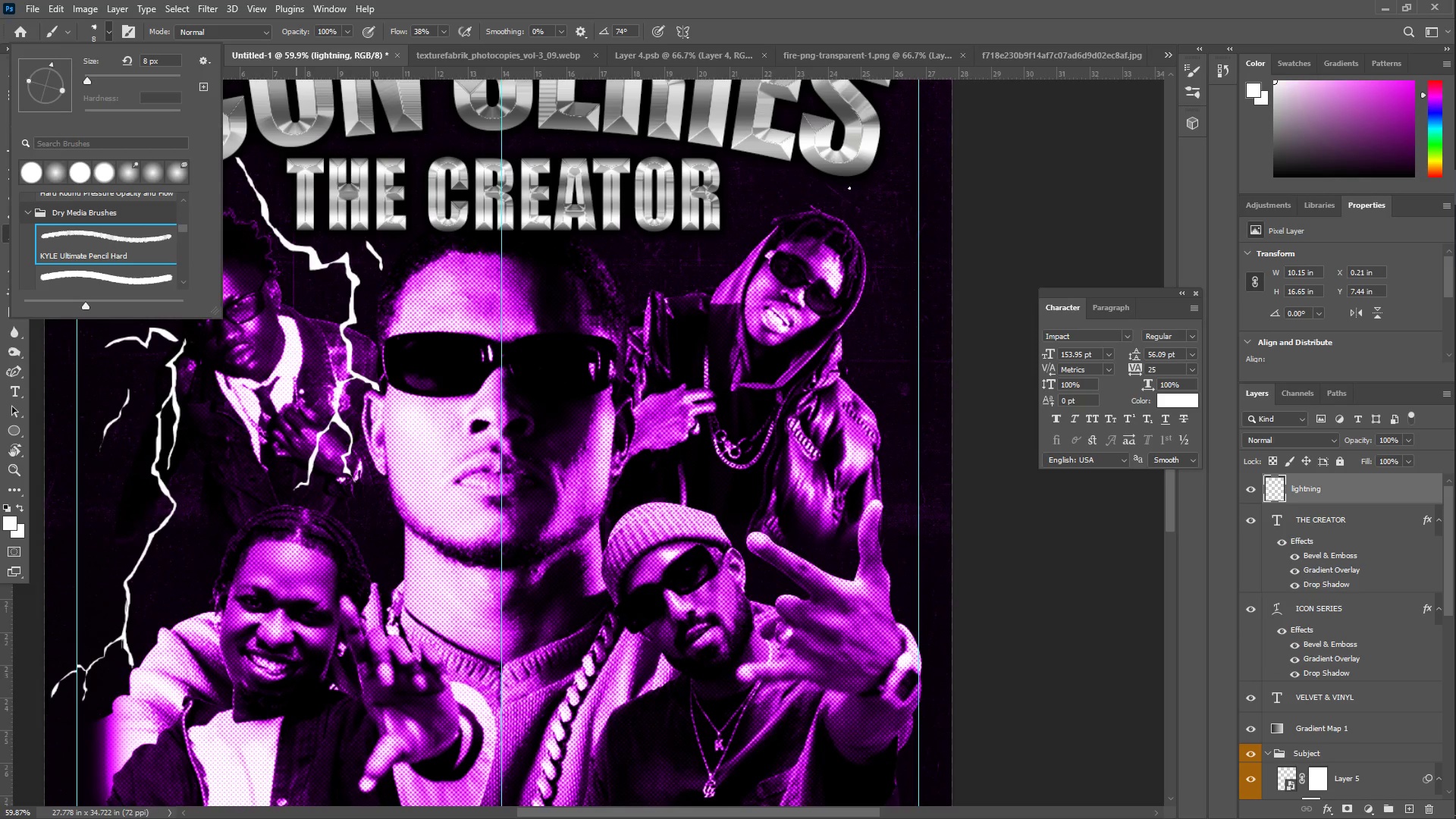 
left_click_drag(start_coordinate=[870, 181], to_coordinate=[844, 227])
 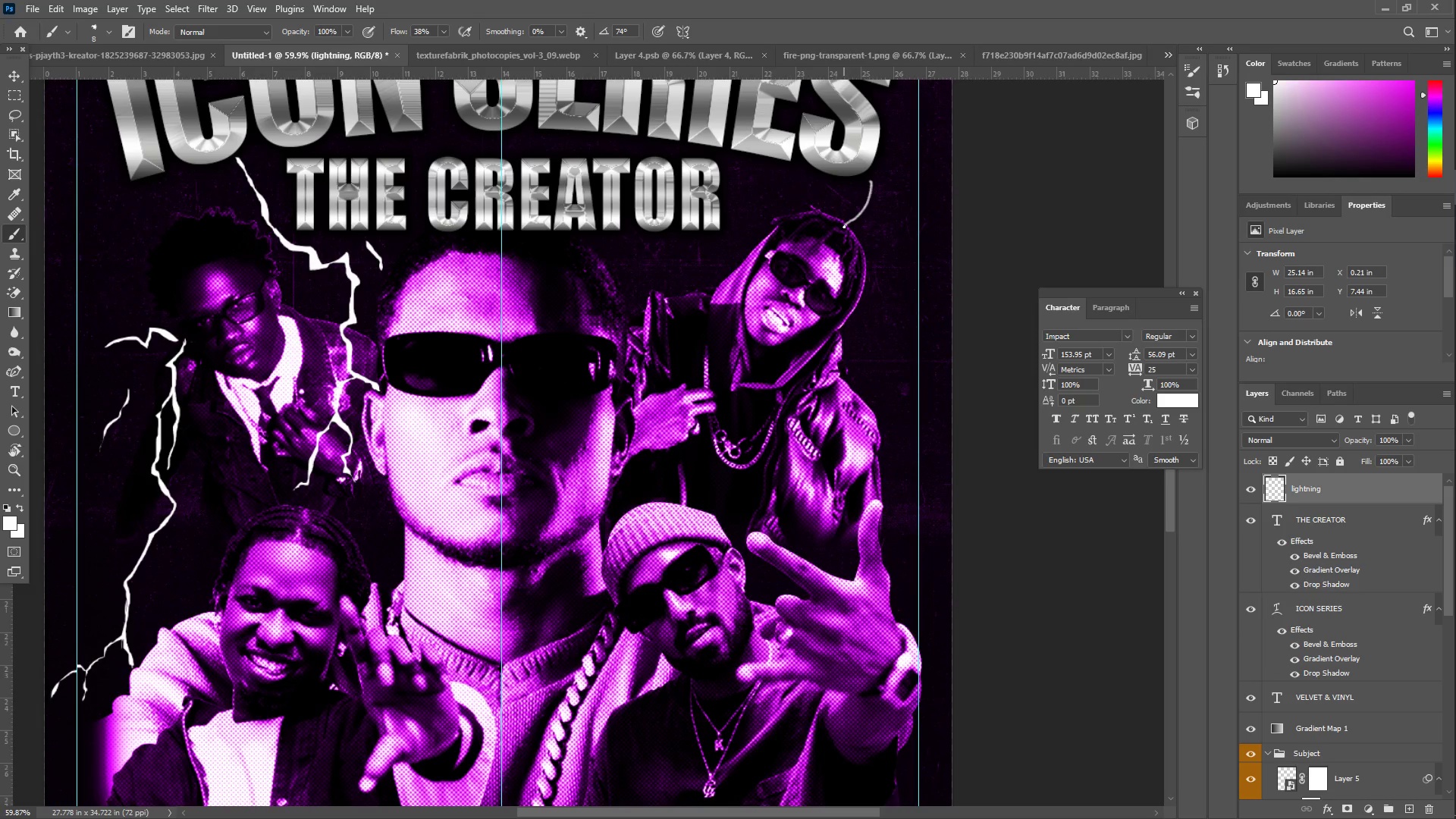 
key(Control+ControlLeft)
 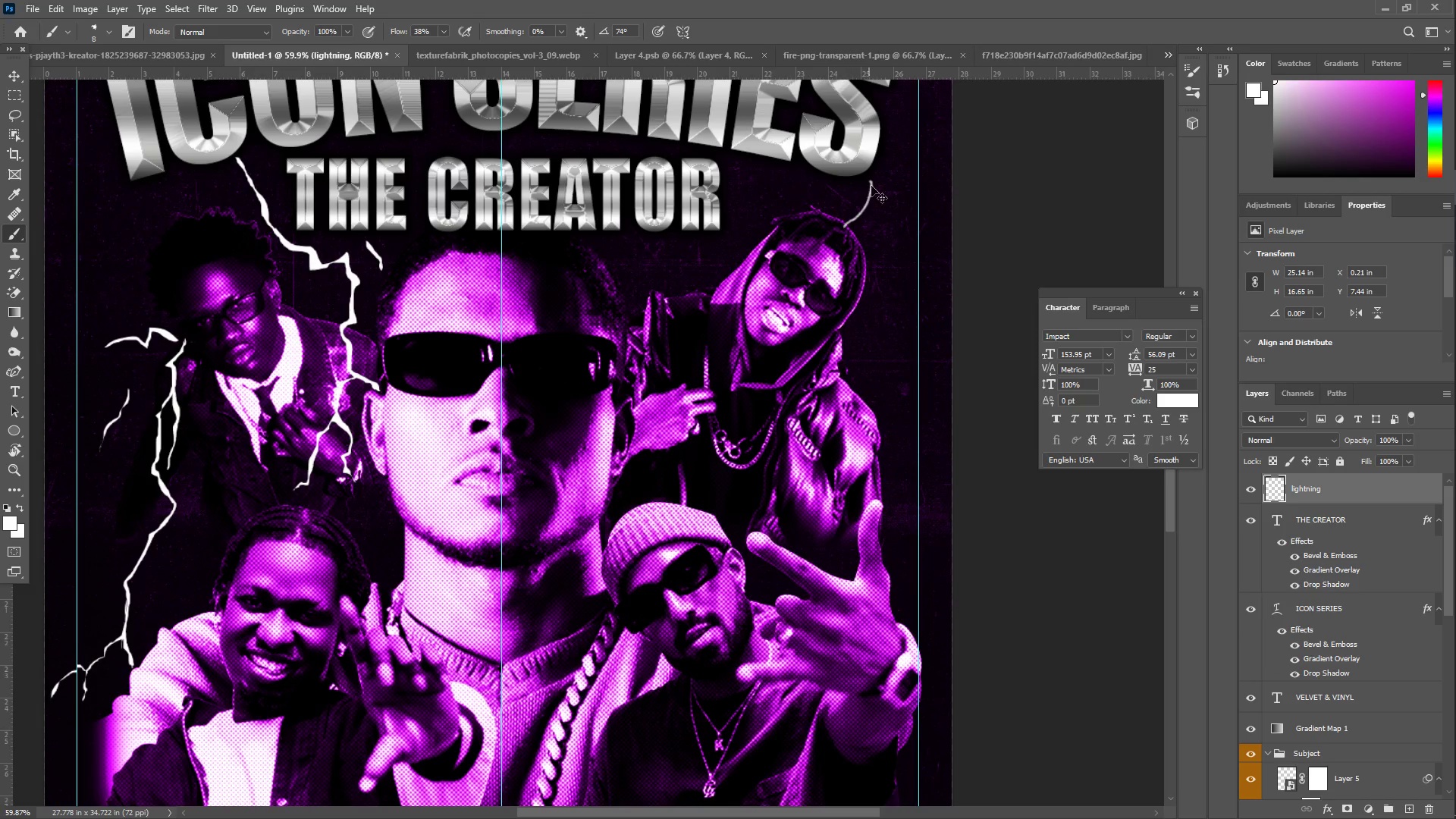 
key(Control+Z)
 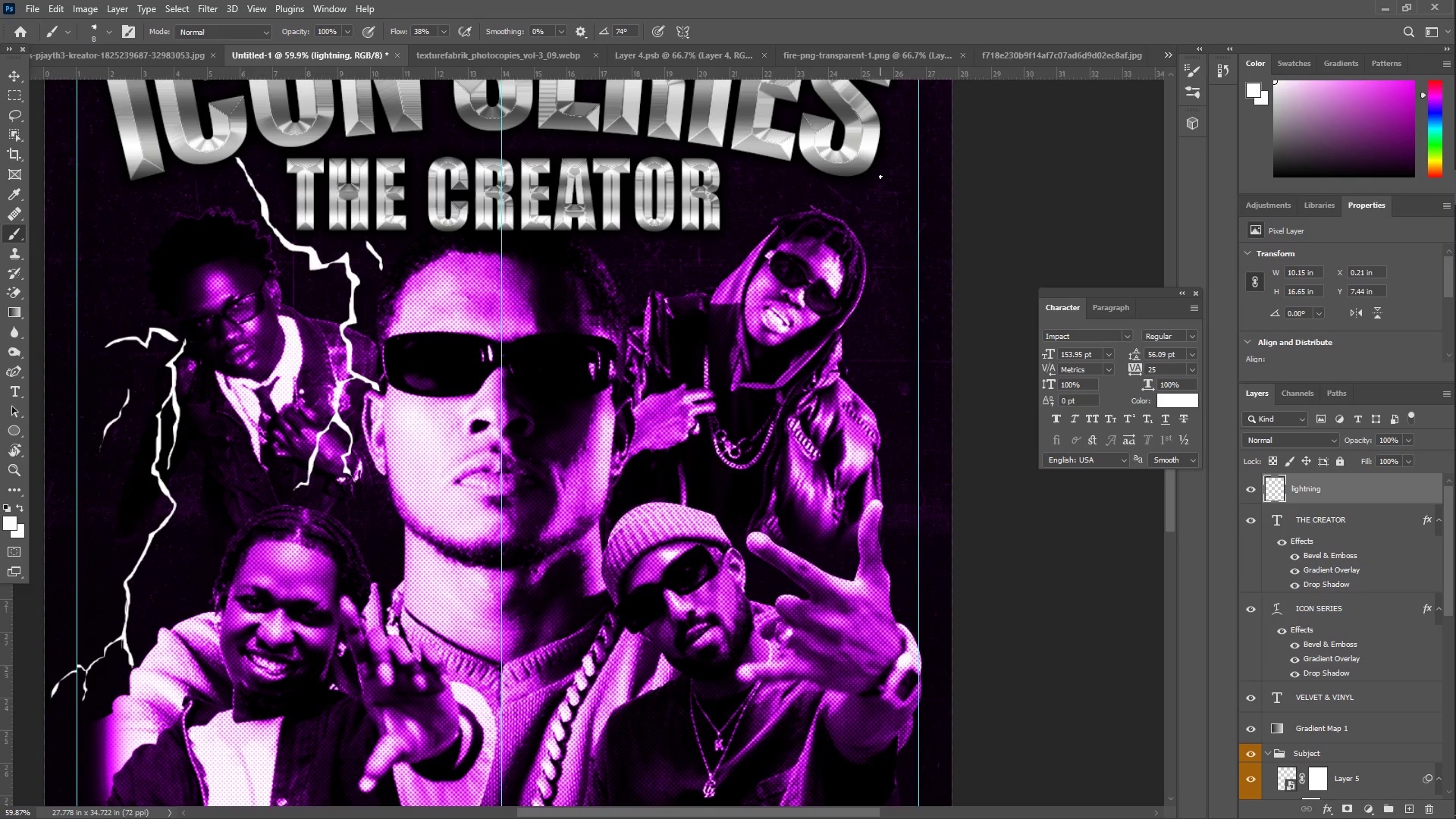 
left_click_drag(start_coordinate=[881, 173], to_coordinate=[874, 189])
 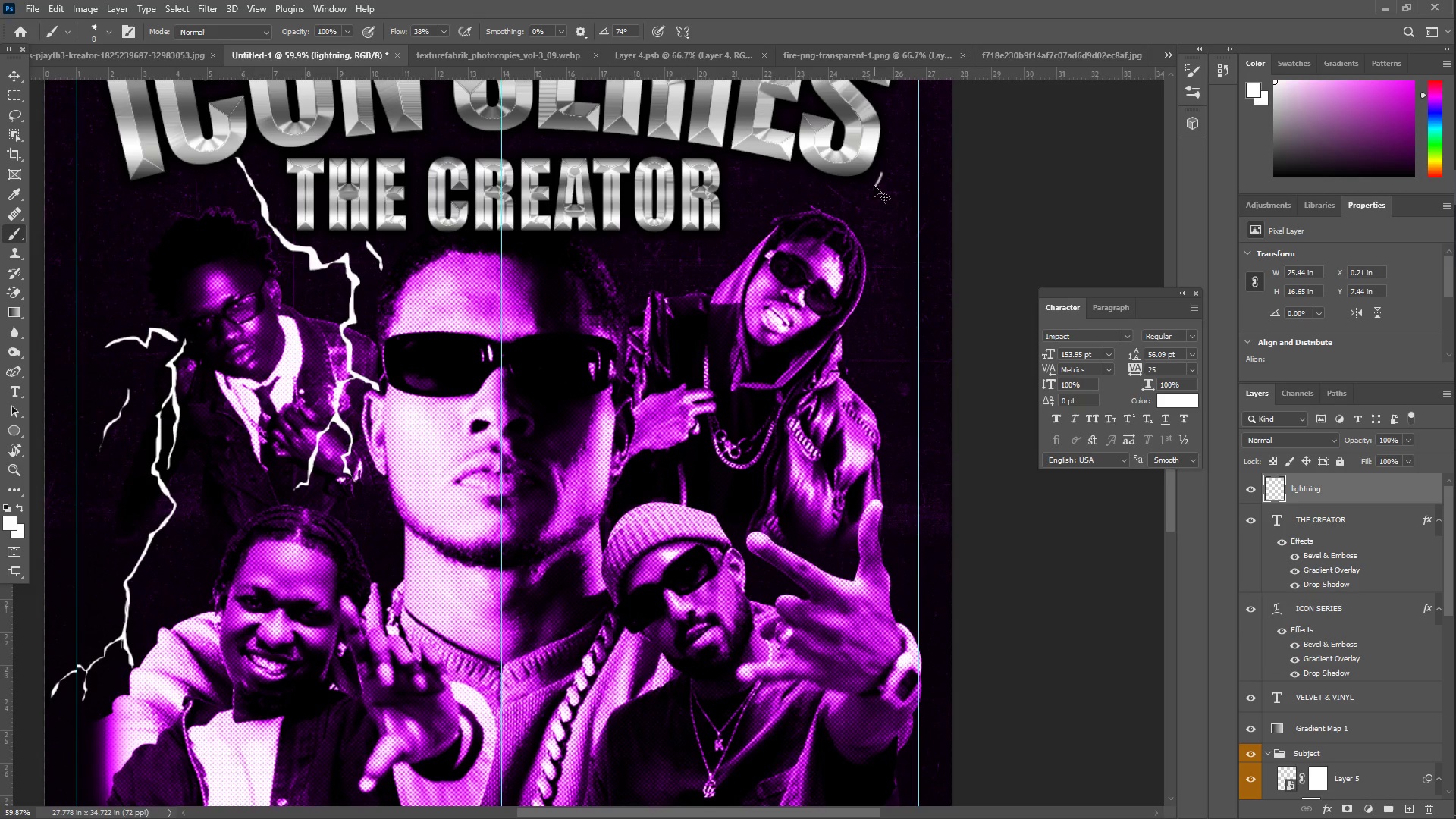 
key(Control+ControlLeft)
 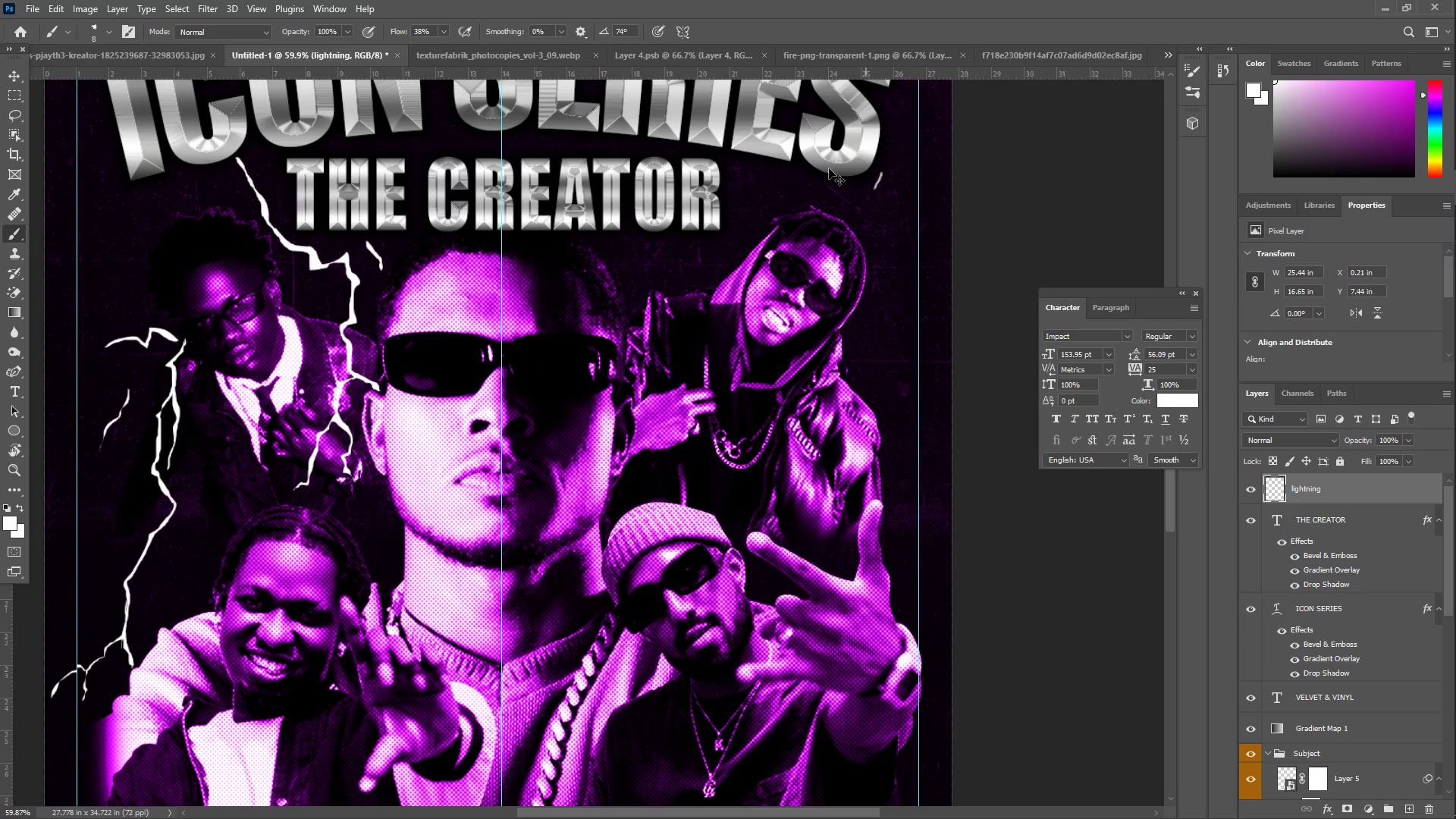 
key(Control+Z)
 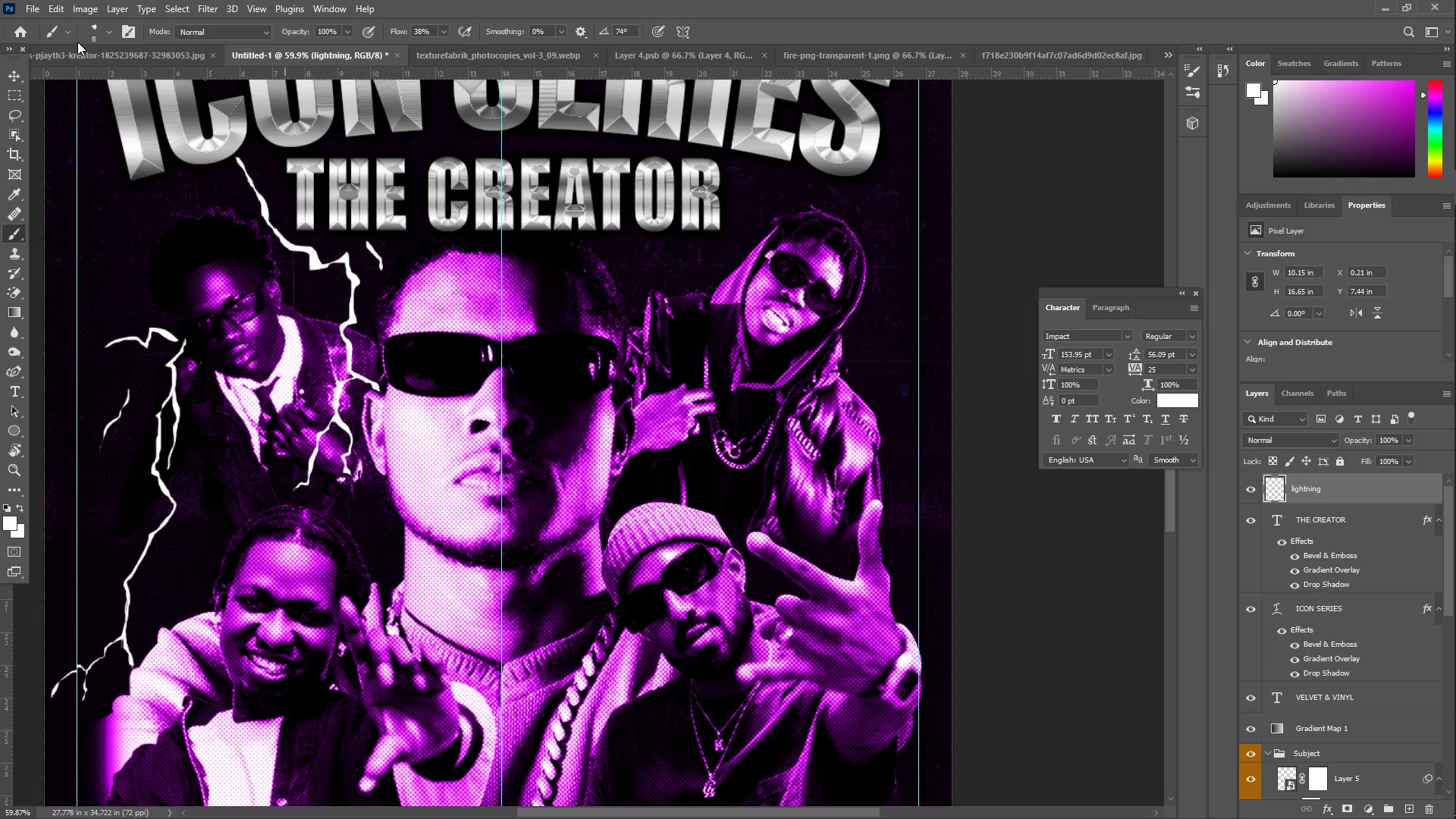 
left_click([93, 32])
 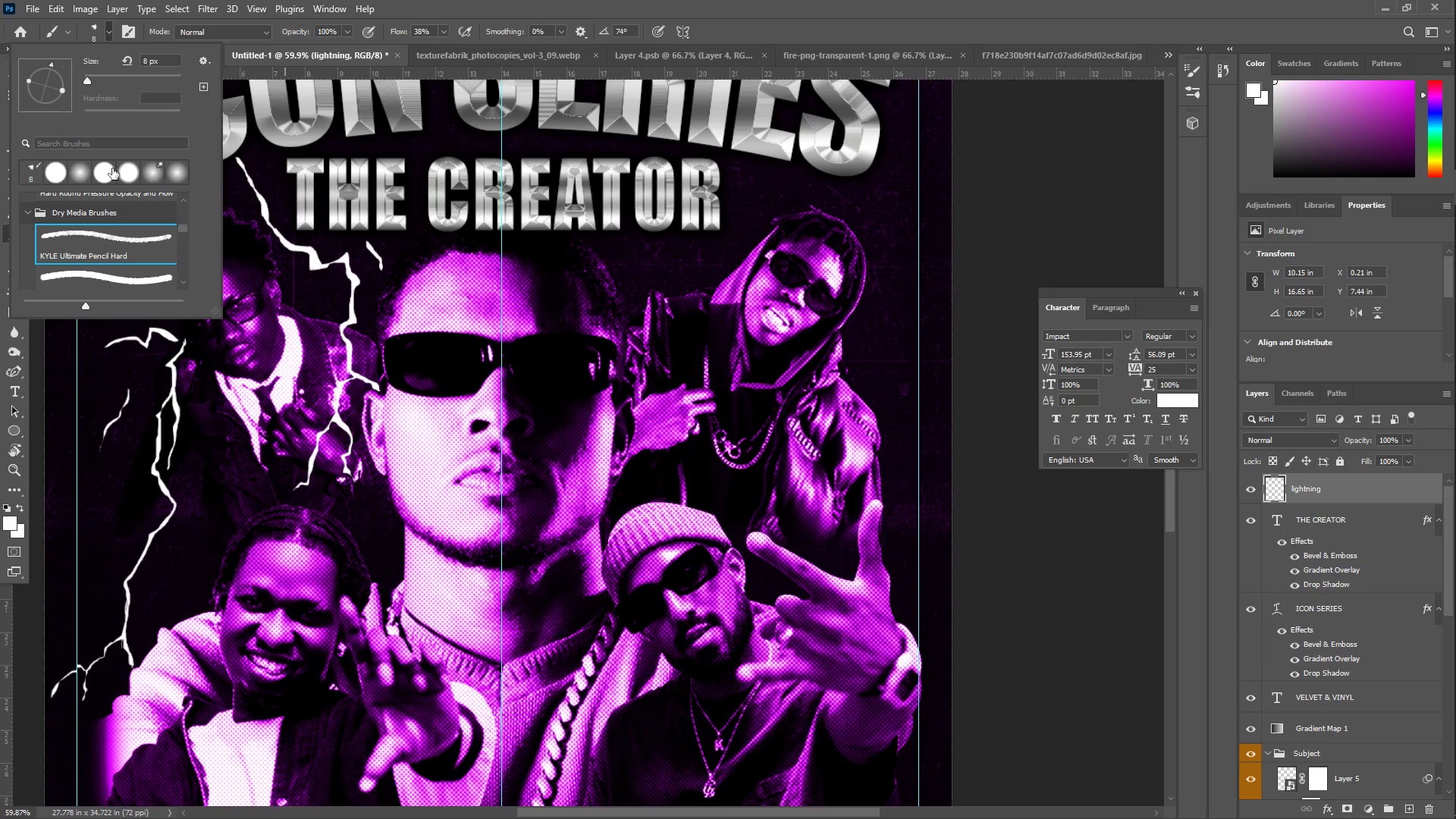 
scroll: coordinate [121, 233], scroll_direction: down, amount: 2.0
 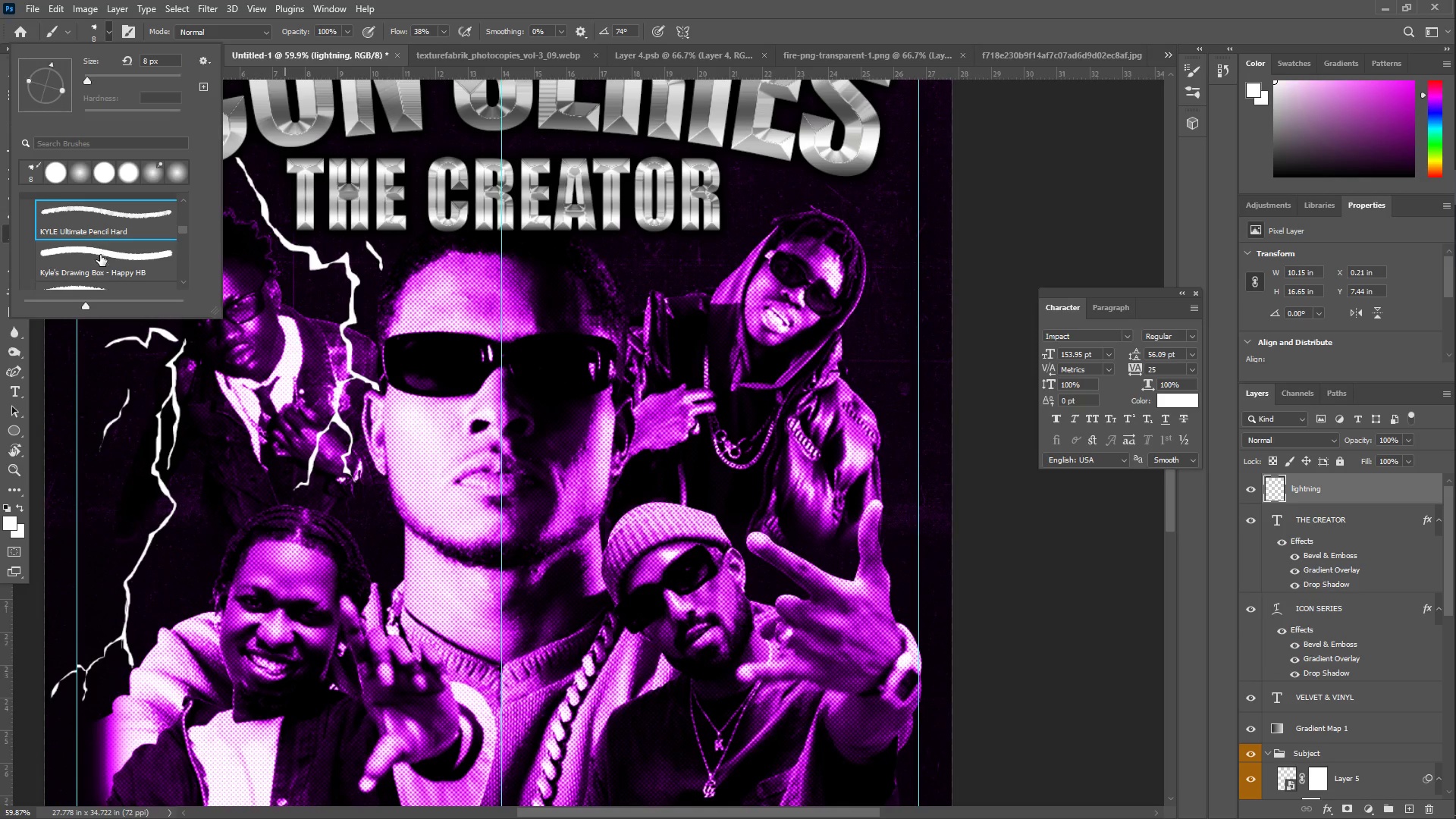 
left_click([100, 255])
 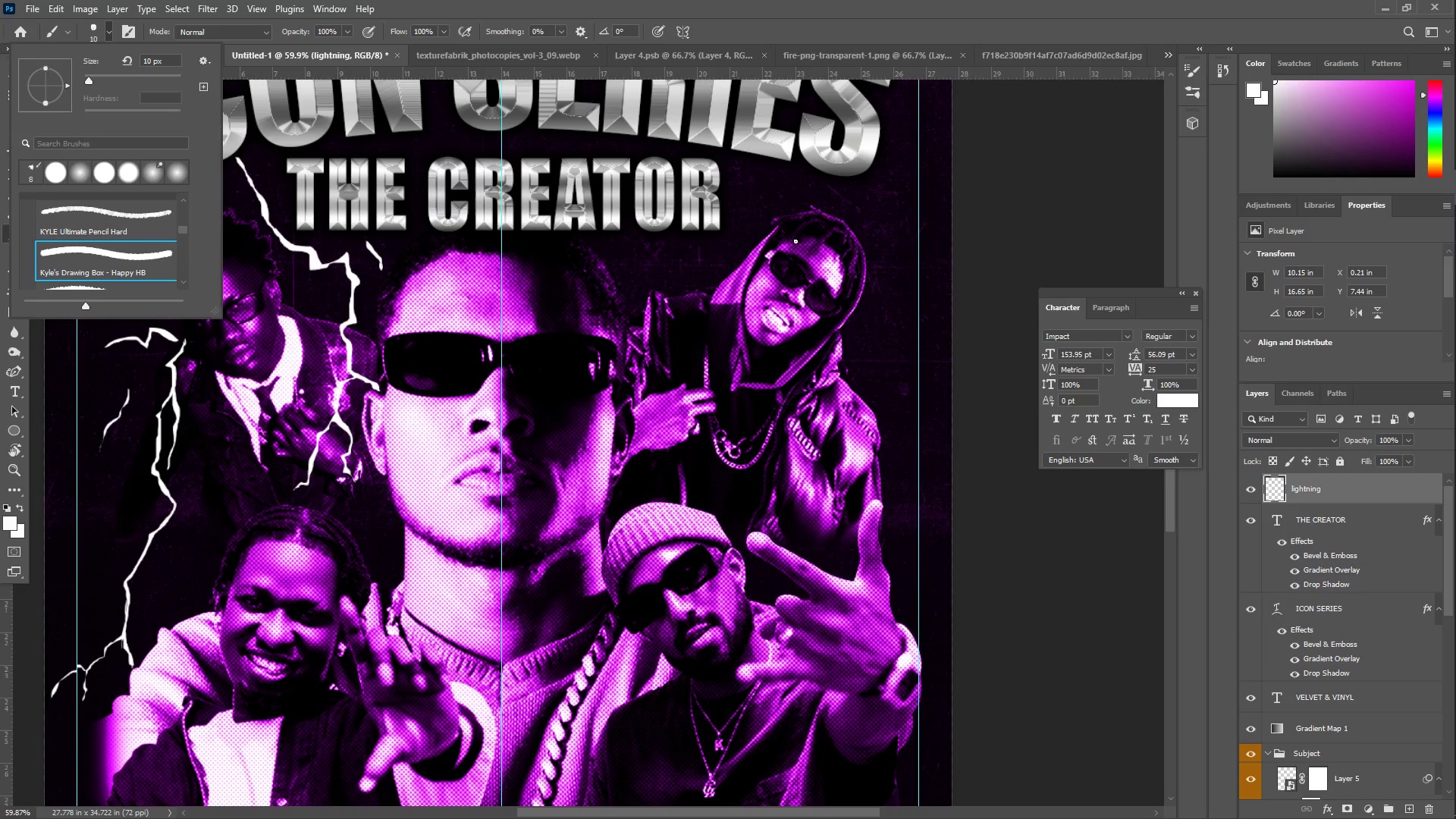 
left_click_drag(start_coordinate=[890, 177], to_coordinate=[846, 207])
 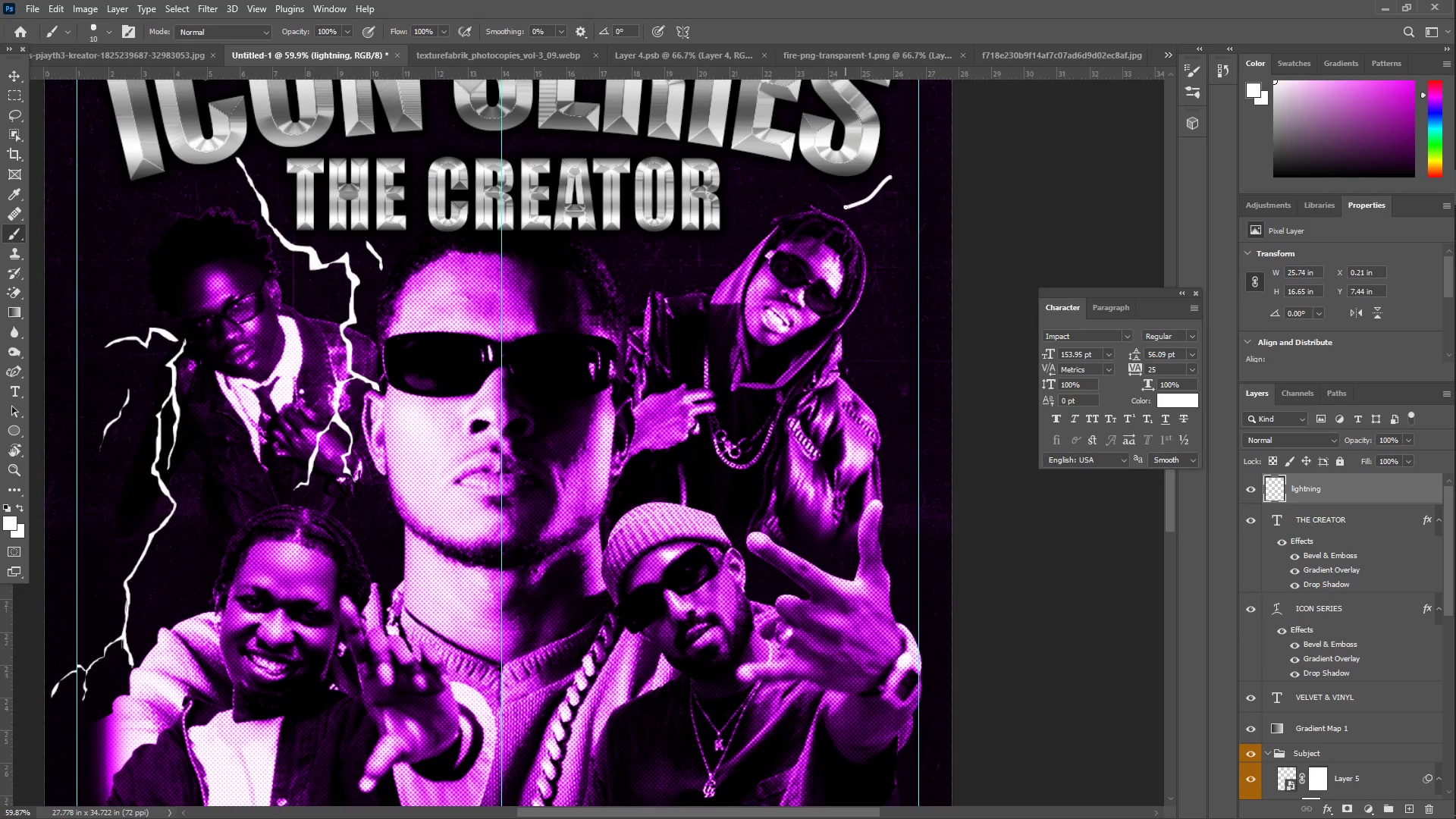 
key(Control+Z)
 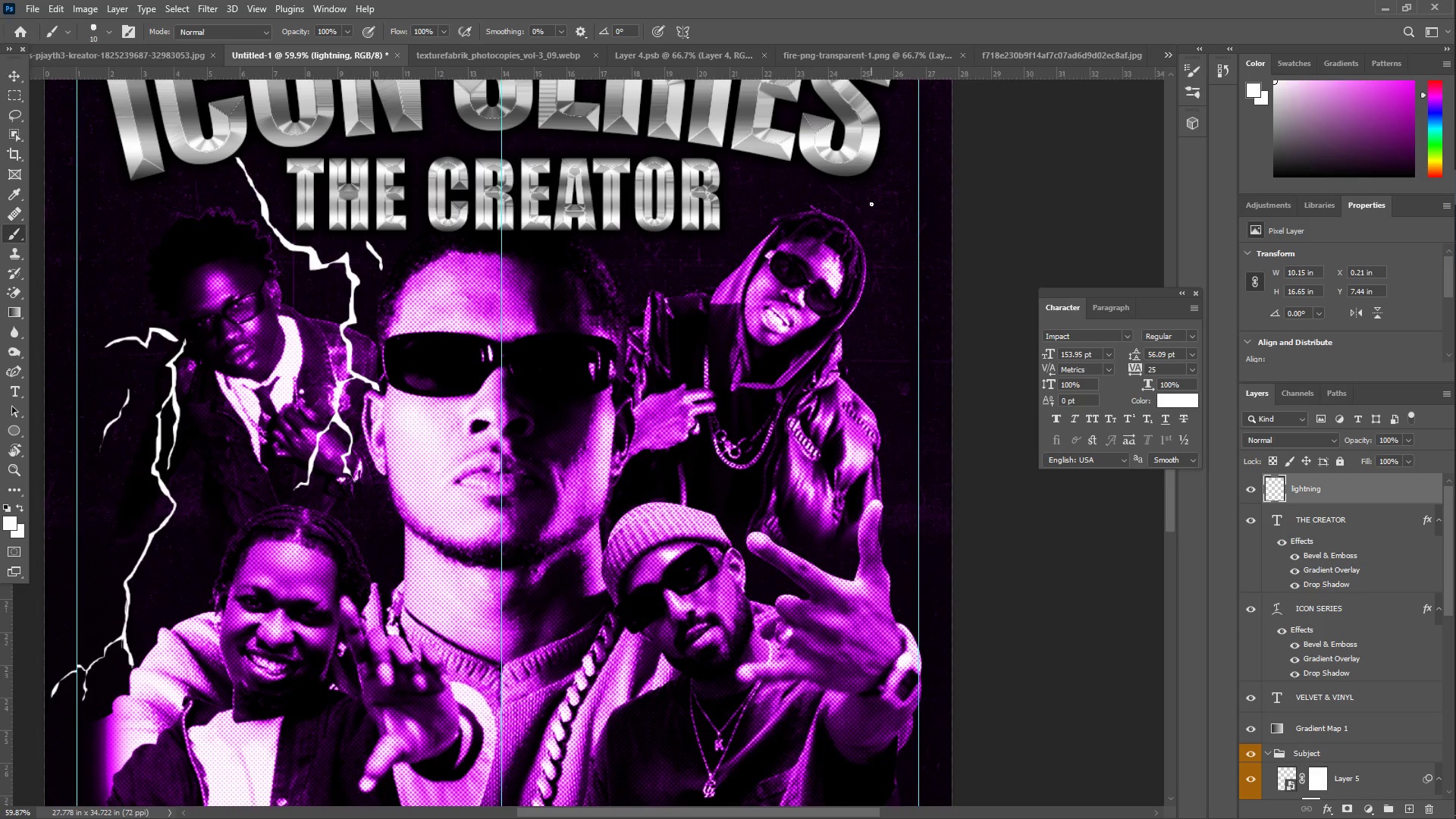 
hold_key(key=Space, duration=0.45)
 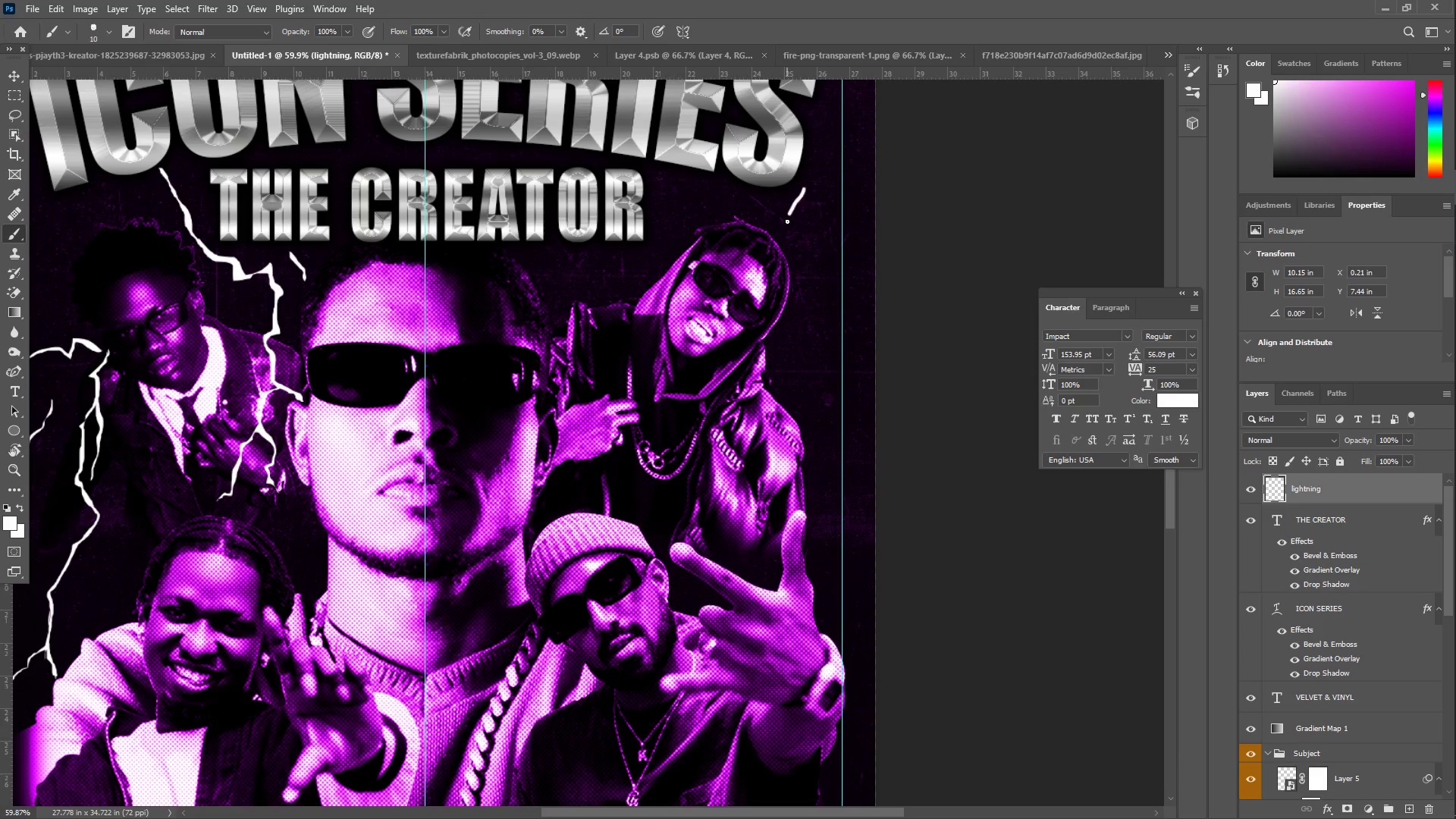 
left_click_drag(start_coordinate=[867, 193], to_coordinate=[790, 204])
 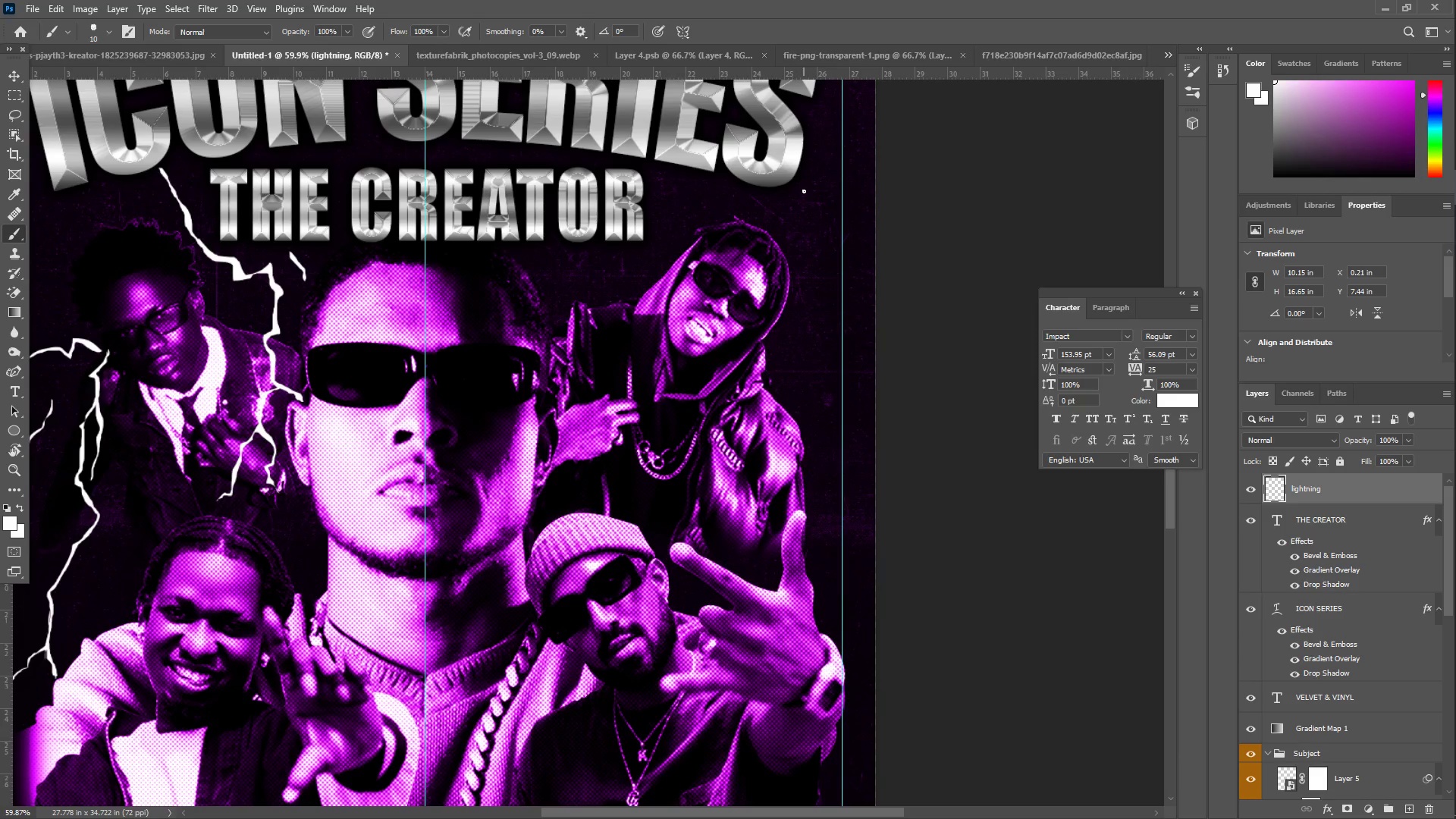 
left_click_drag(start_coordinate=[804, 189], to_coordinate=[810, 276])
 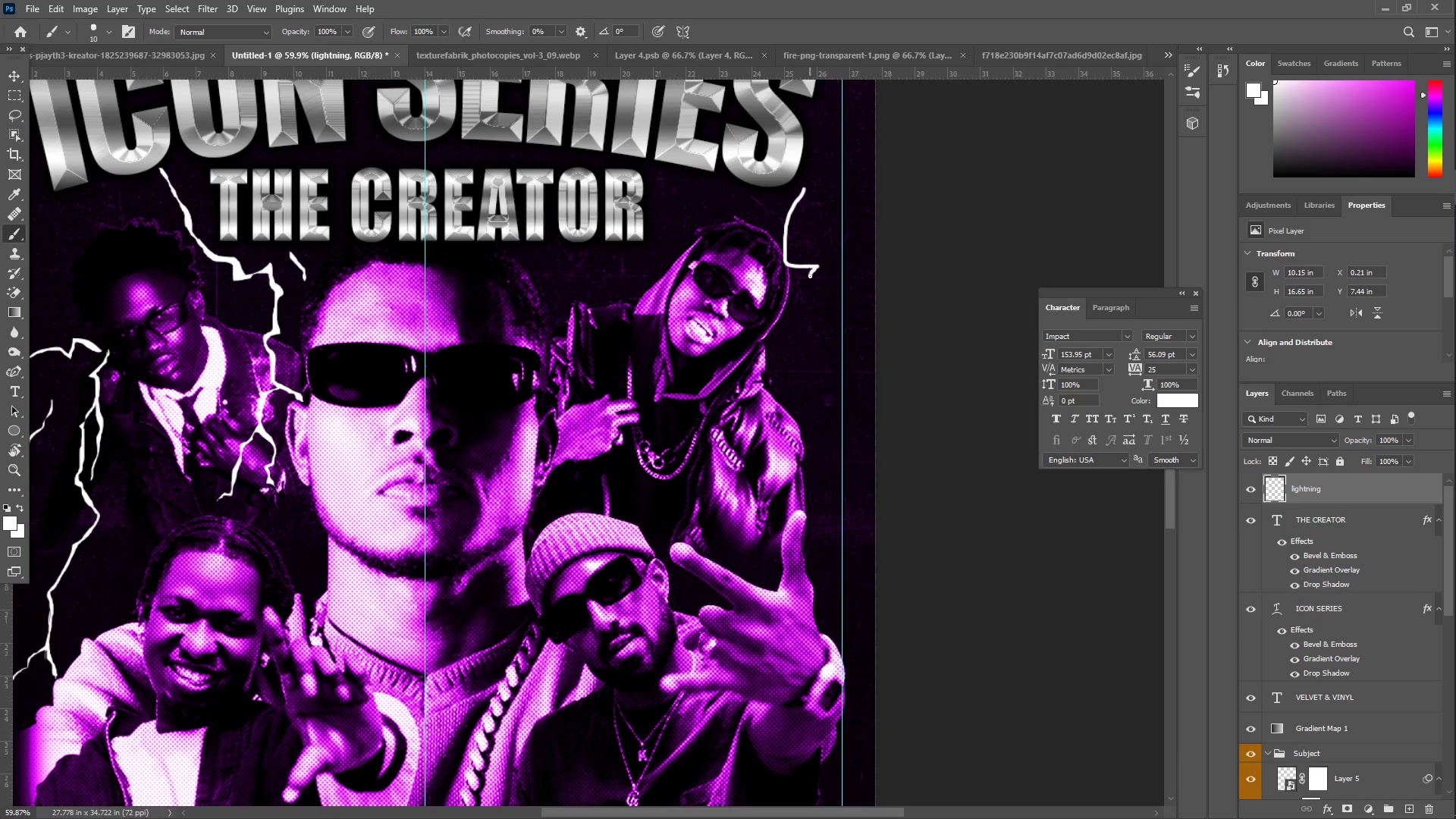 
key(Control+ControlLeft)
 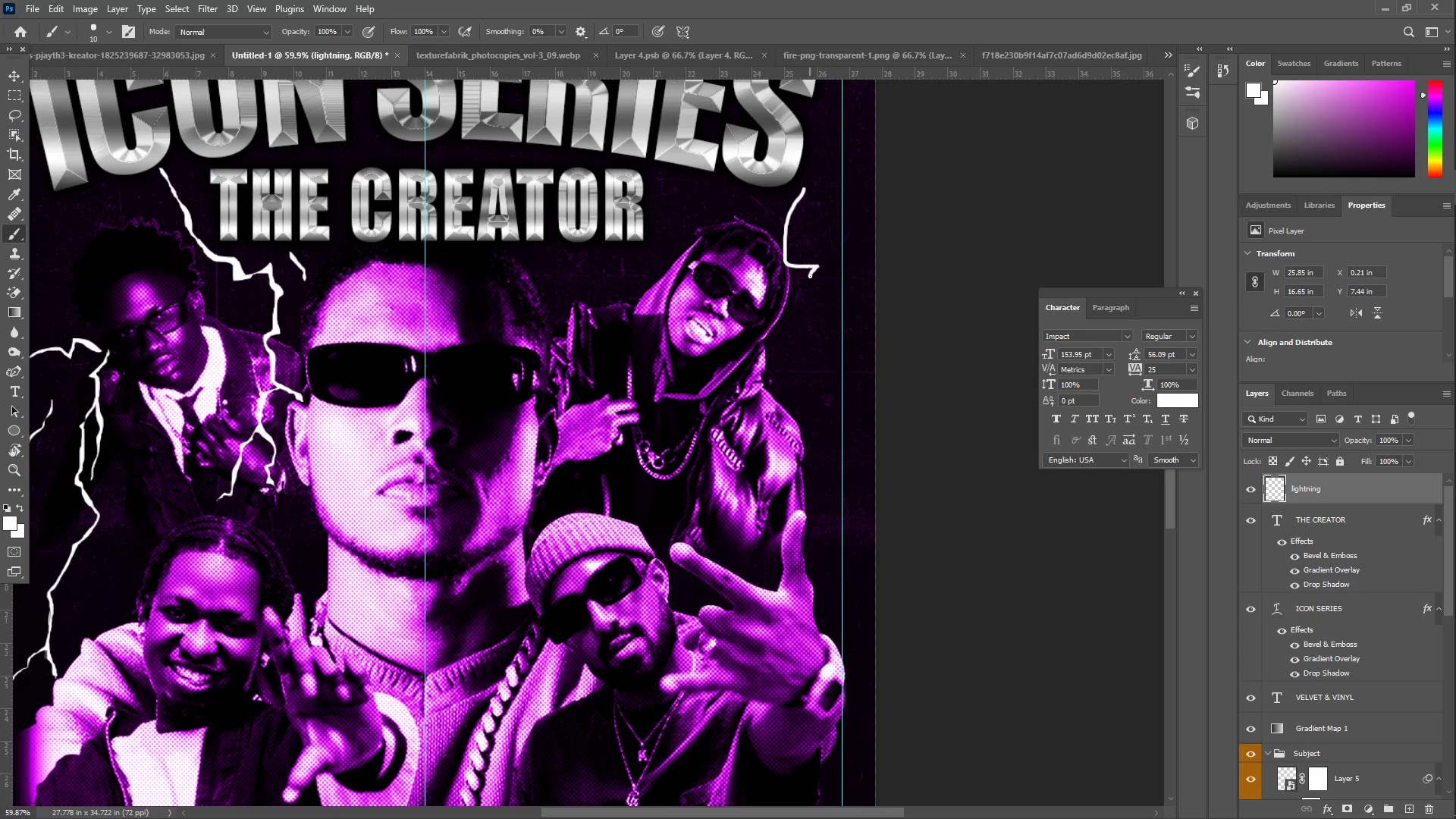 
key(Control+Z)
 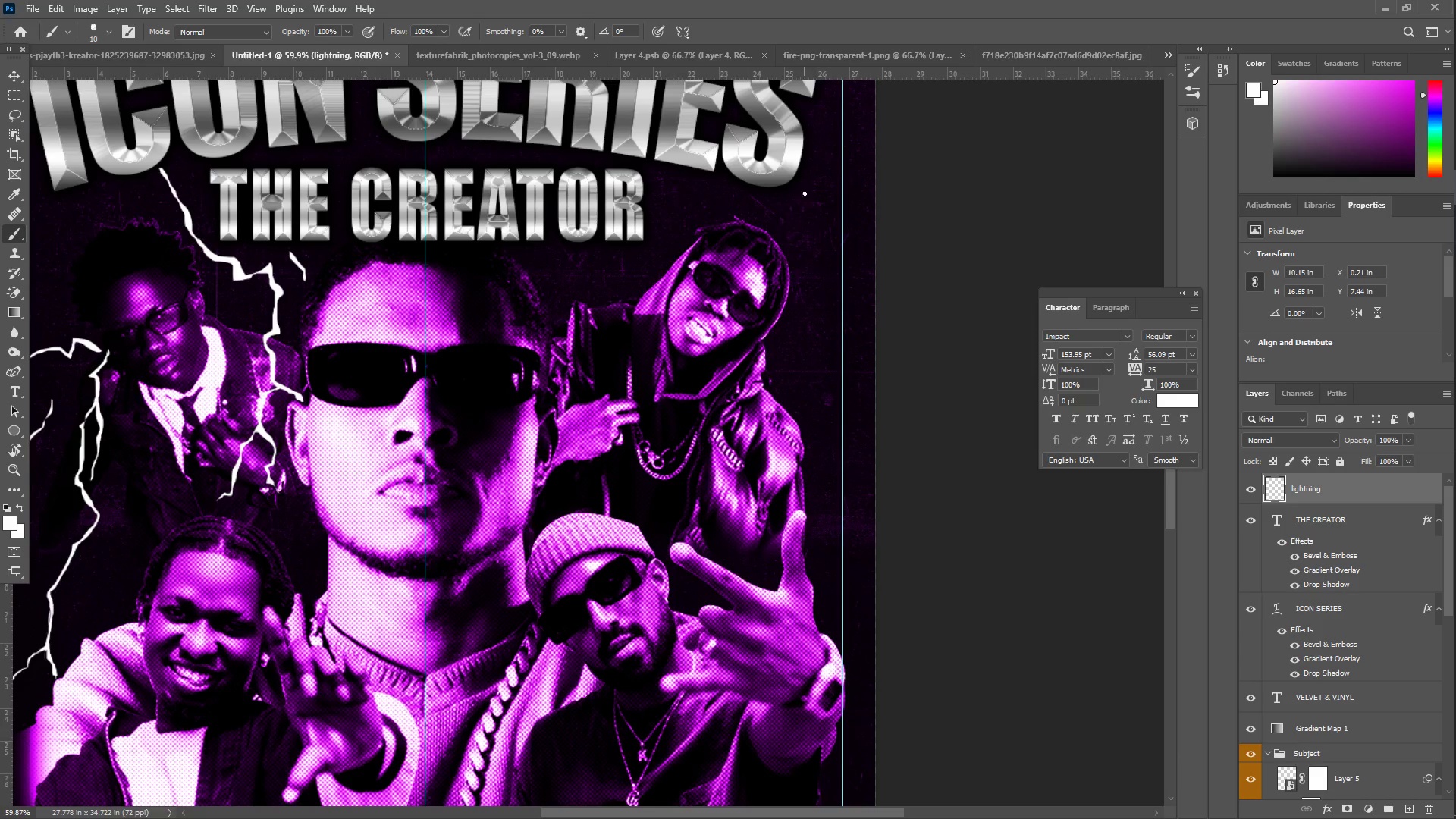 
left_click_drag(start_coordinate=[805, 180], to_coordinate=[800, 259])
 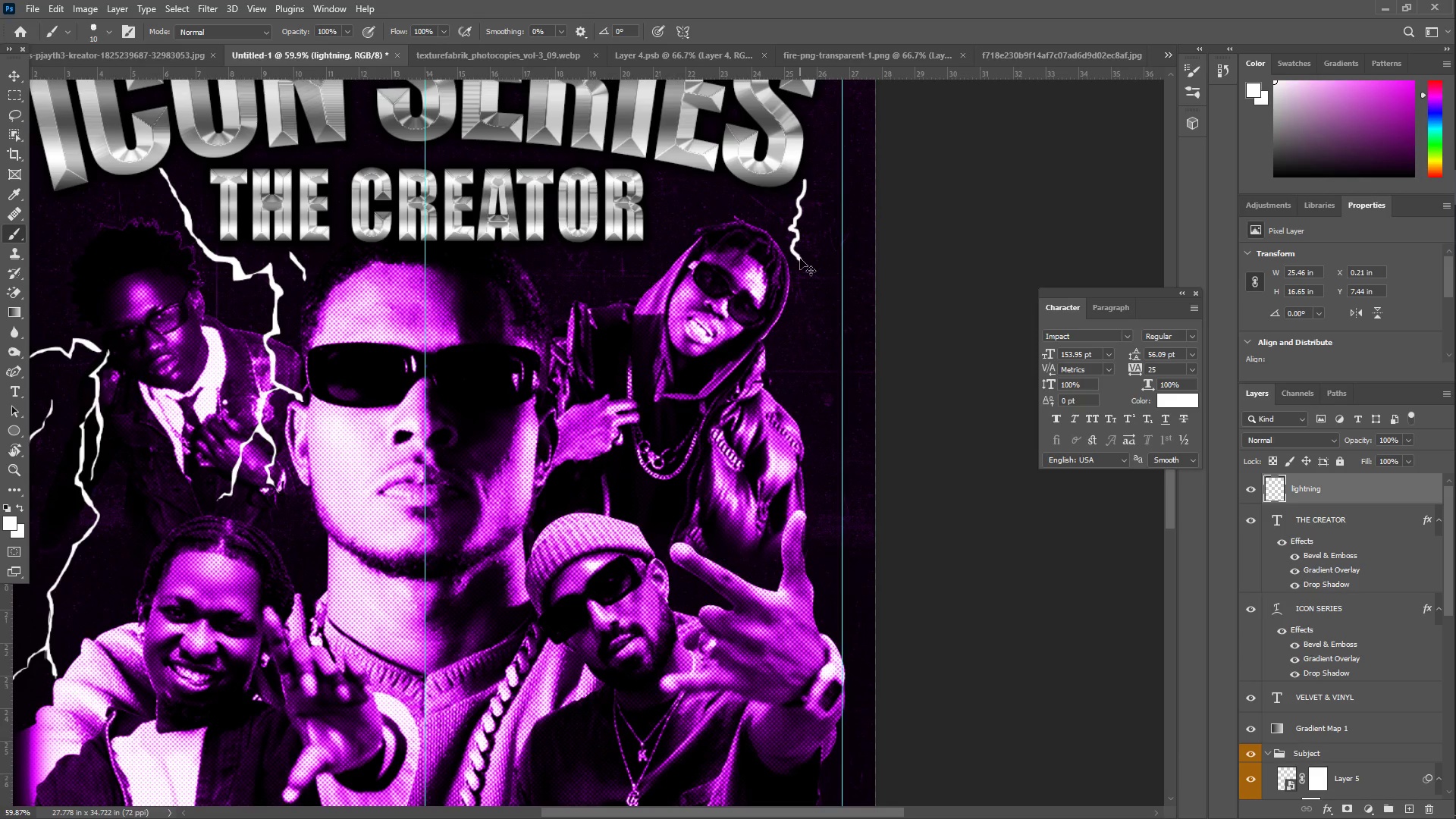 
key(Control+Z)
 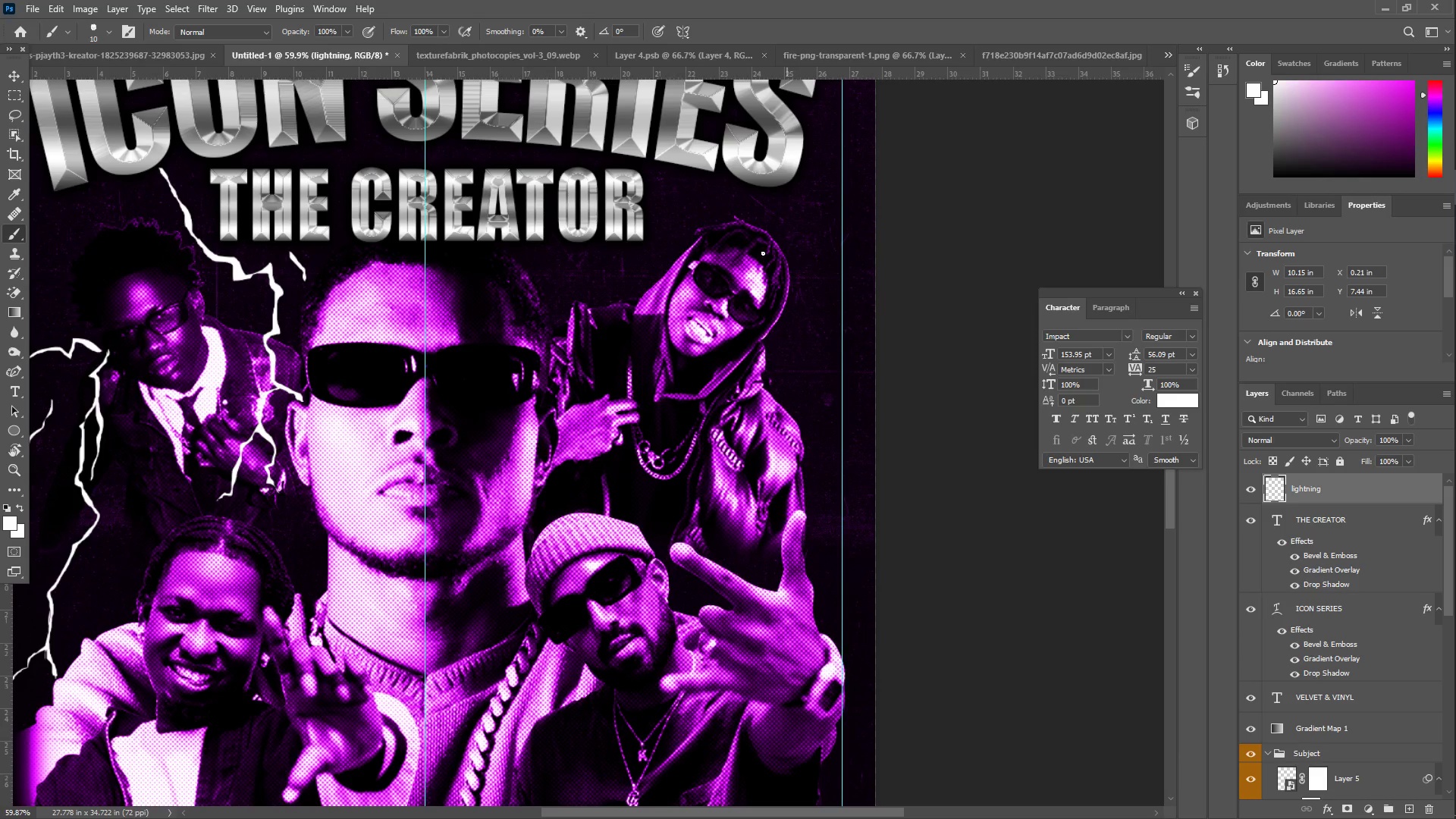 
hold_key(key=Space, duration=0.69)
 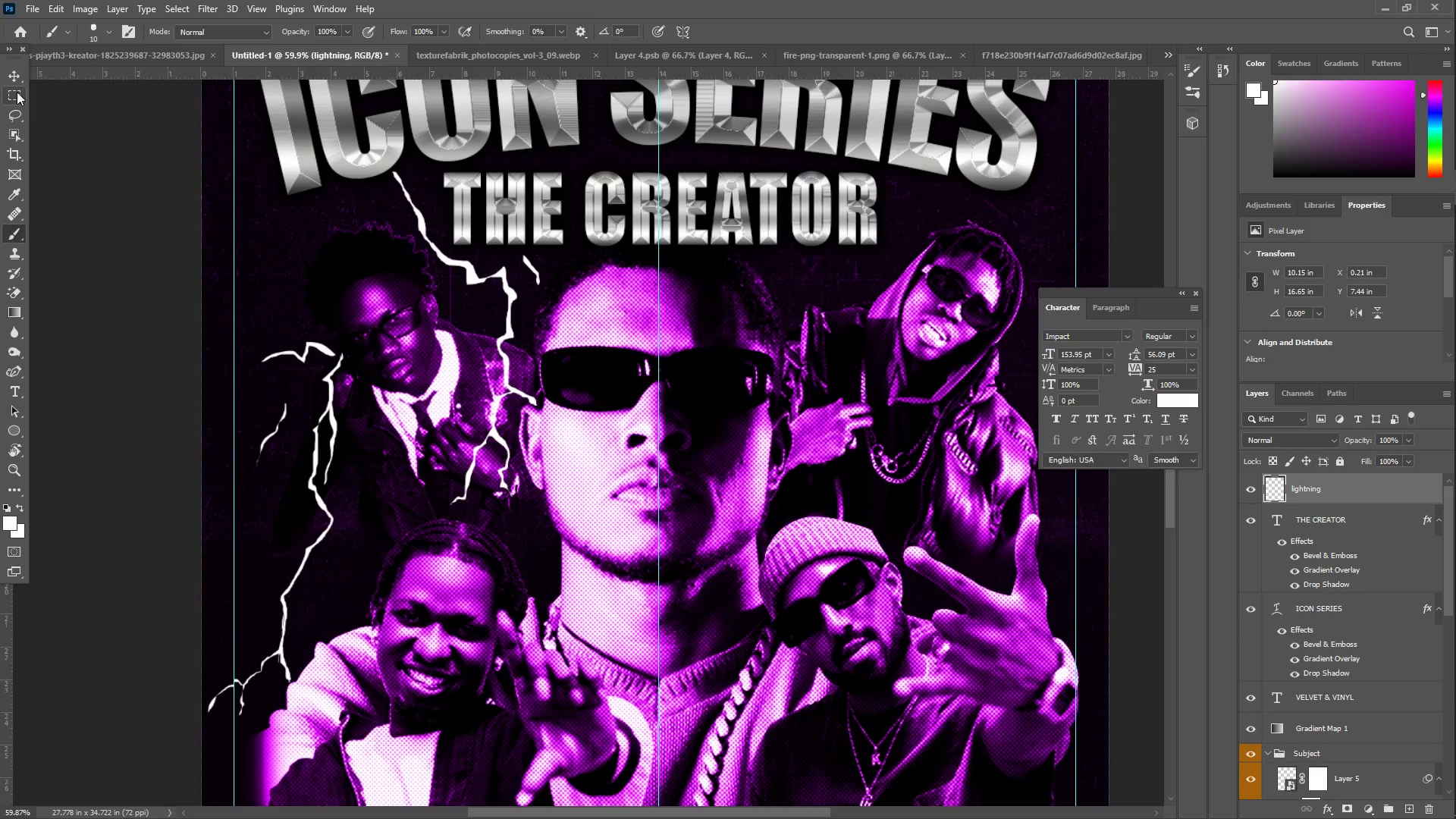 
left_click_drag(start_coordinate=[216, 297], to_coordinate=[450, 300])
 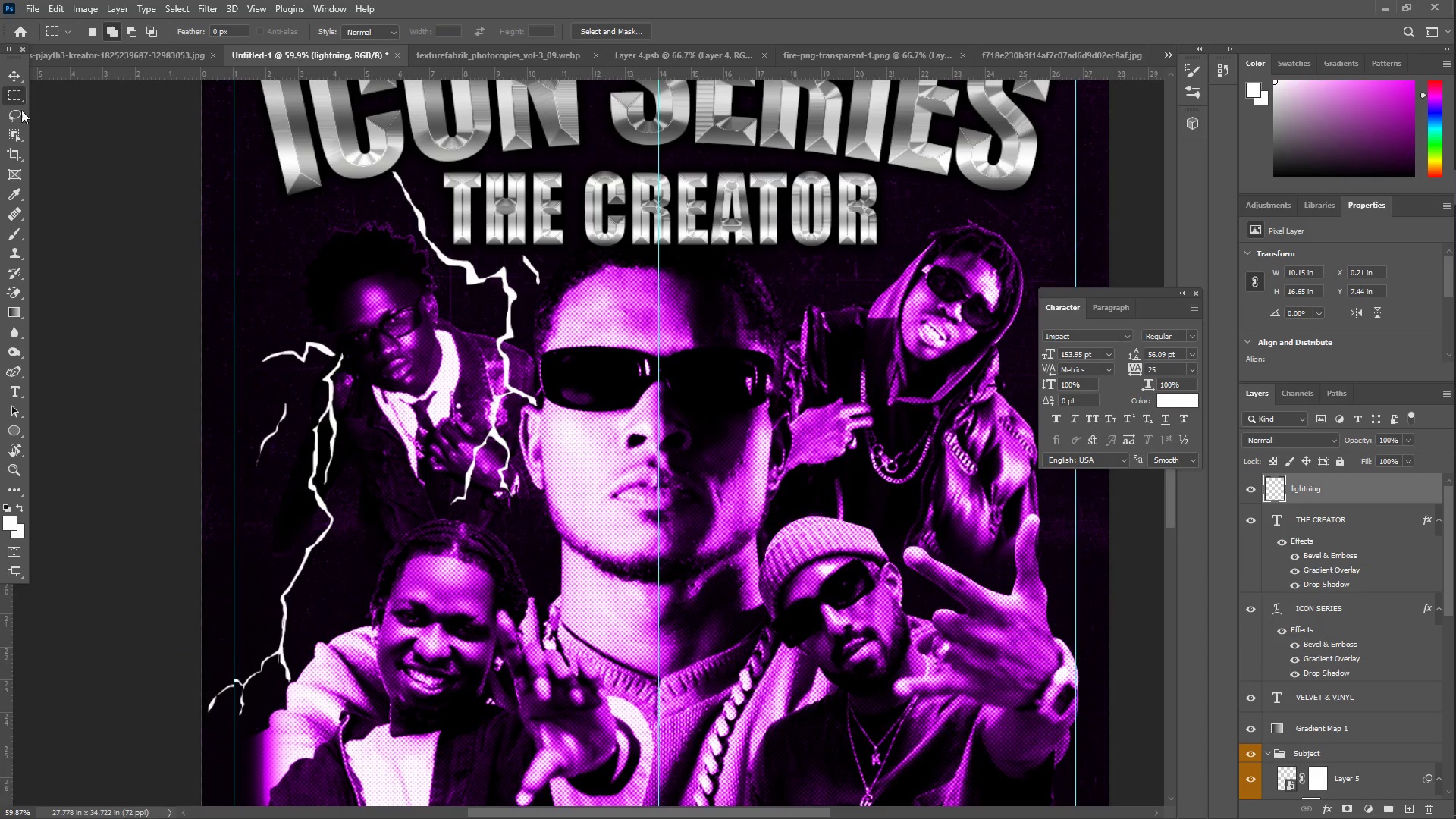 
double_click([16, 115])
 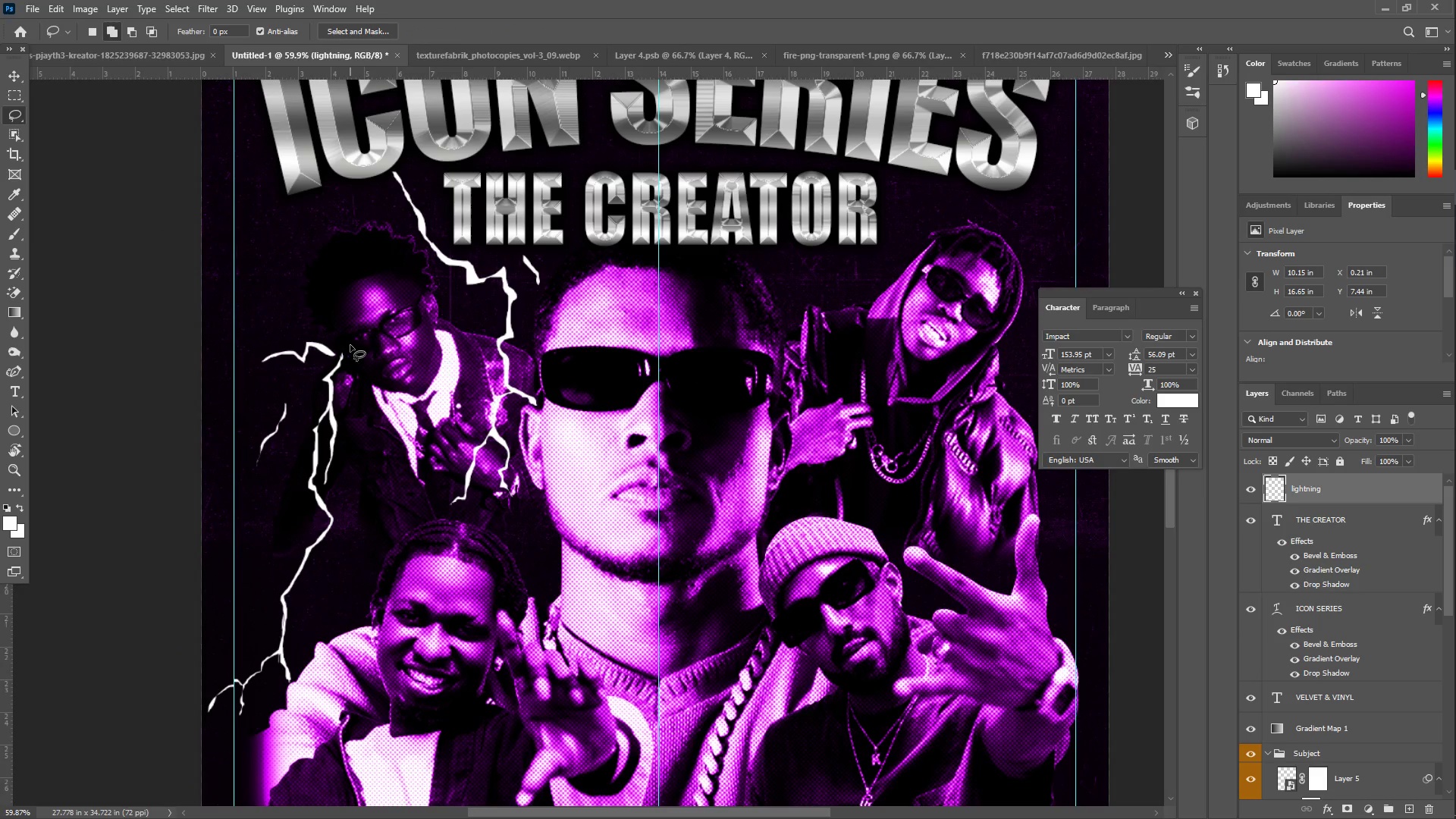 
left_click_drag(start_coordinate=[363, 325], to_coordinate=[380, 333])
 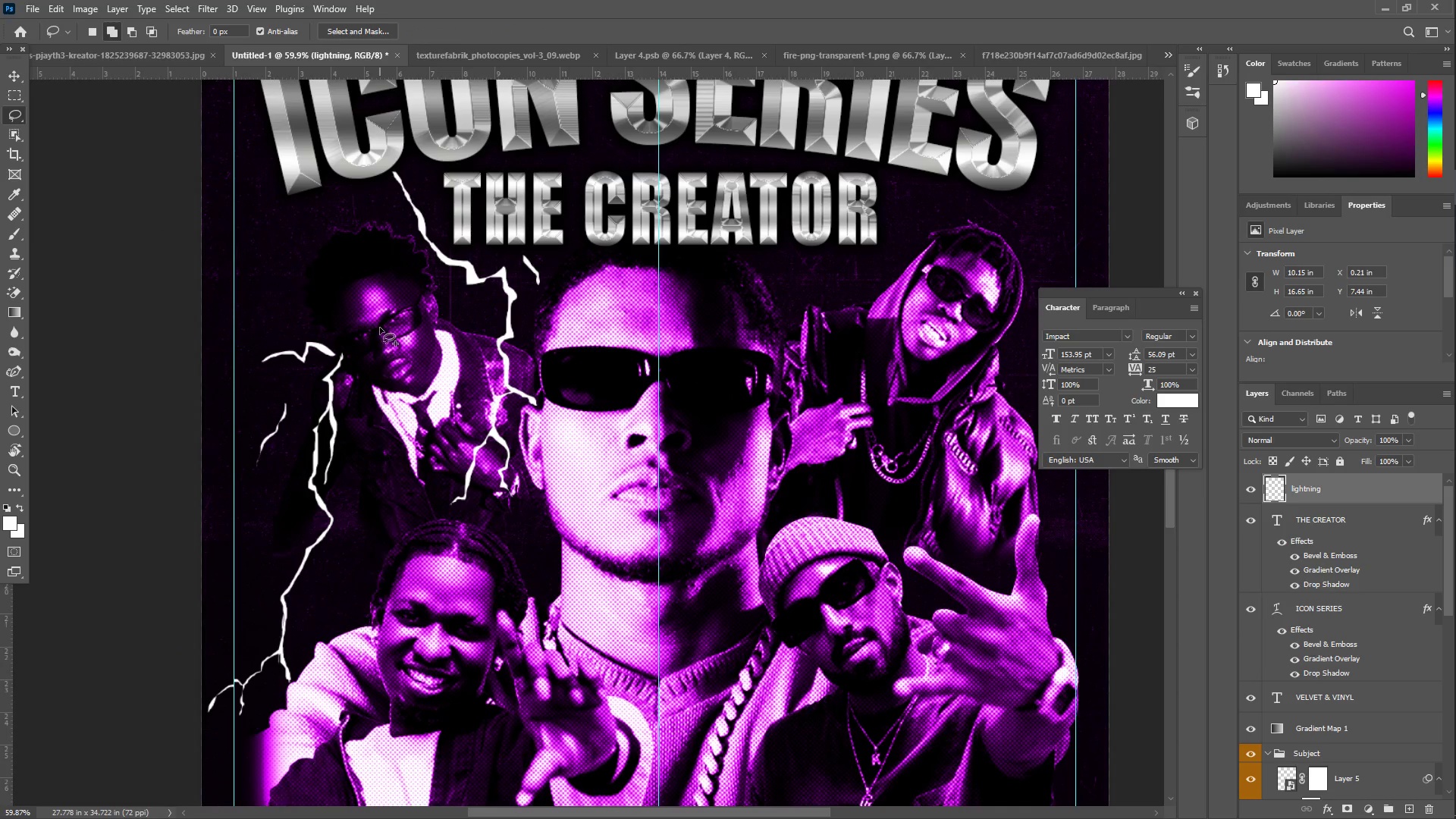 
key(Control+C)
 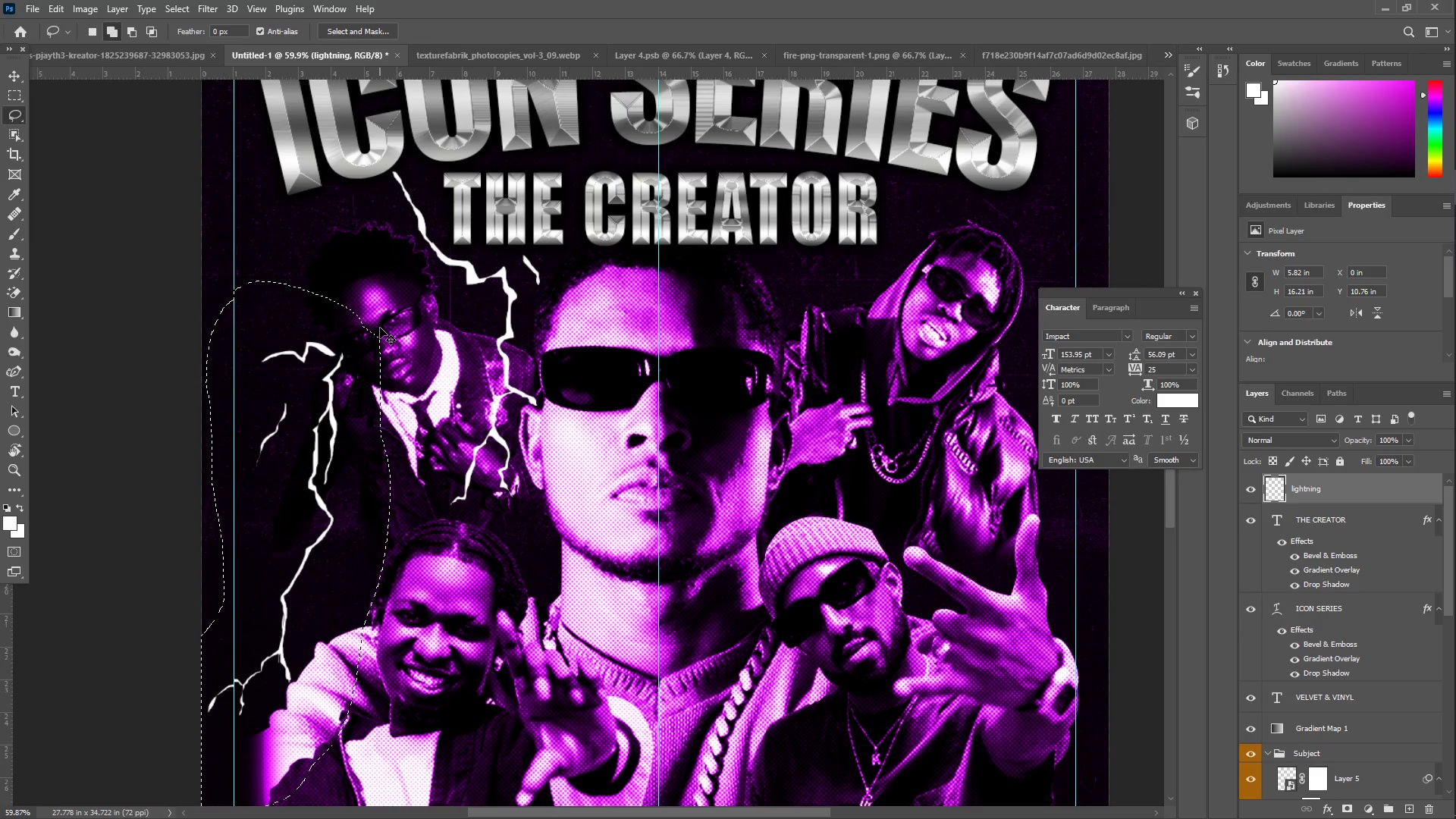 
key(Control+V)
 